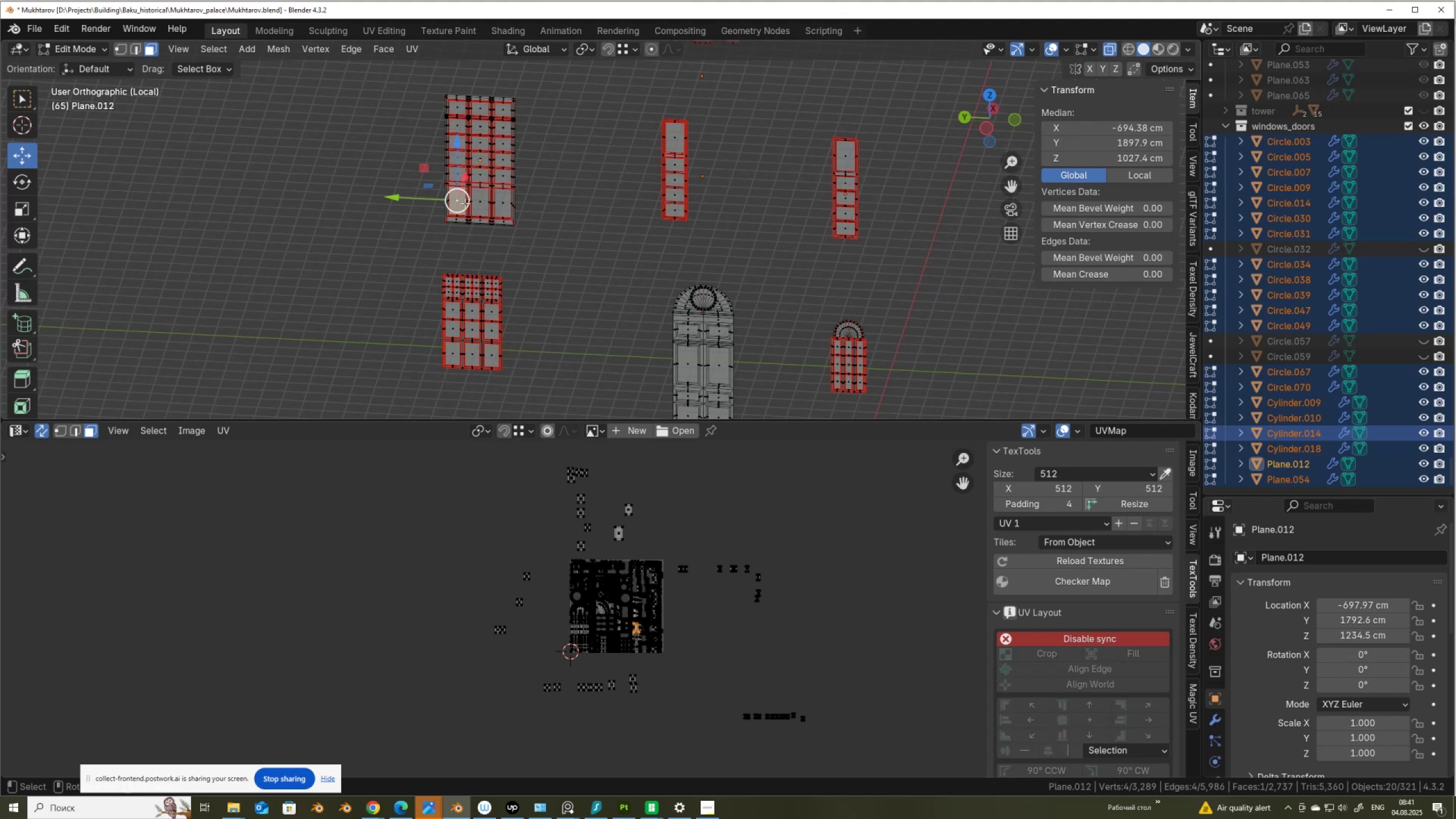 
hold_key(key=ShiftLeft, duration=1.52)
left_click([478, 206])
 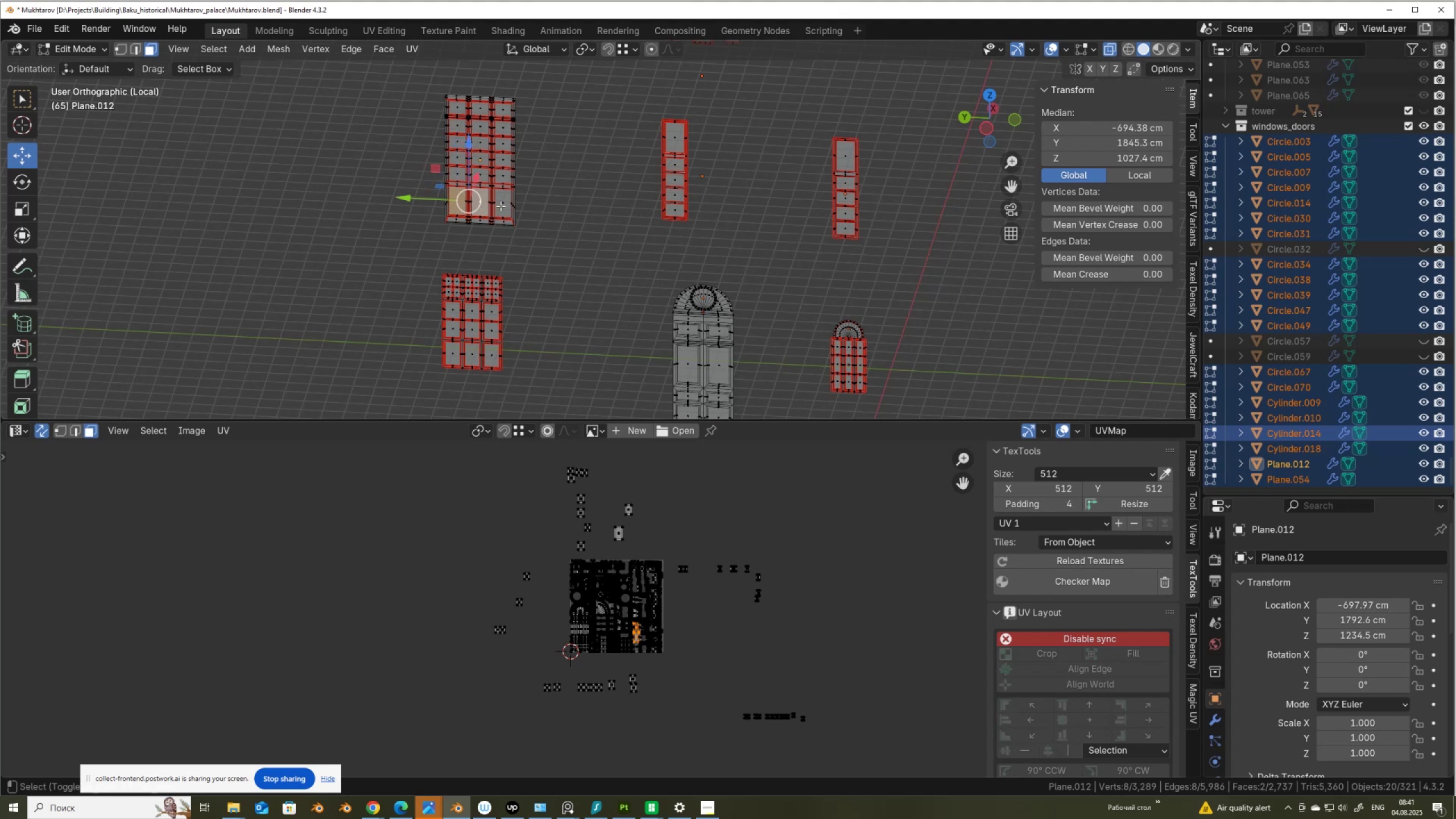 
key(Shift+ShiftLeft)
 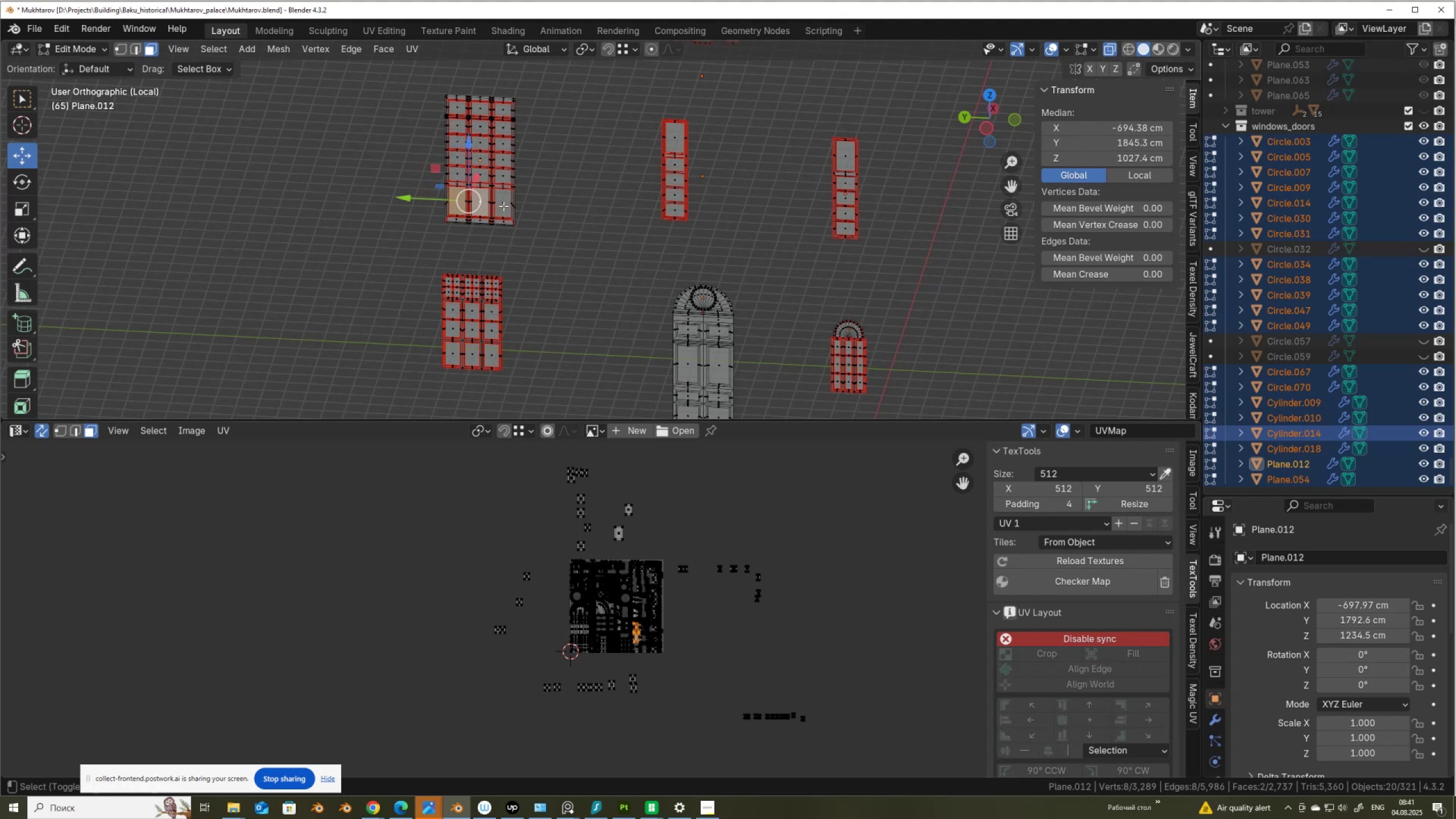 
key(Shift+ShiftLeft)
 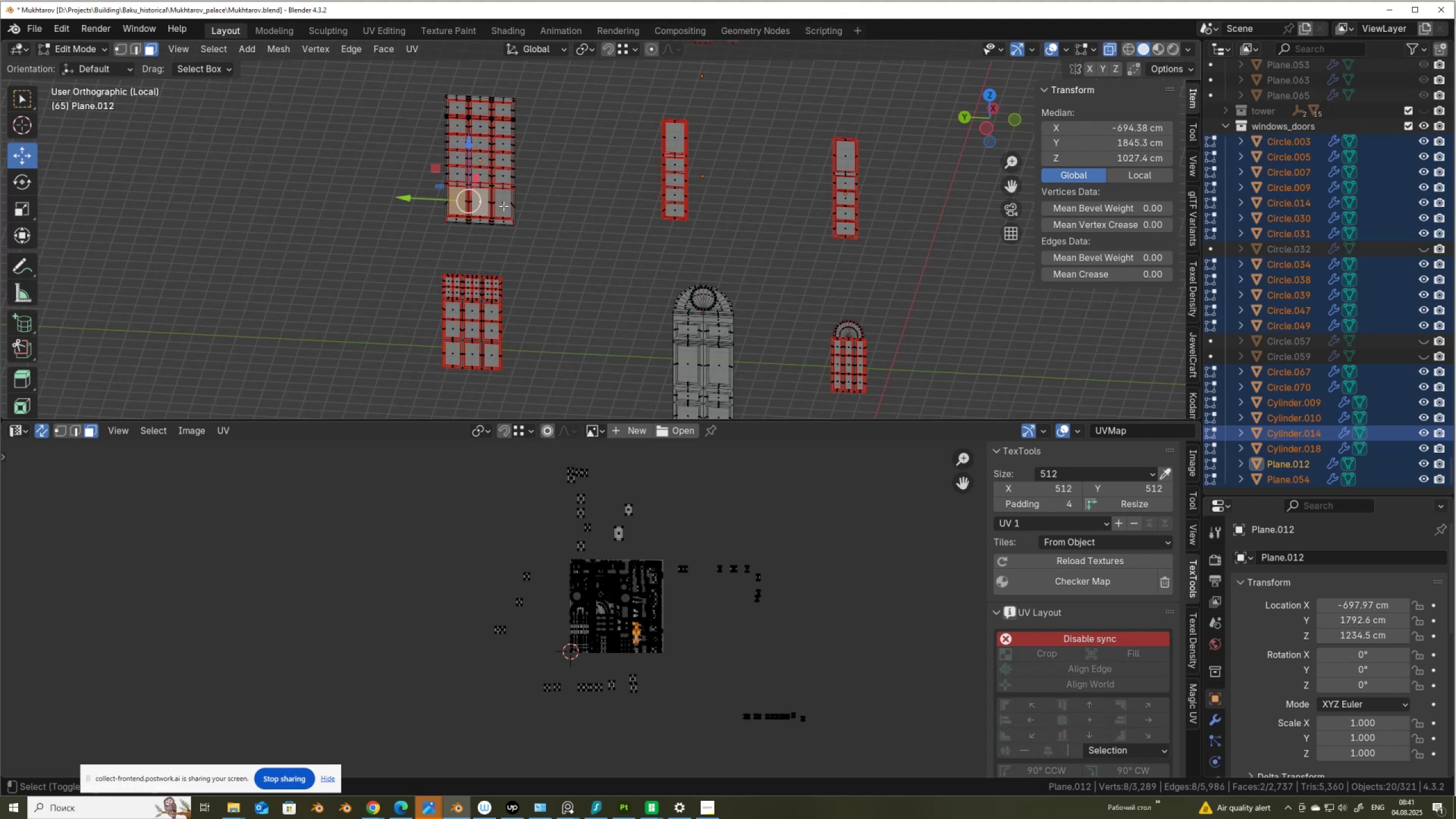 
key(Shift+ShiftLeft)
 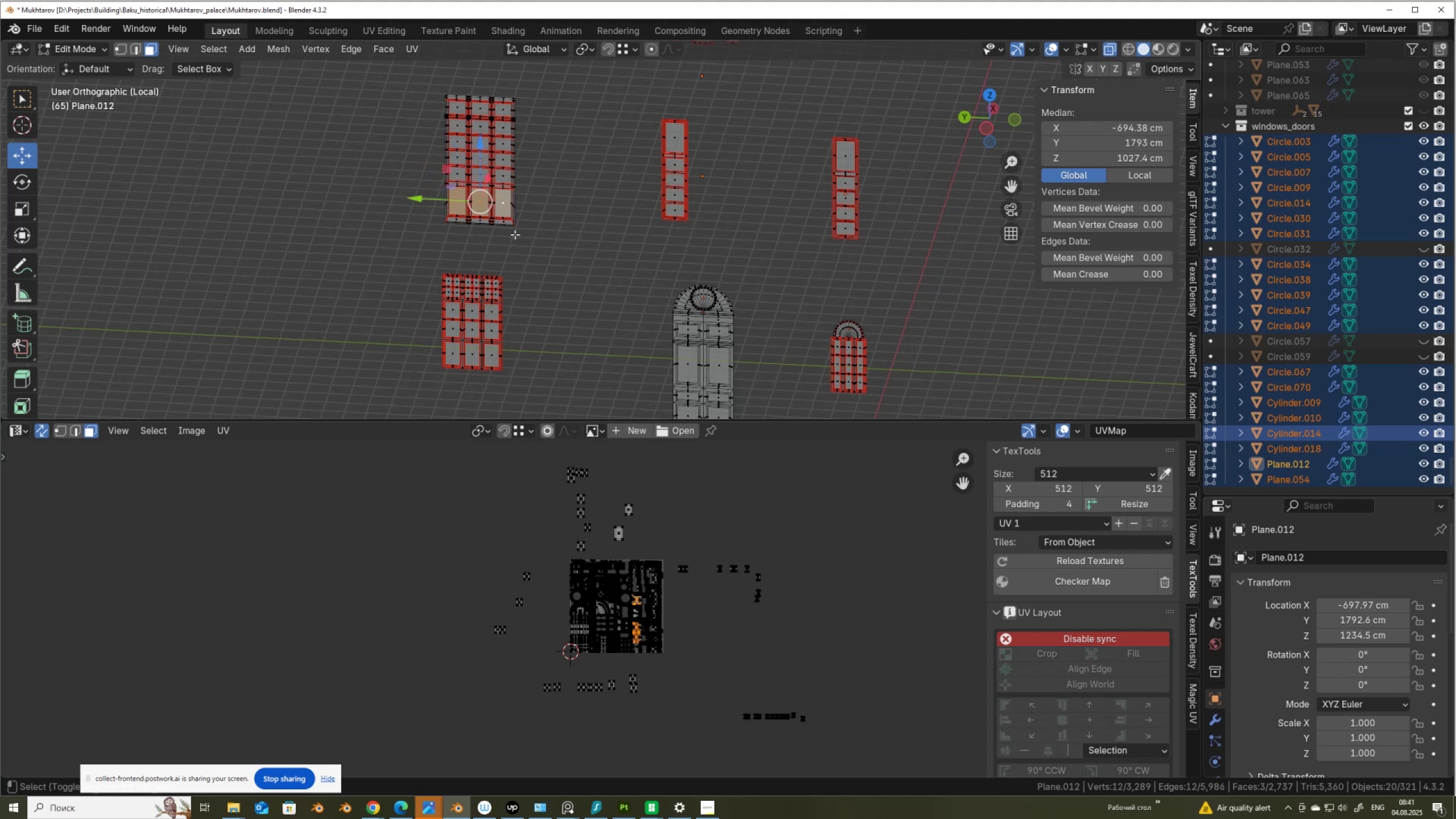 
left_click([503, 206])
 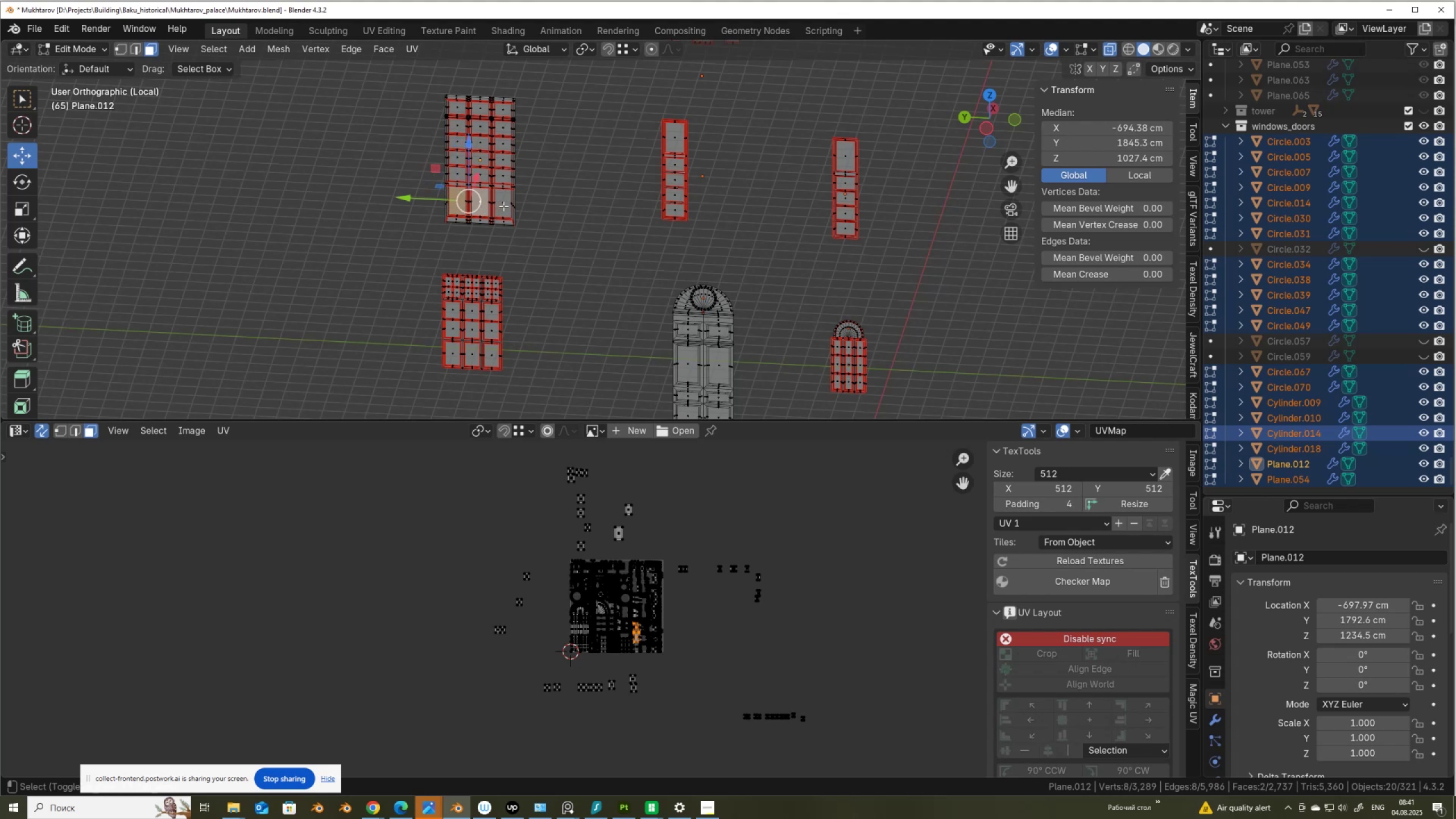 
key(Shift+ShiftLeft)
 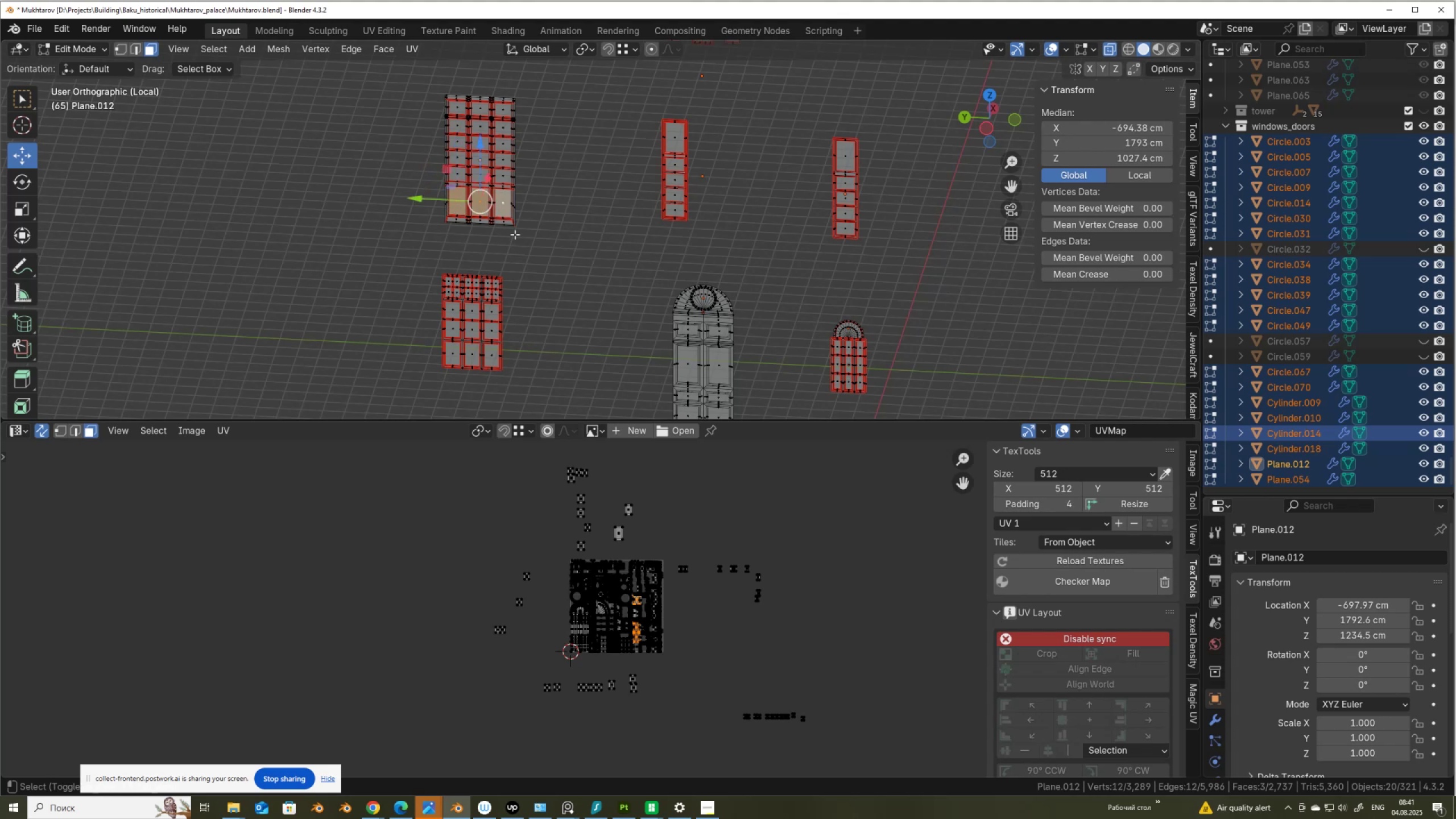 
key(Shift+ShiftLeft)
 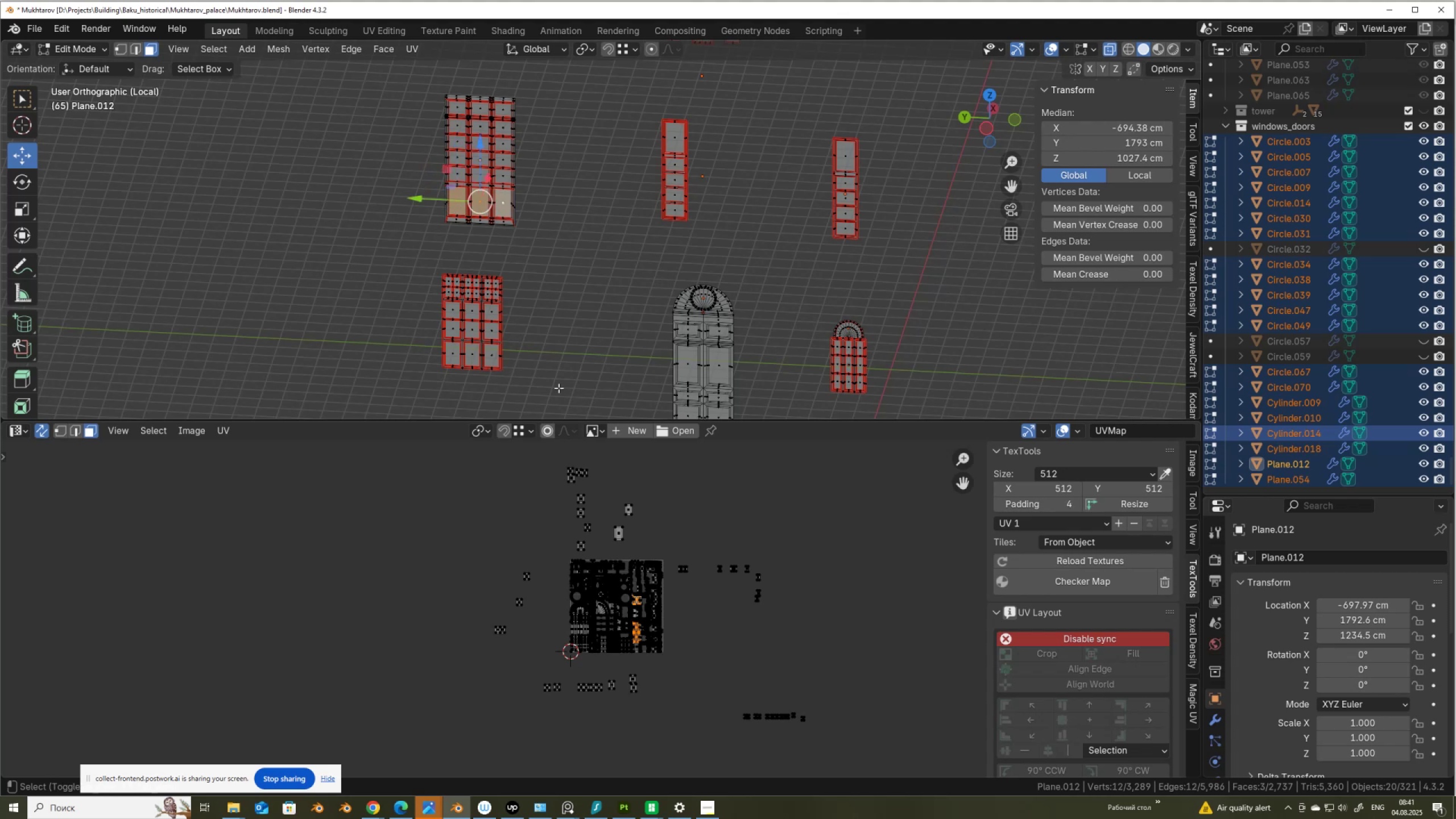 
key(Shift+ShiftLeft)
 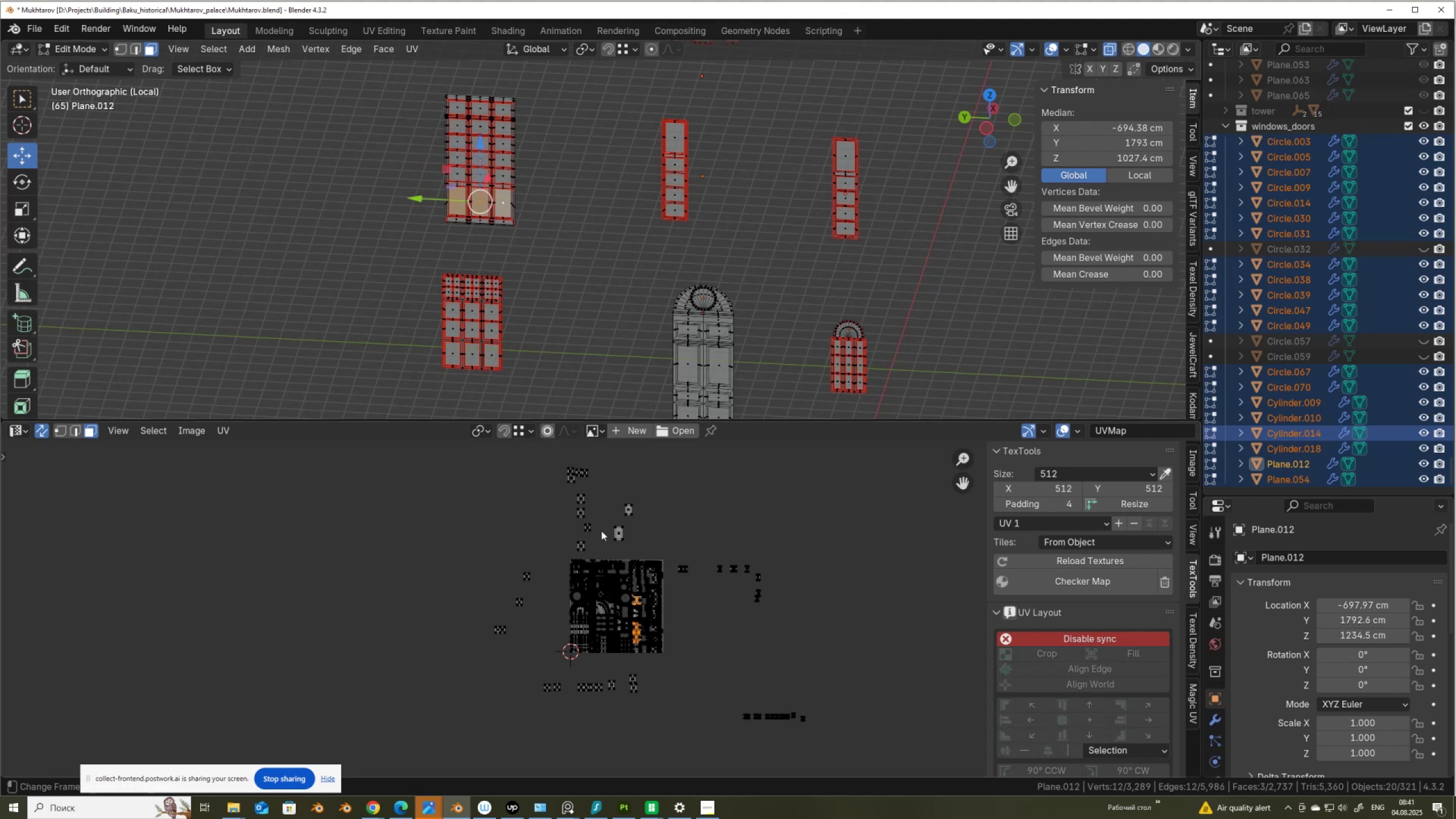 
key(Shift+ShiftLeft)
 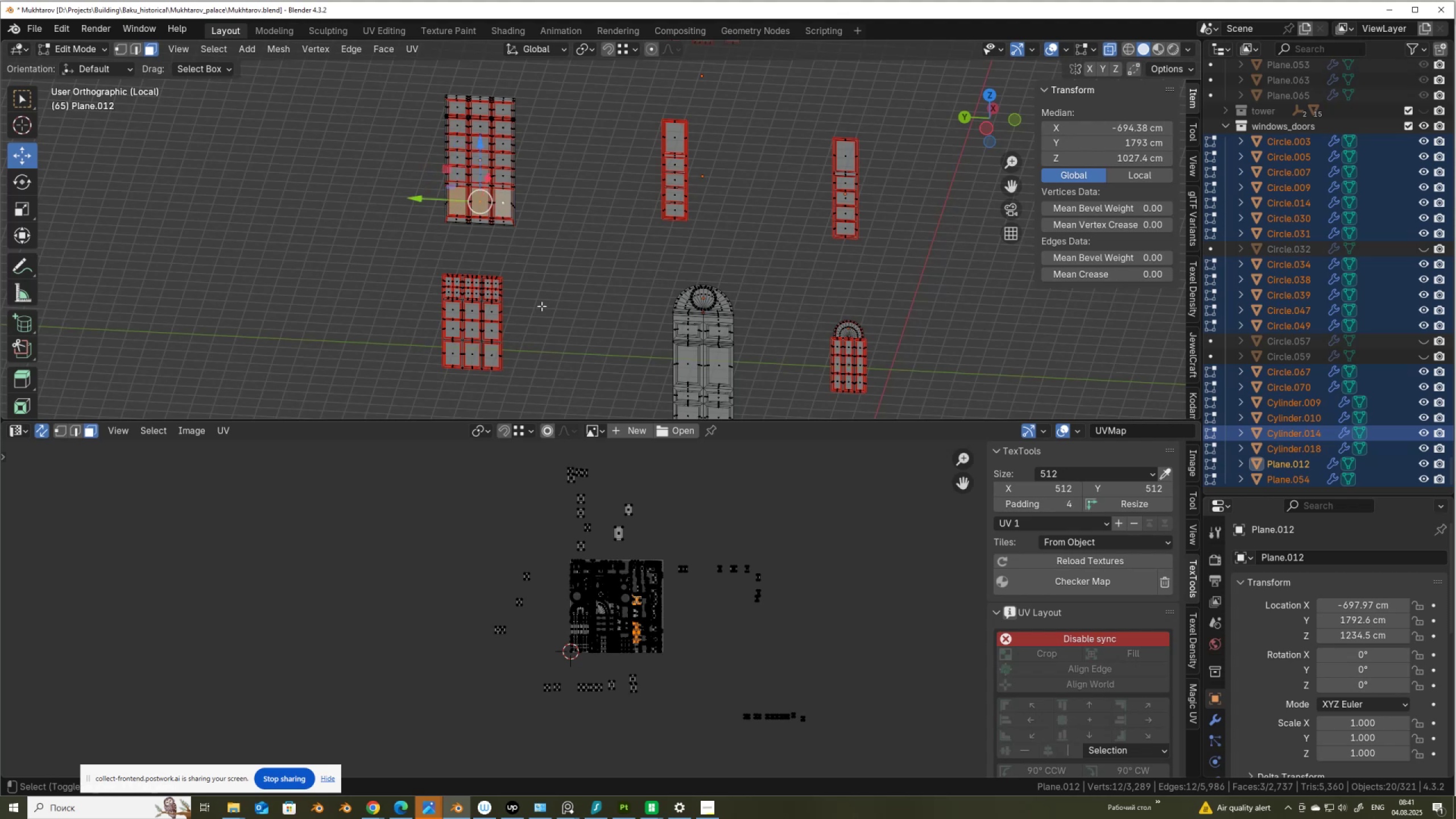 
key(Shift+ShiftLeft)
 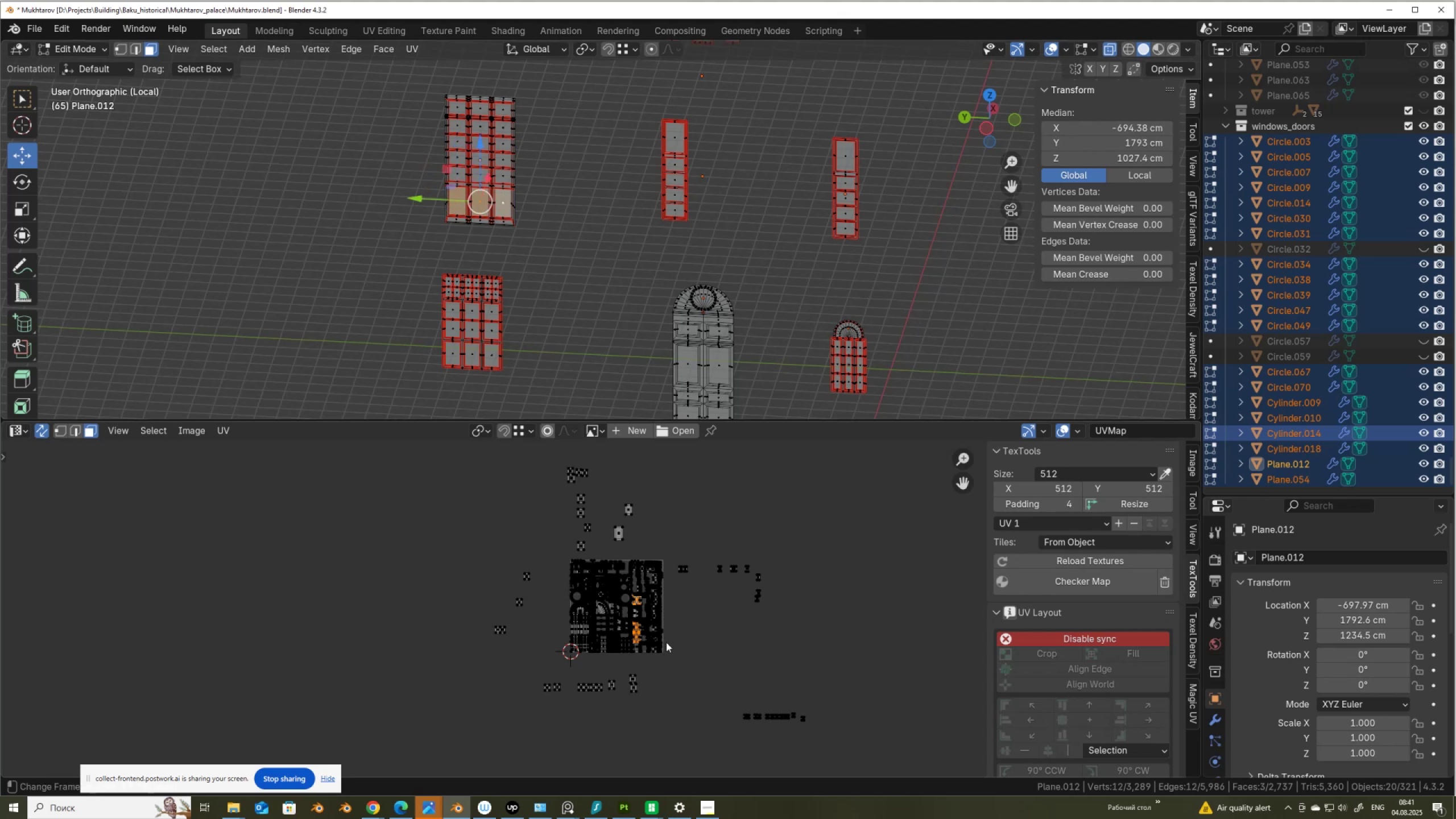 
key(G)
 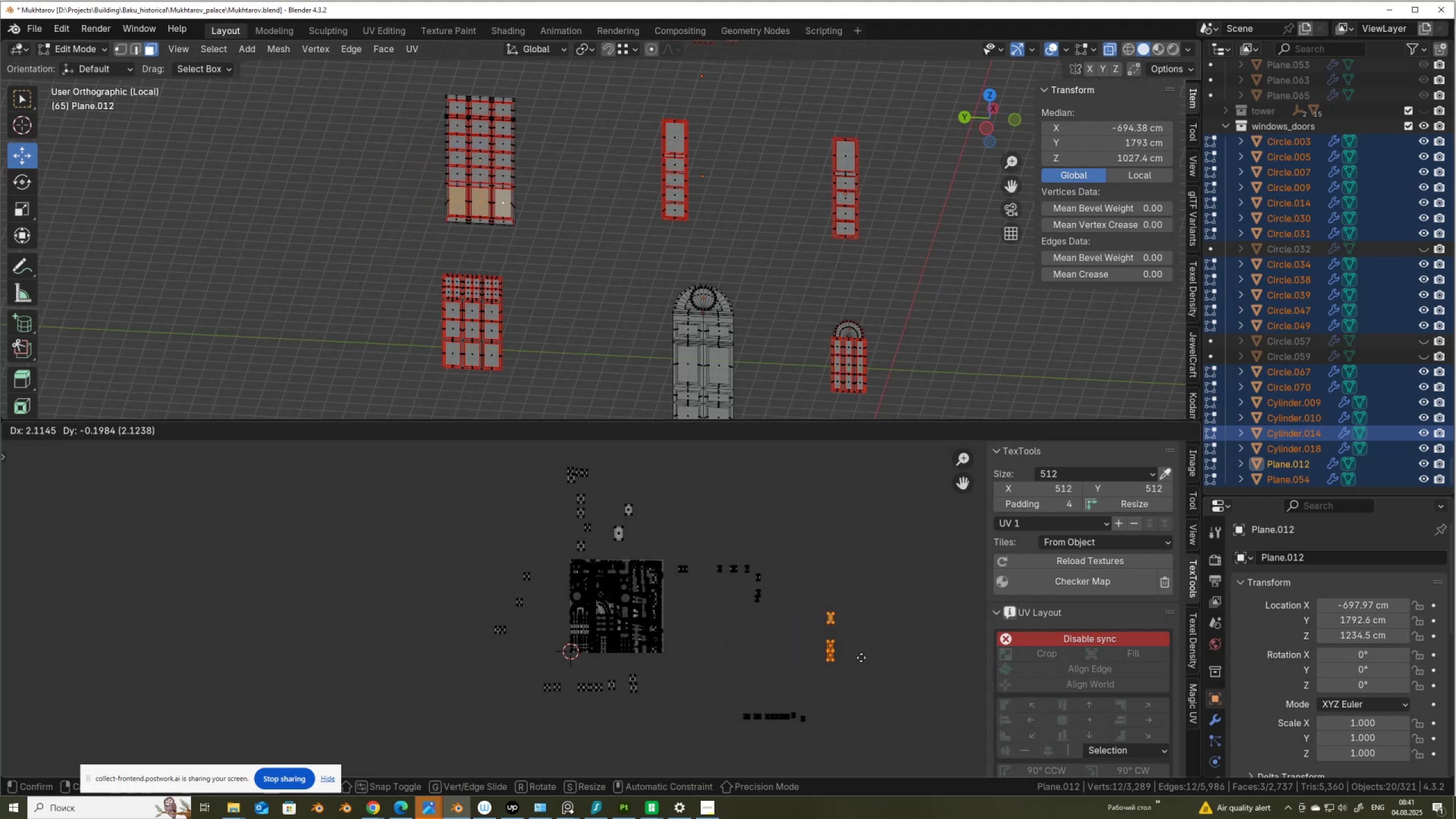 
left_click([864, 652])
 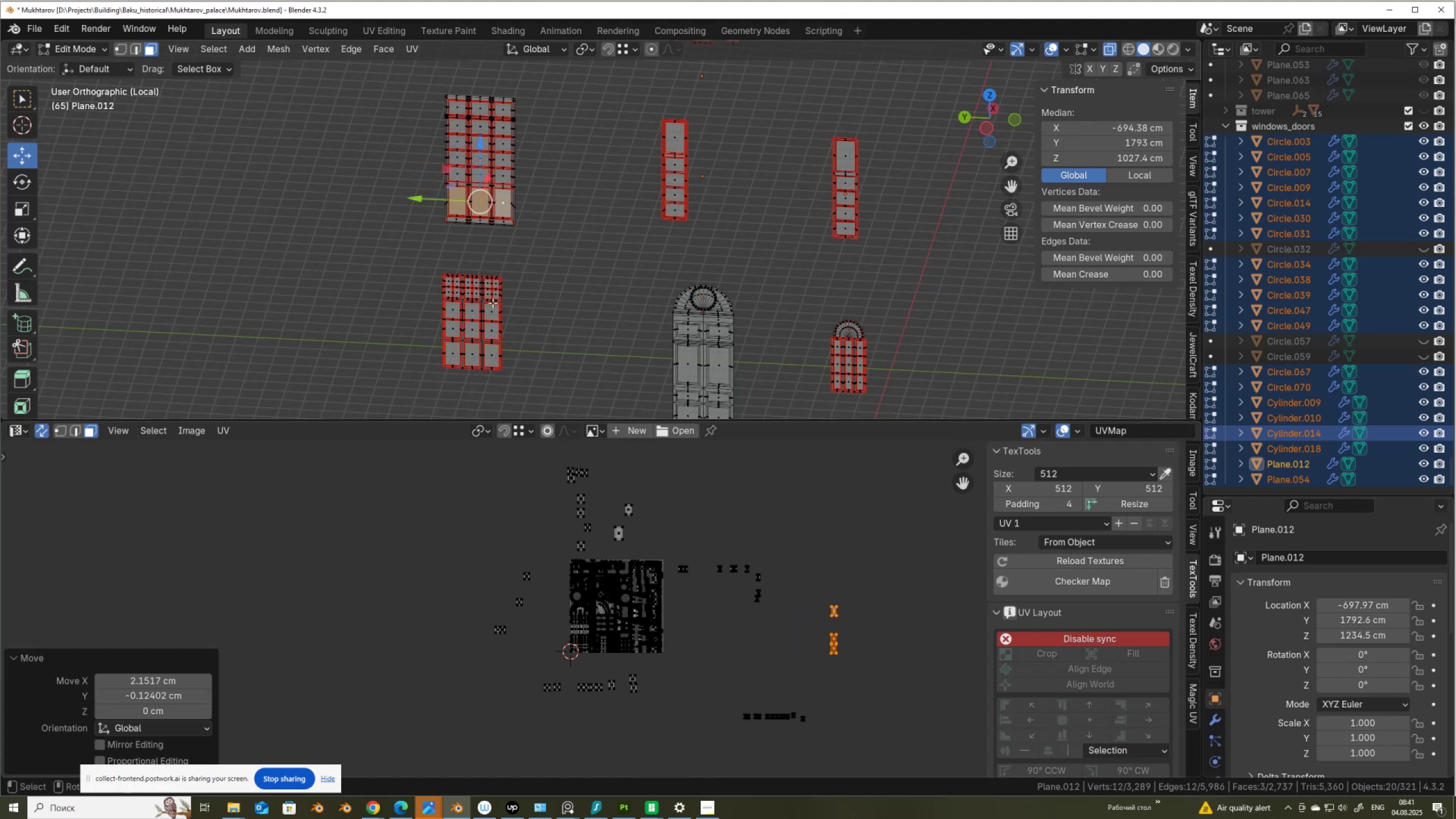 
scroll: coordinate [469, 292], scroll_direction: up, amount: 2.0
 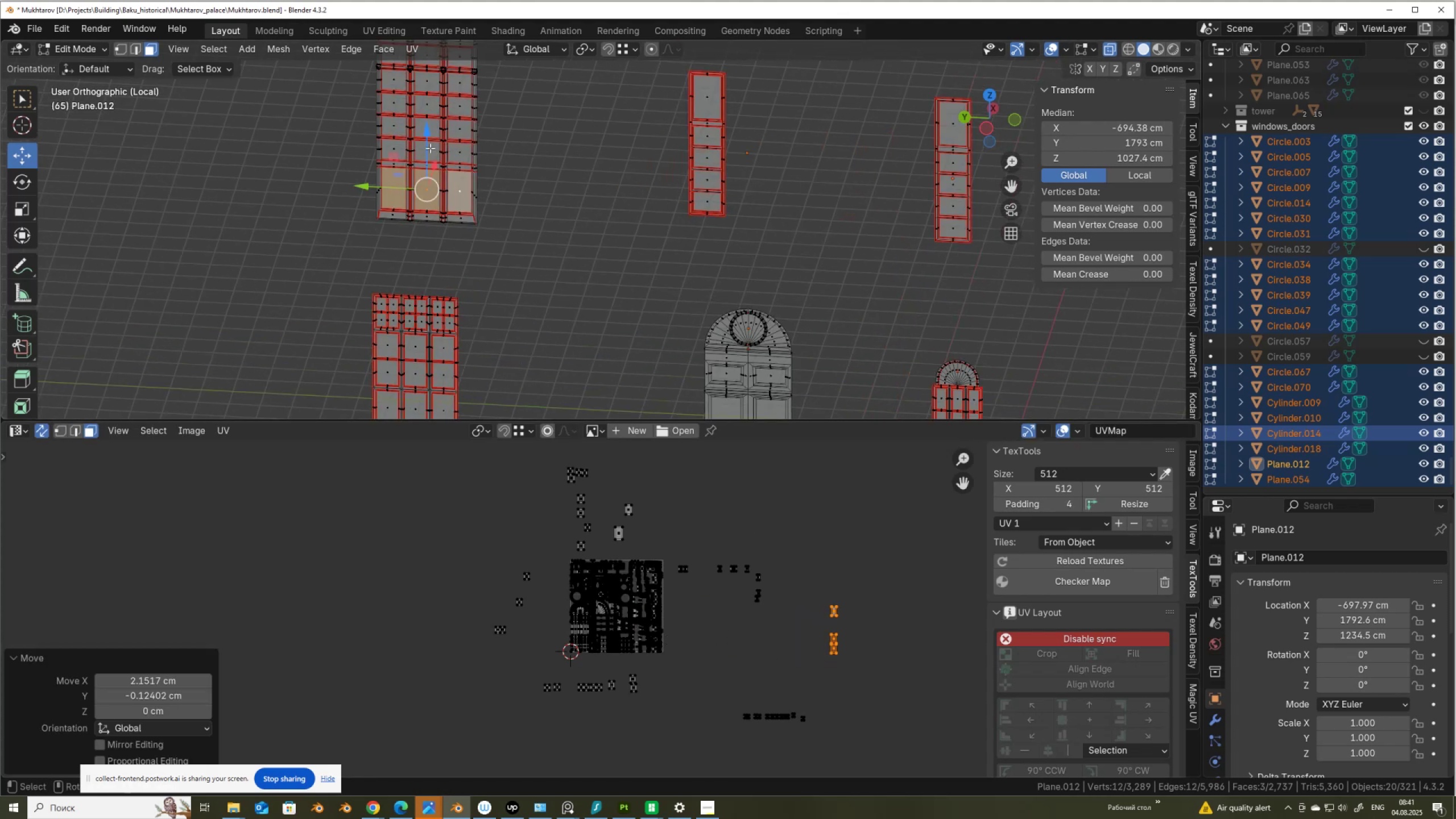 
hold_key(key=ShiftLeft, duration=0.81)
 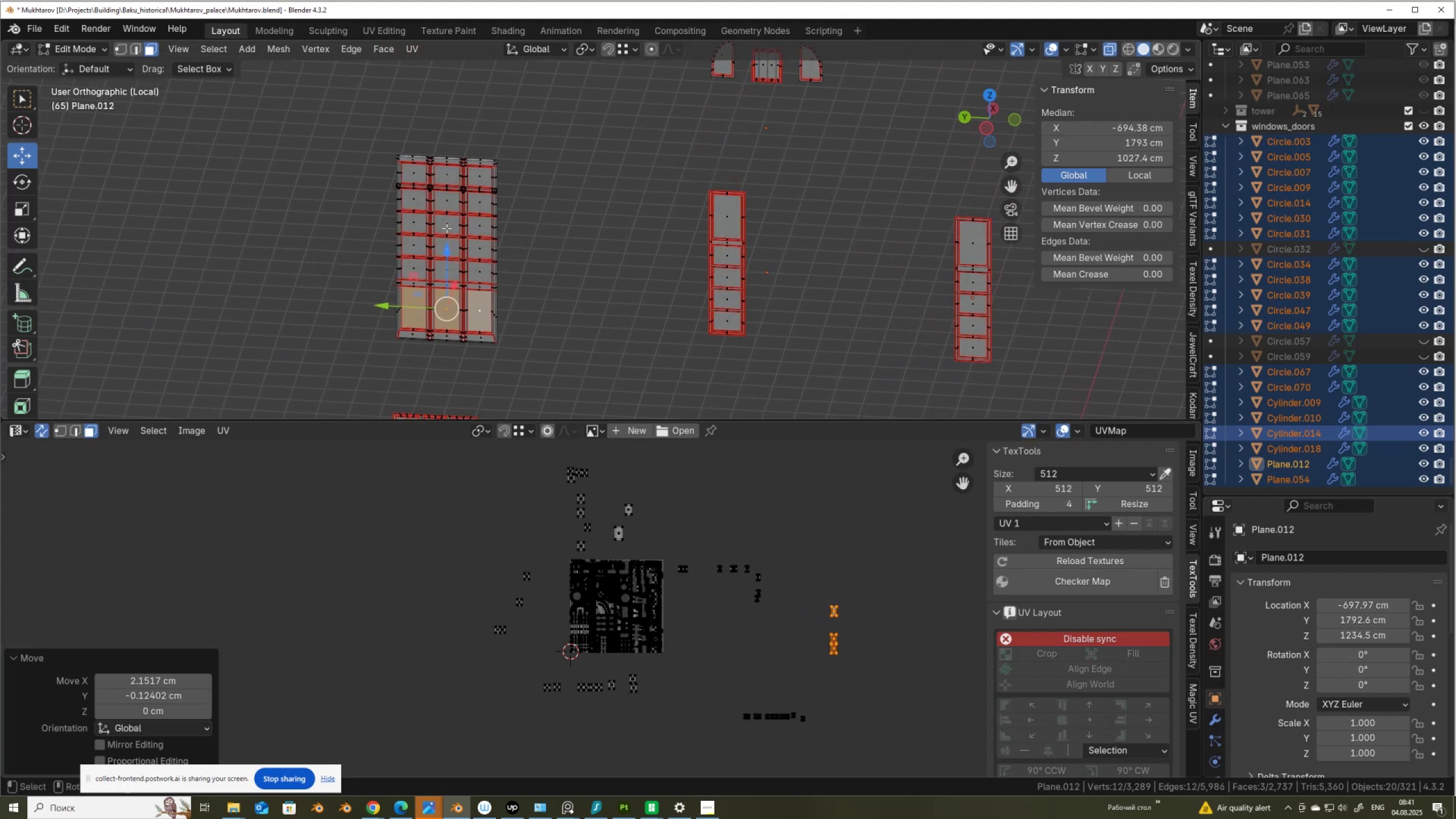 
scroll: coordinate [445, 224], scroll_direction: up, amount: 1.0
 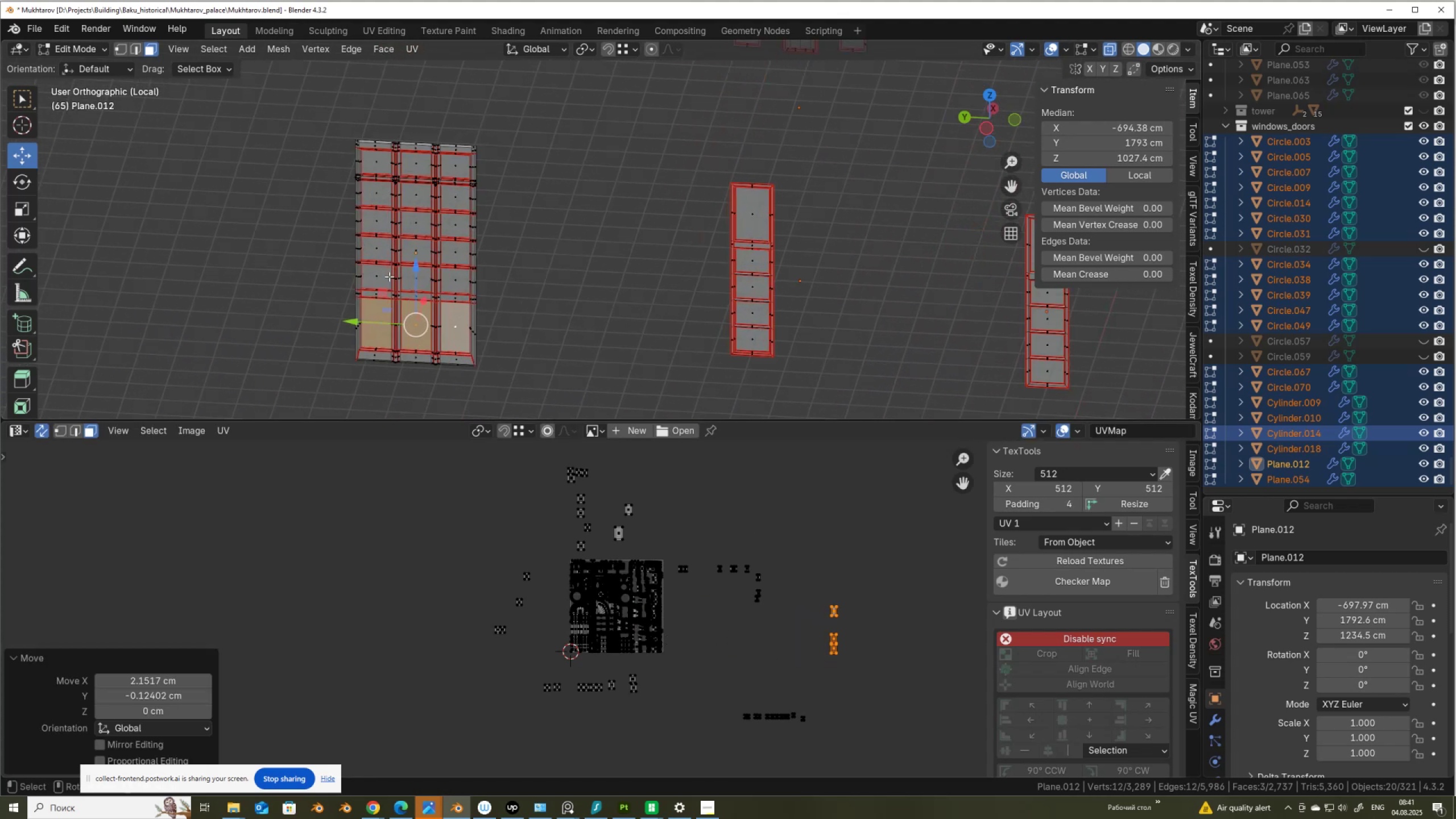 
left_click([387, 276])
 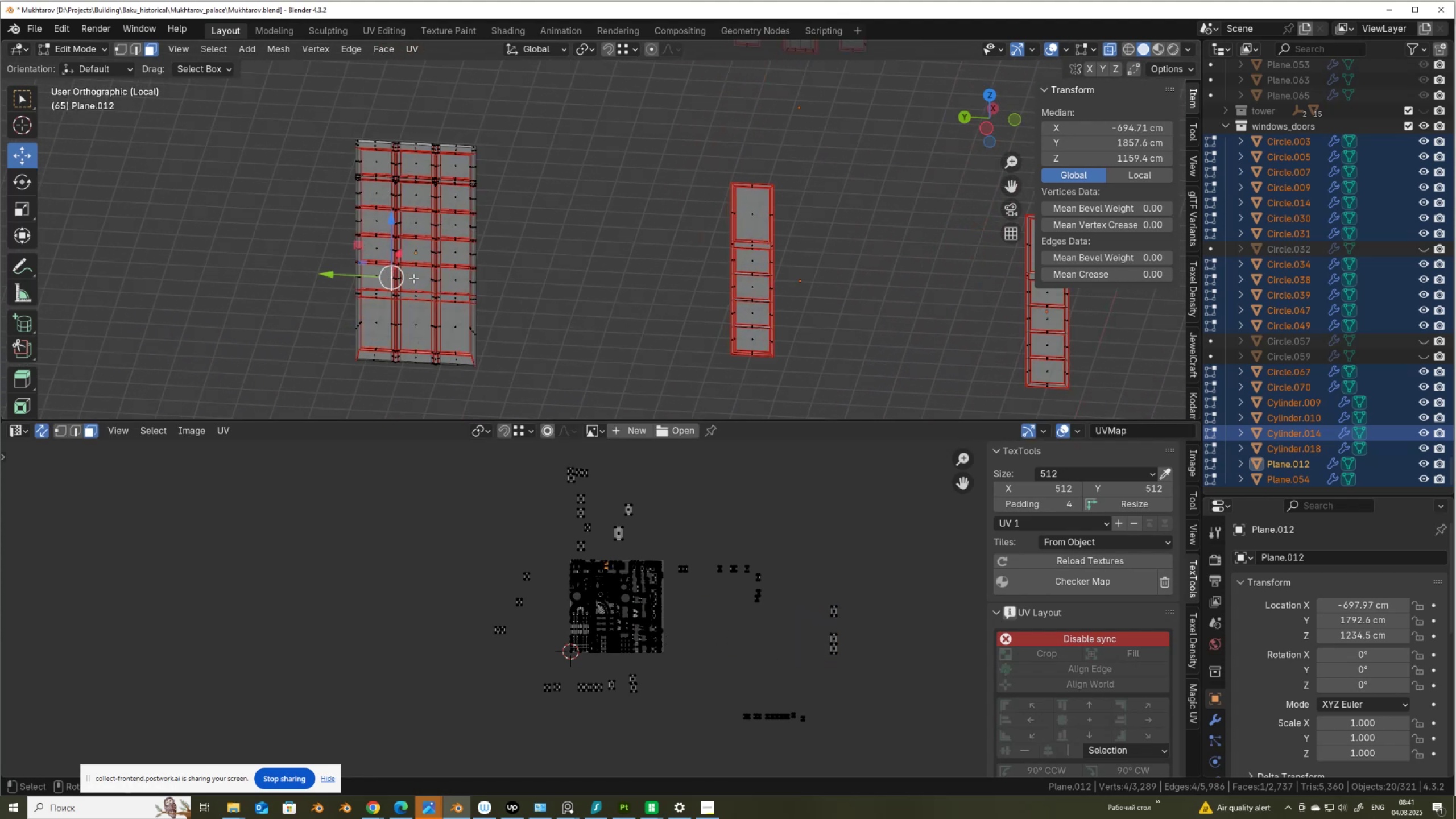 
hold_key(key=ShiftLeft, duration=0.93)
left_click([416, 278])
 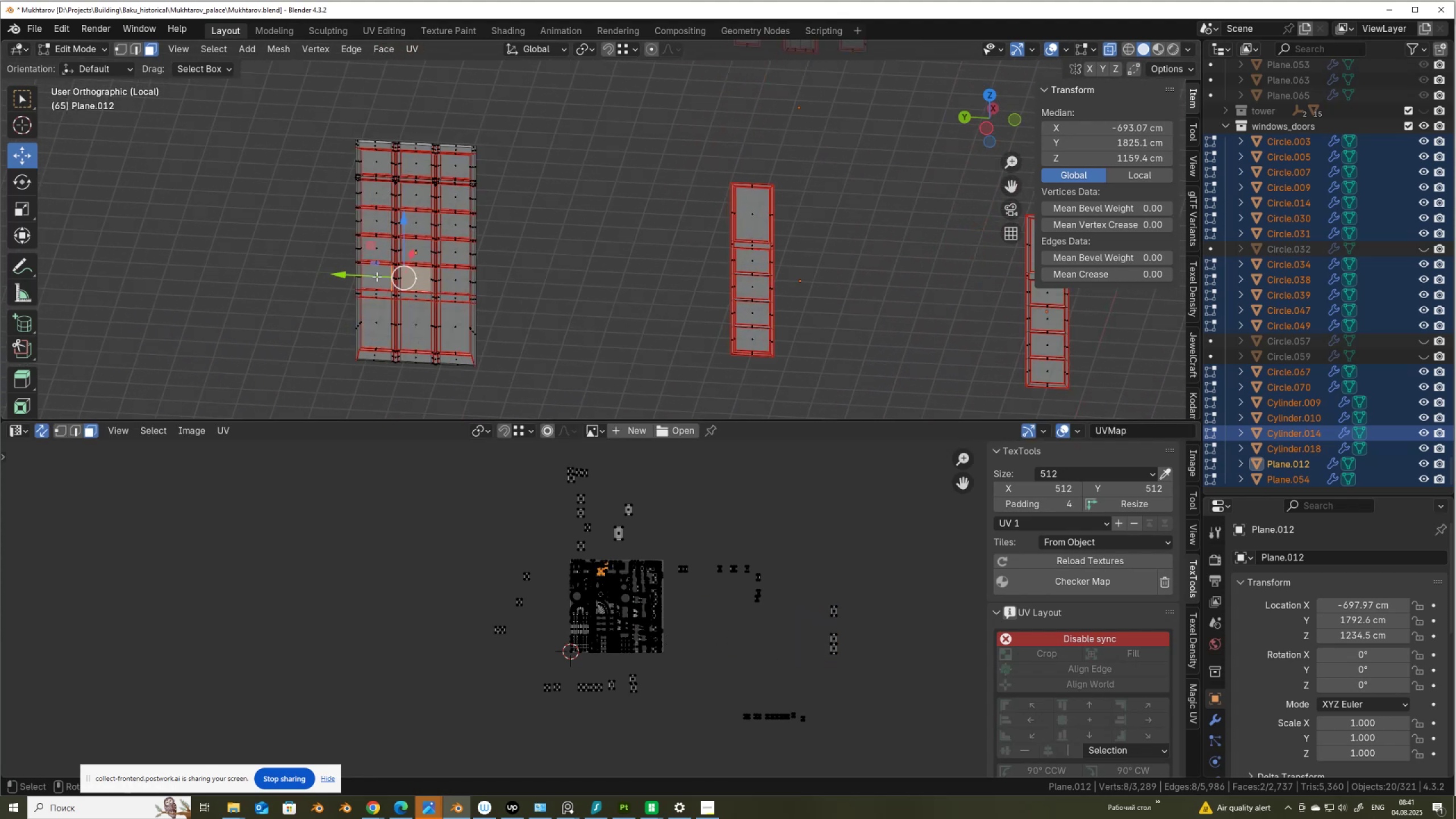 
left_click([378, 277])
 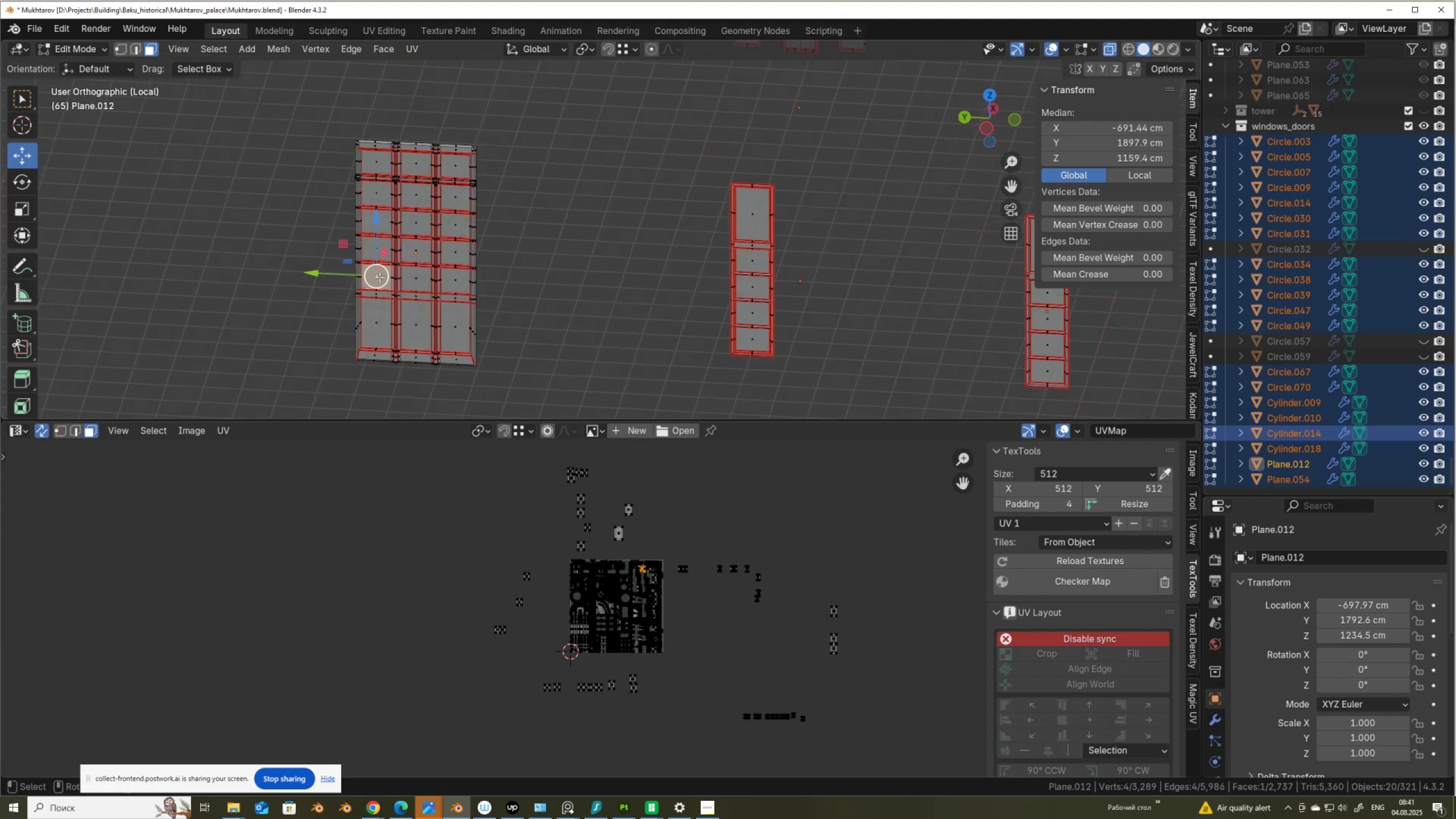 
hold_key(key=ShiftLeft, duration=1.5)
left_click([417, 278])
 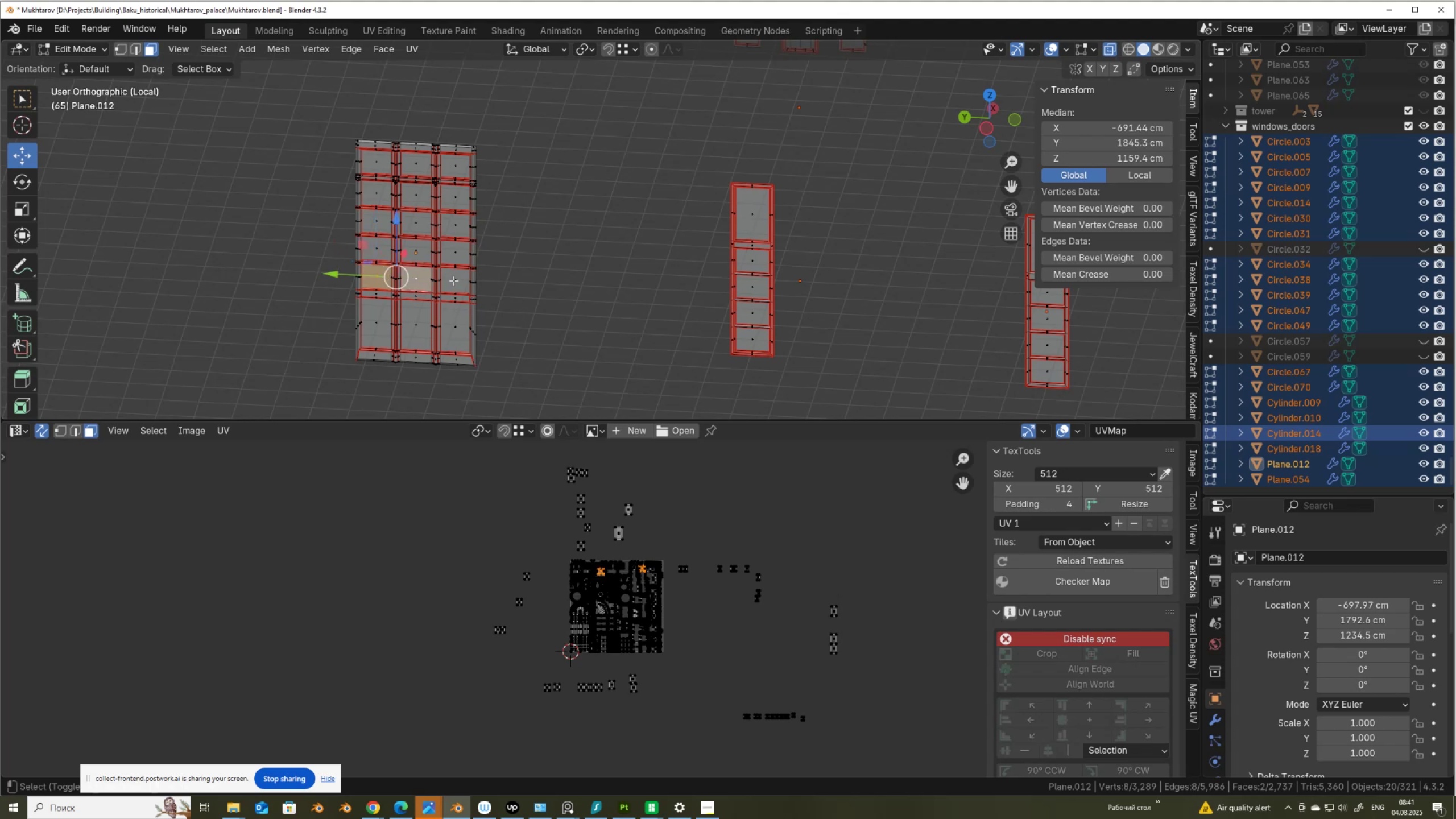 
left_click([453, 280])
 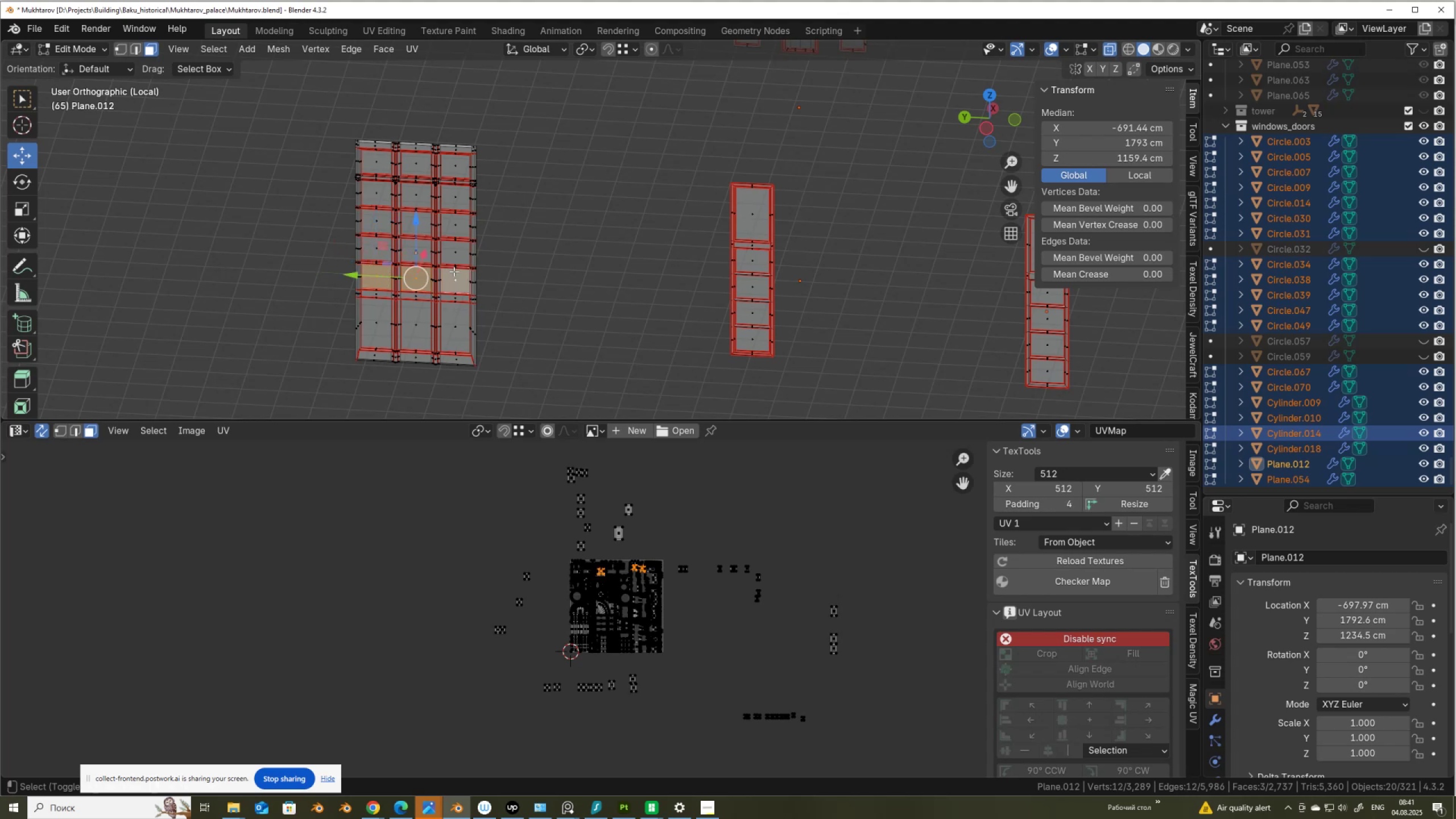 
hold_key(key=ShiftLeft, duration=1.51)
left_click([455, 253])
 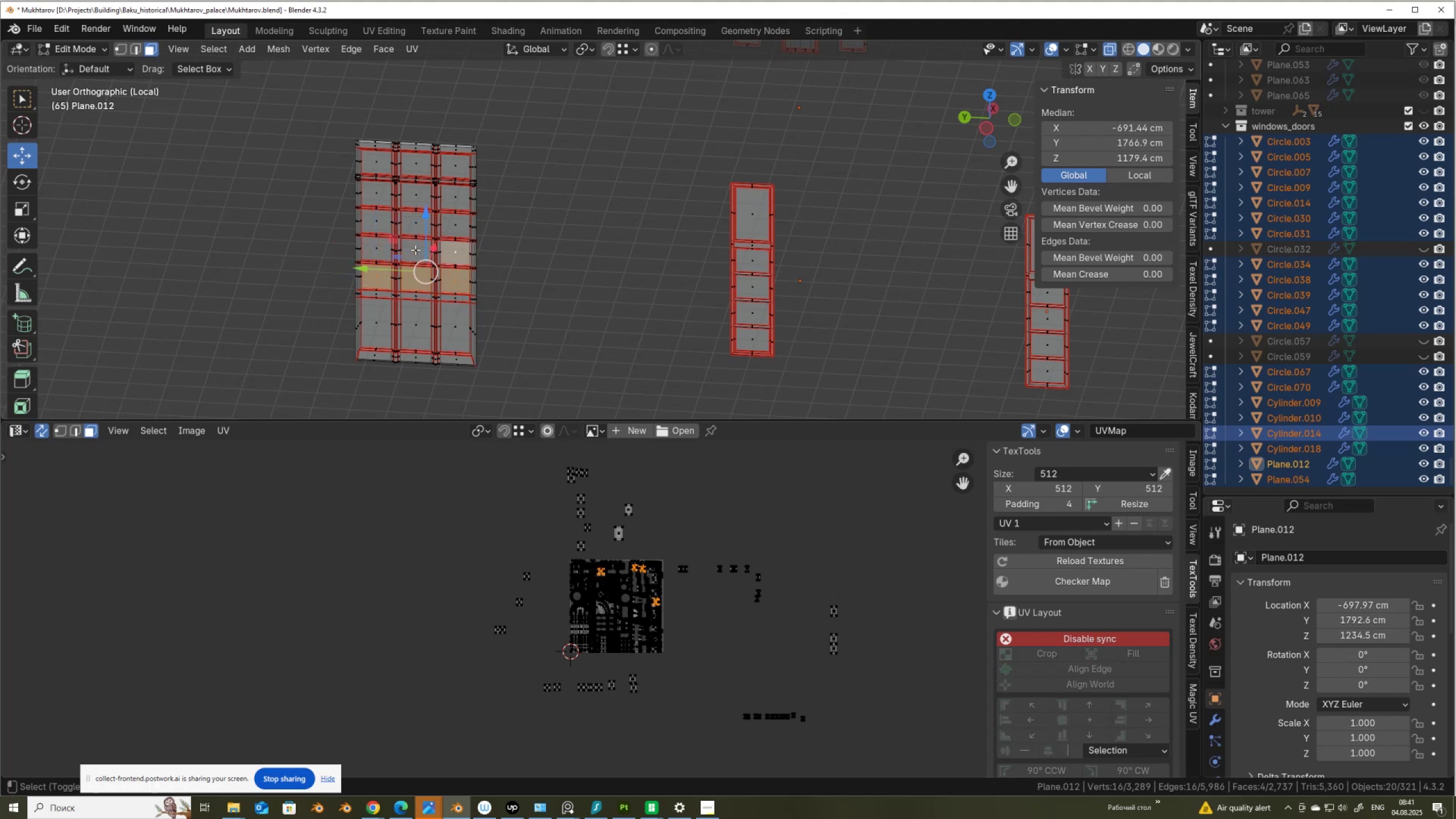 
left_click([413, 250])
 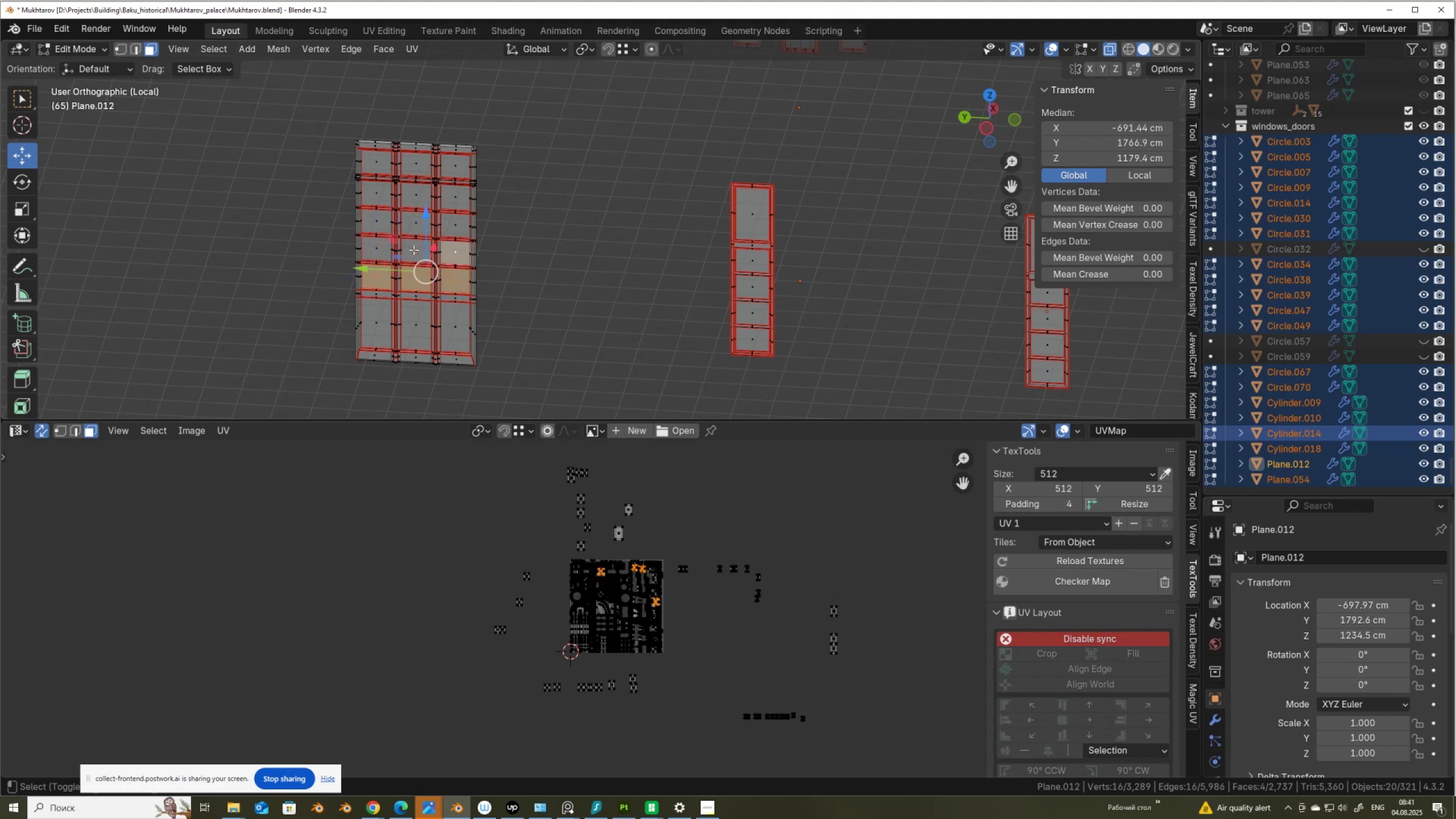 
hold_key(key=ShiftLeft, duration=1.51)
left_click([373, 247])
 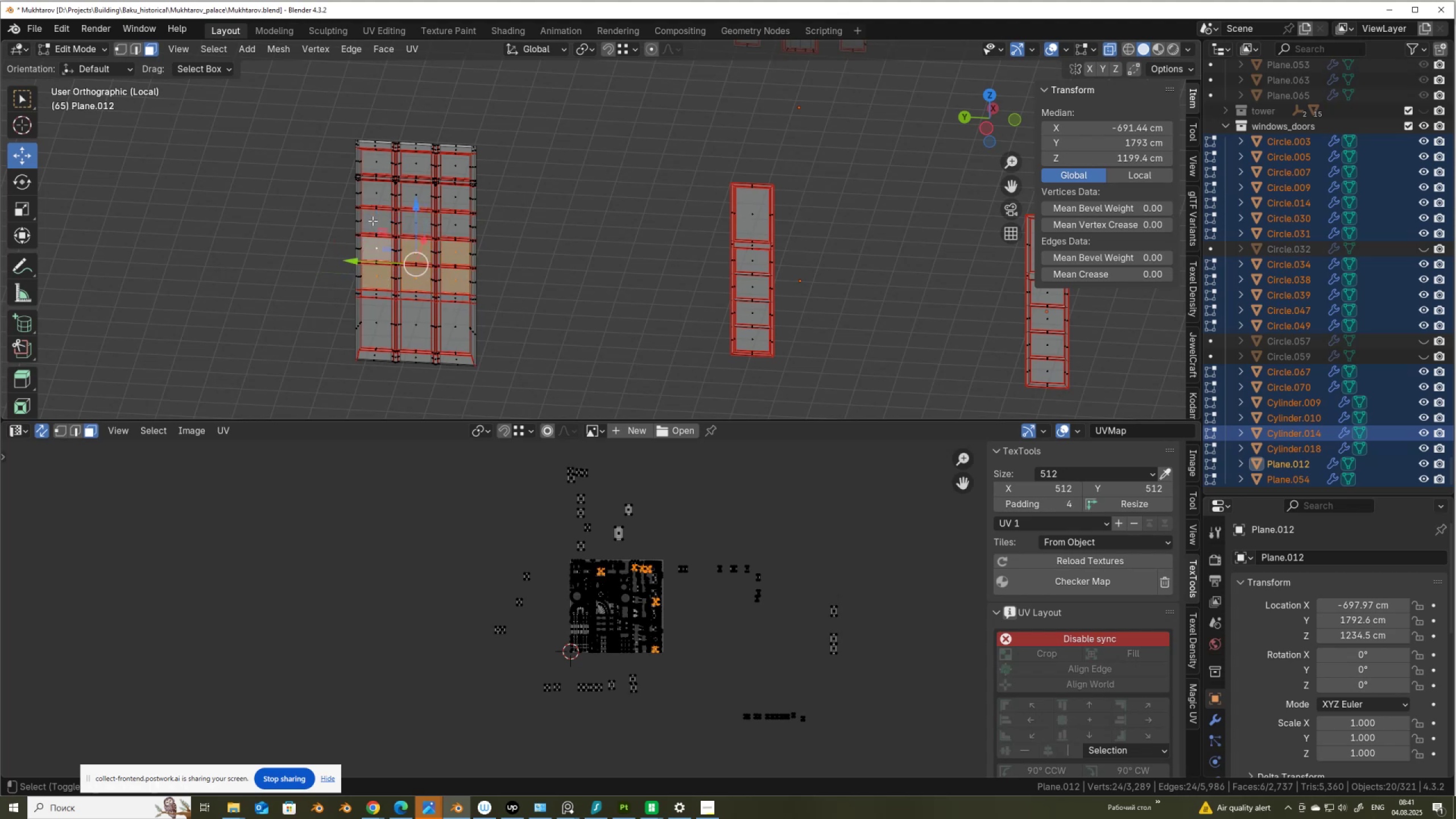 
hold_key(key=ShiftLeft, duration=1.52)
left_click([374, 220])
 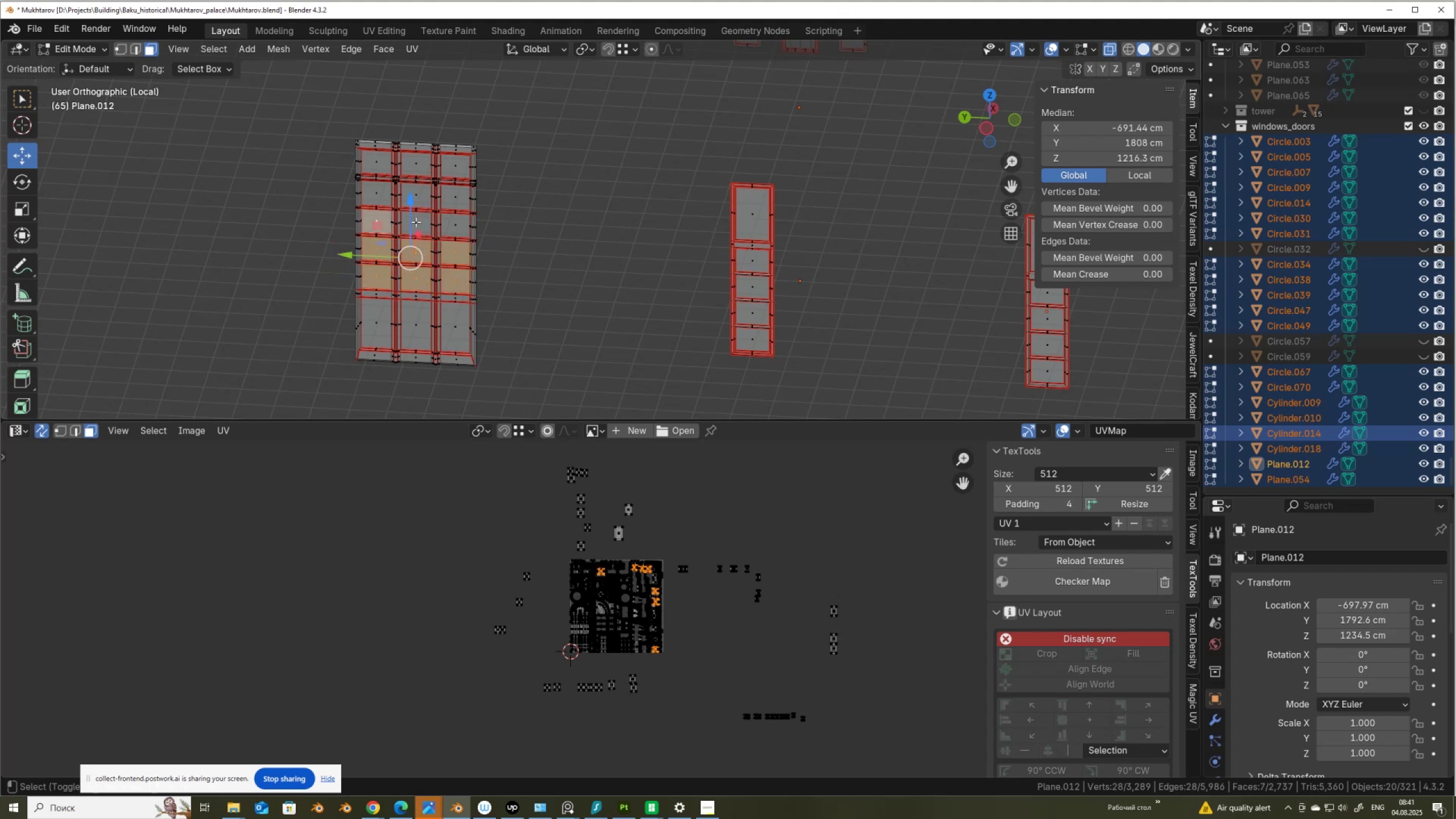 
left_click([416, 222])
 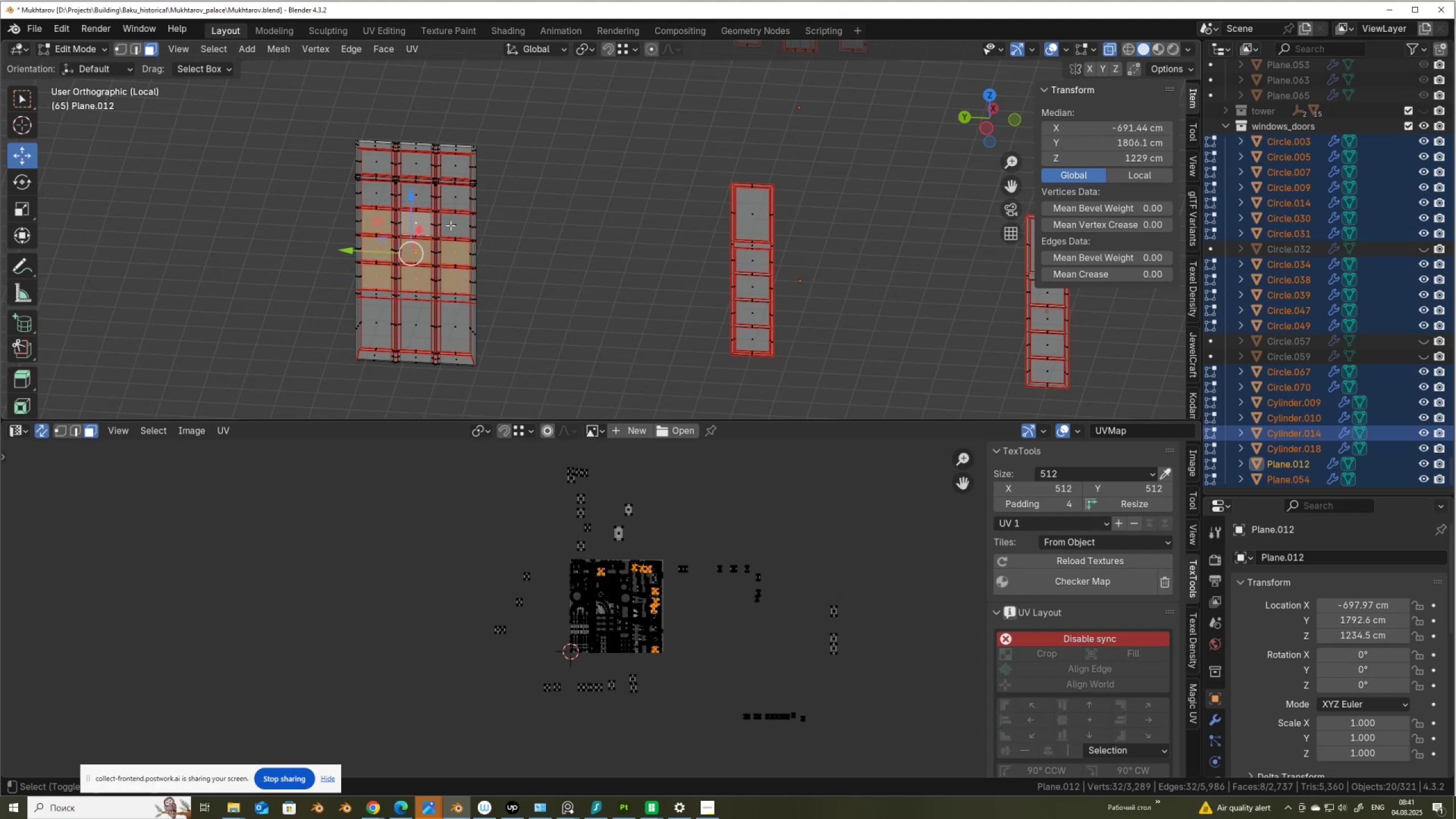 
hold_key(key=ShiftLeft, duration=1.52)
left_click([454, 226])
 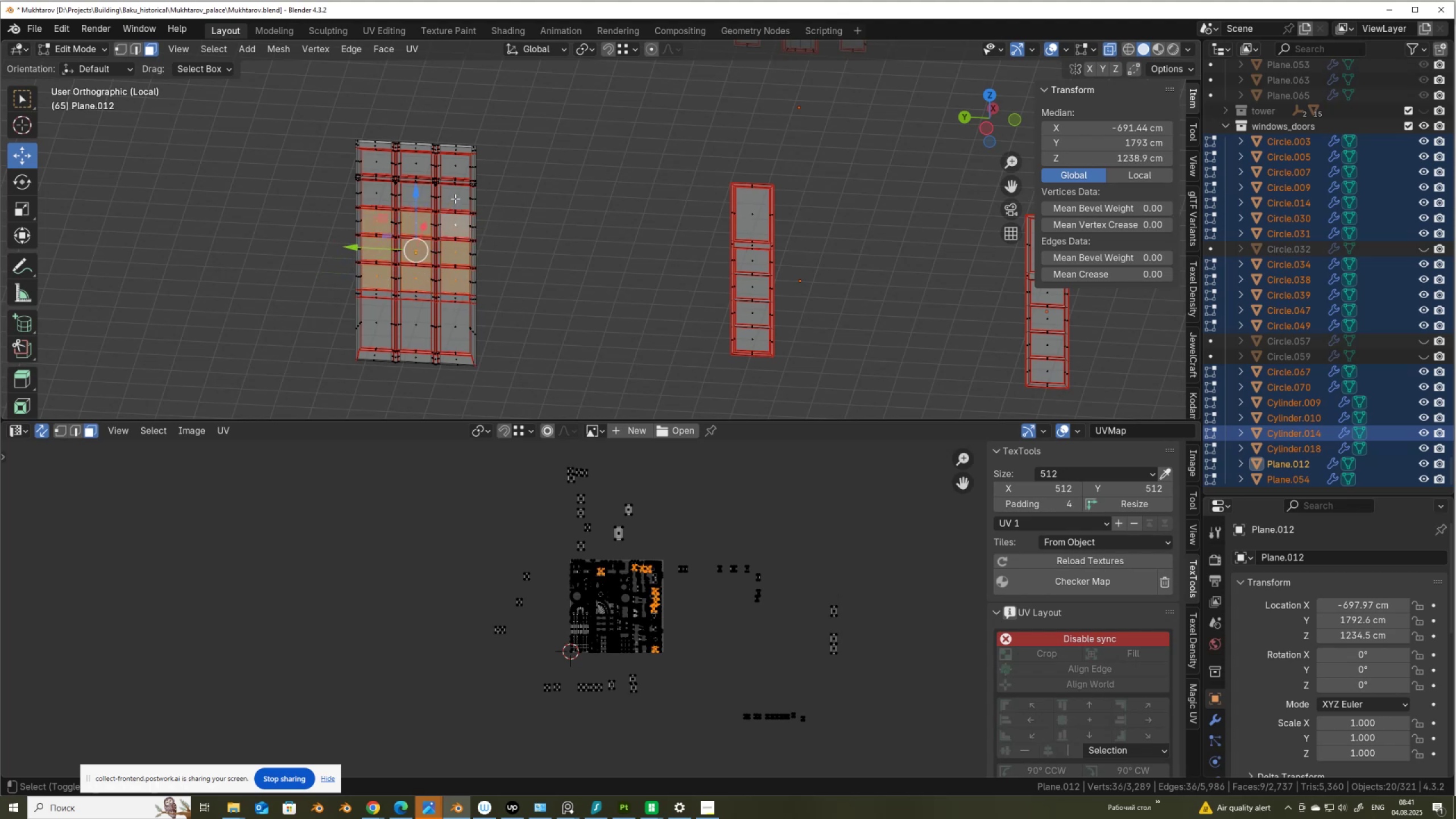 
left_click([455, 198])
 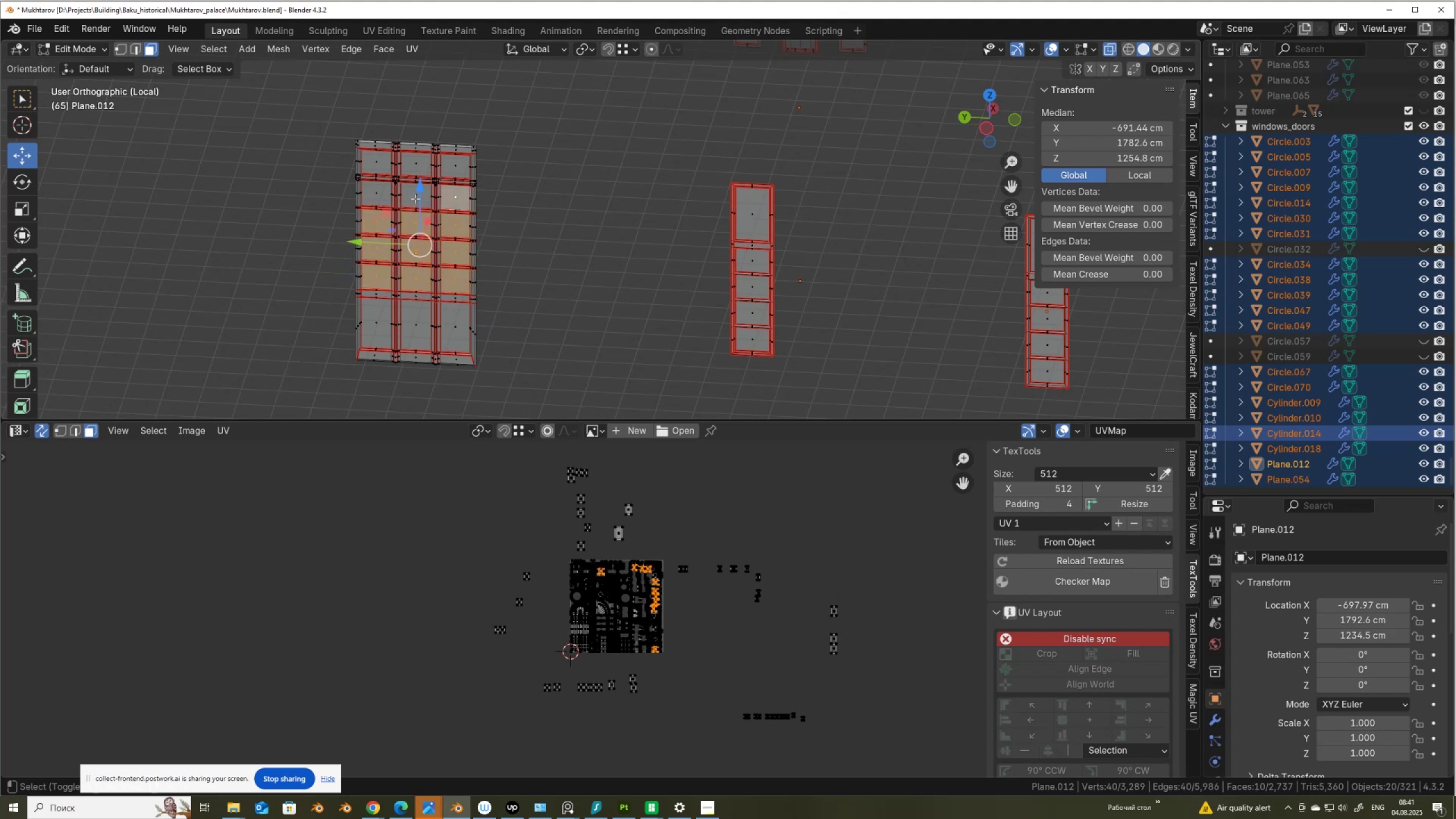 
hold_key(key=ShiftLeft, duration=1.52)
left_click([416, 195])
 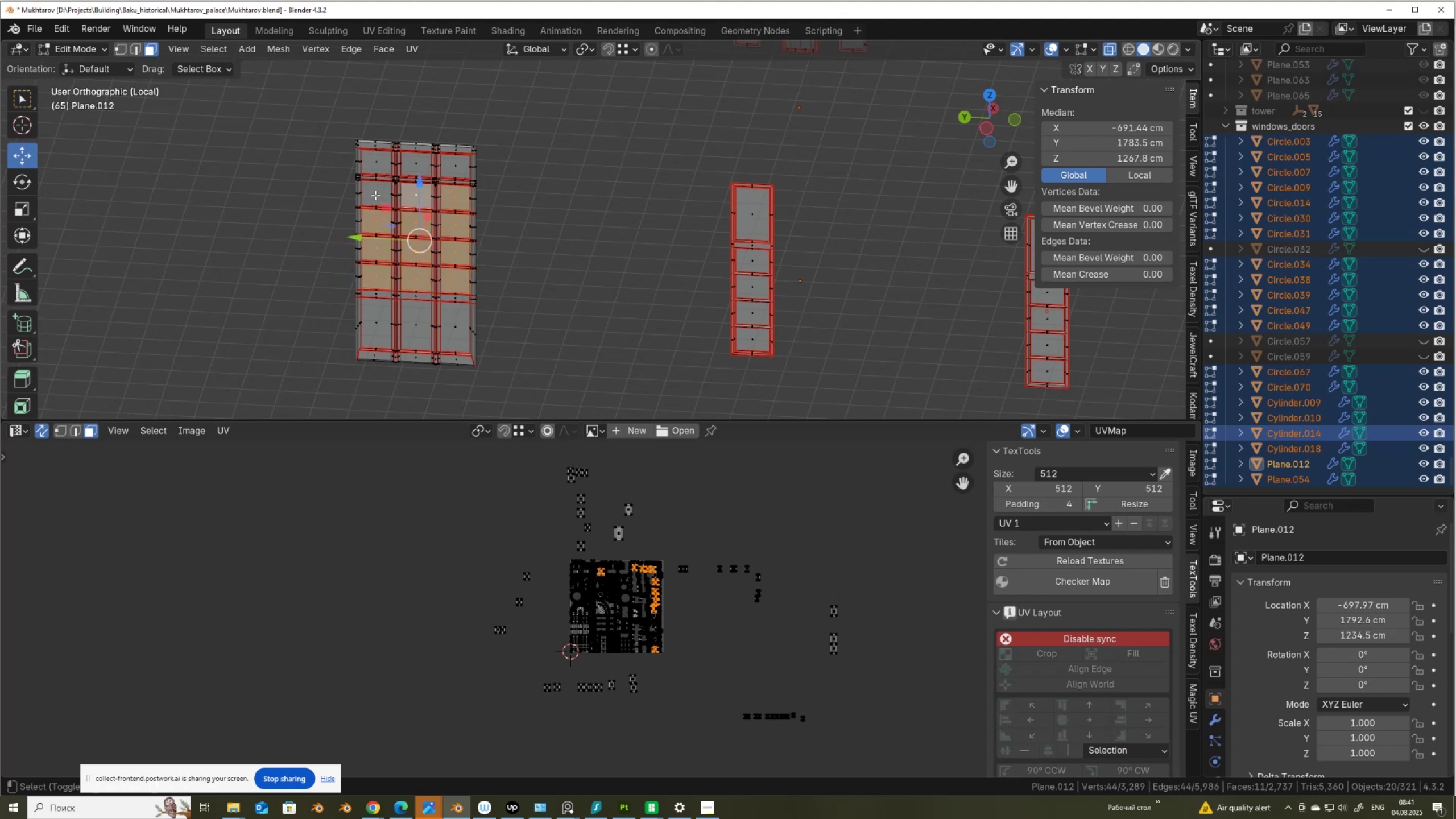 
left_click([375, 195])
 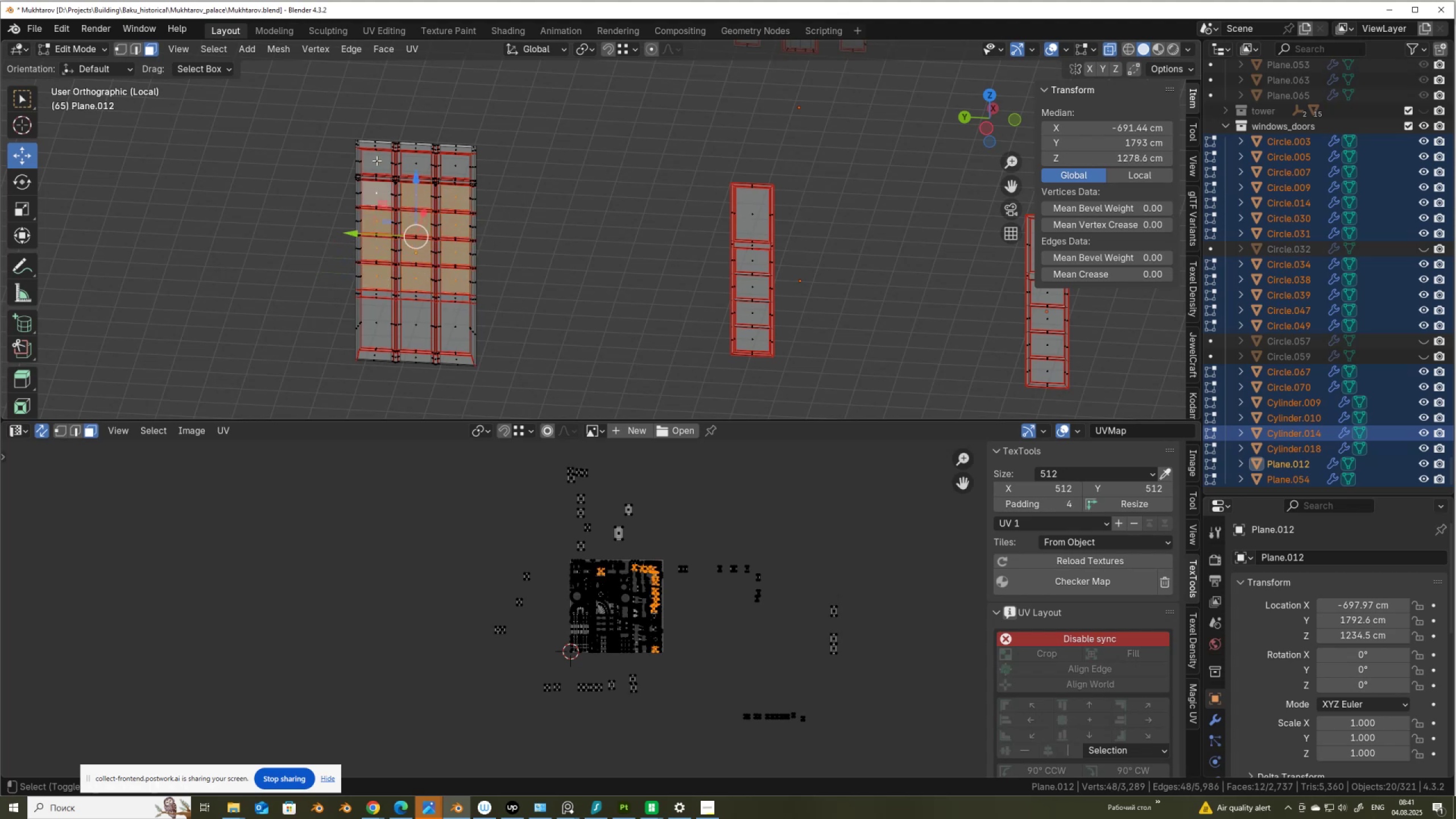 
hold_key(key=ShiftLeft, duration=1.51)
left_click([376, 161])
 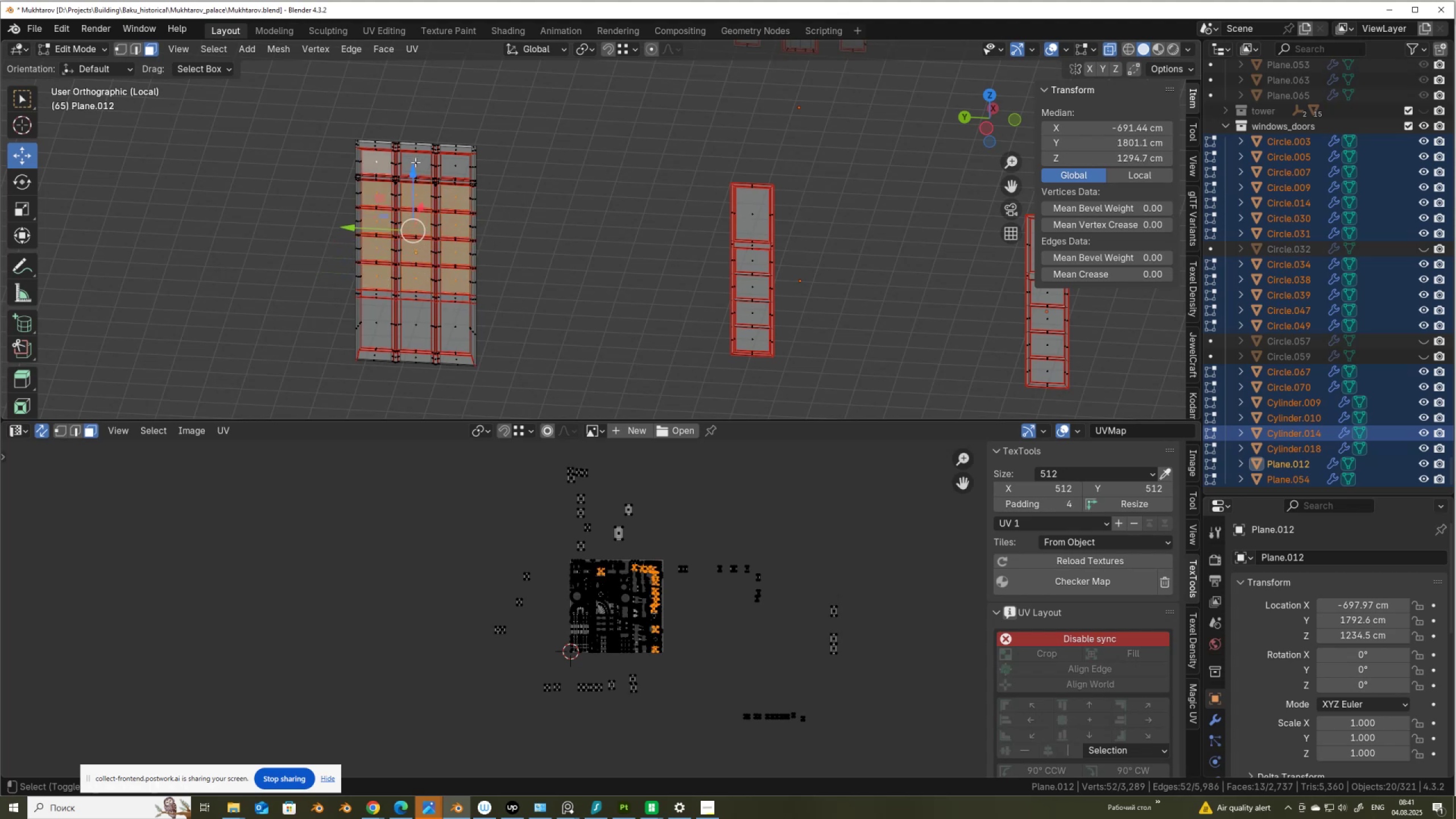 
left_click([415, 162])
 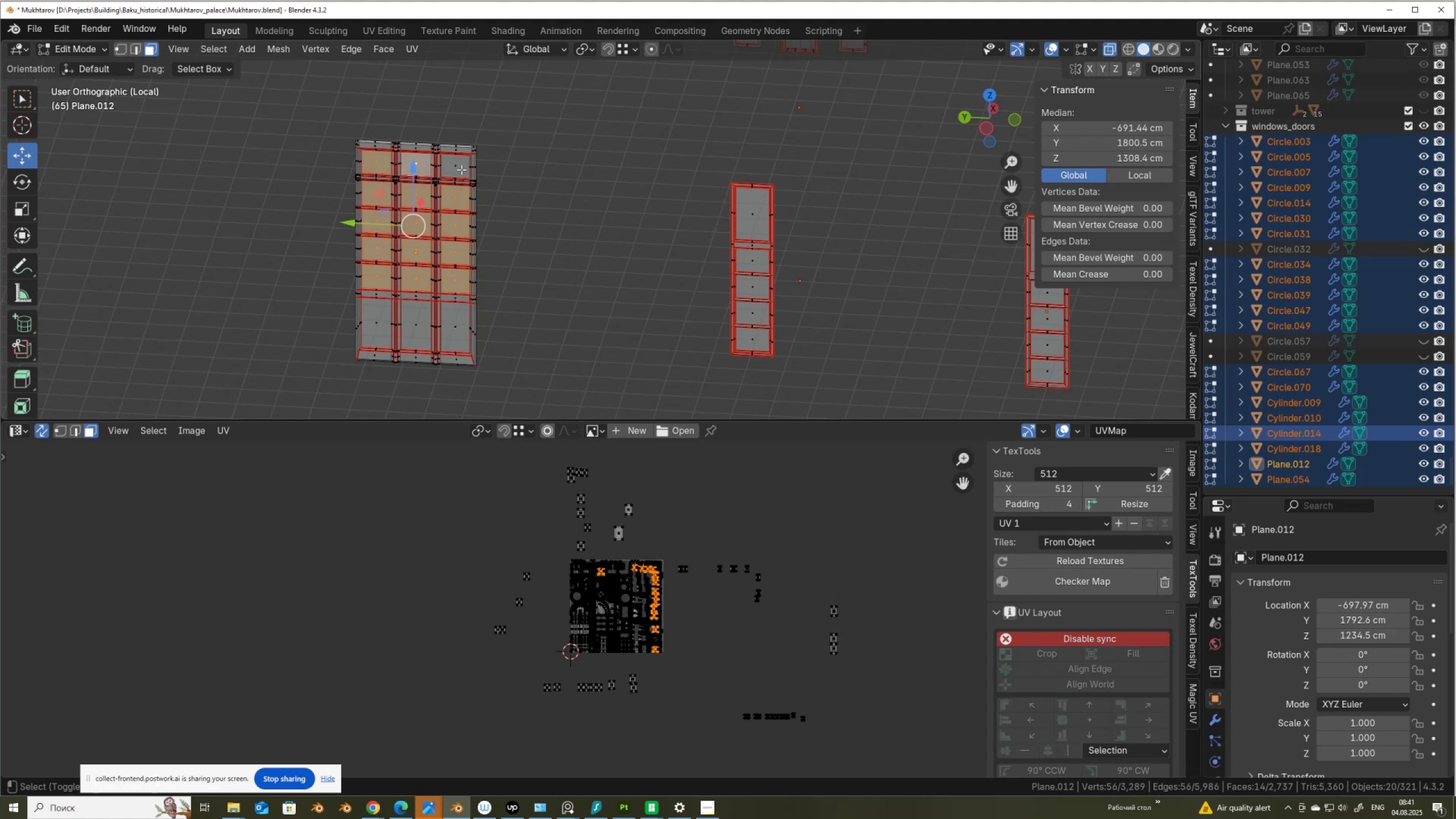 
hold_key(key=ShiftLeft, duration=0.67)
left_click([457, 167])
 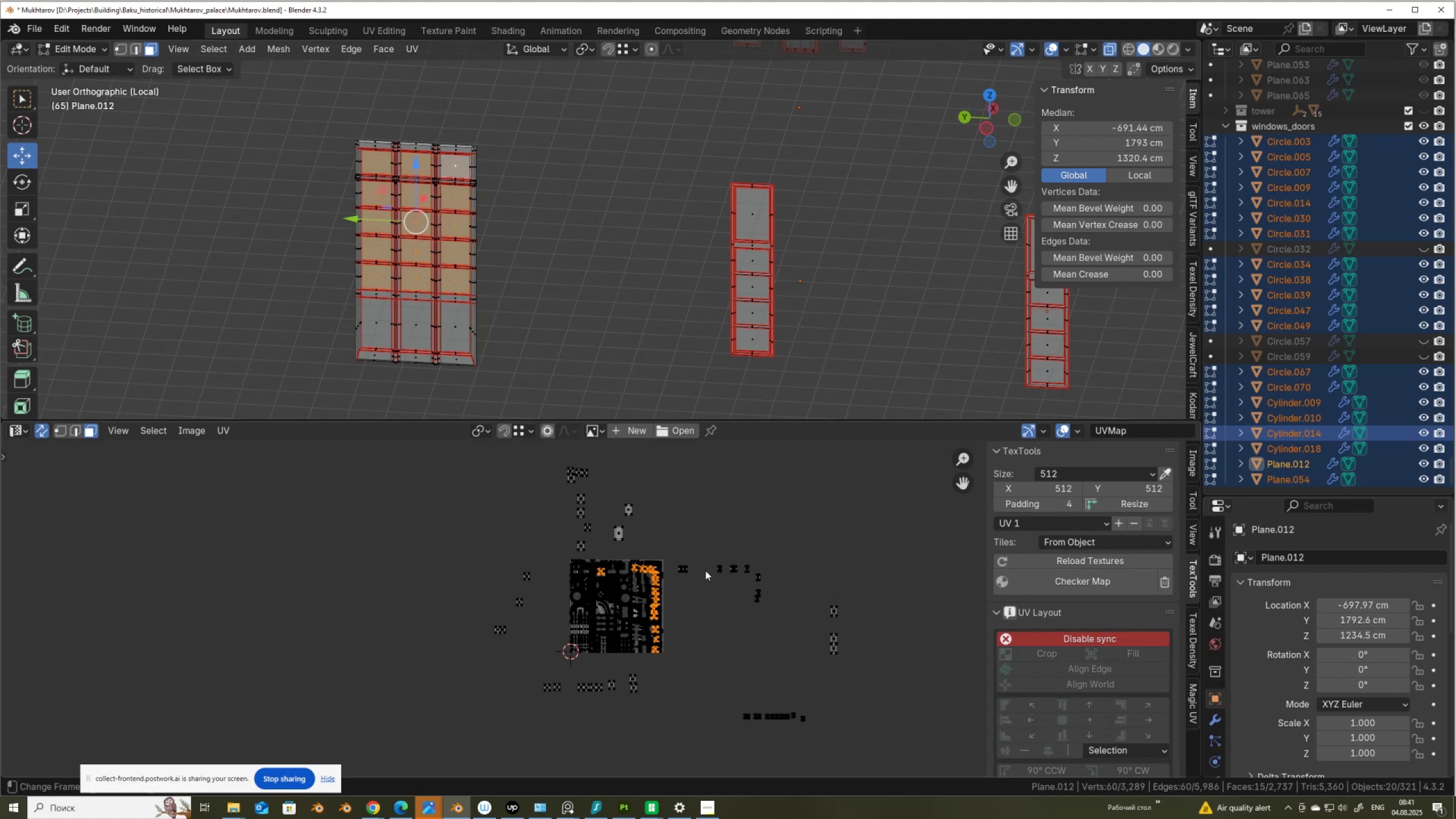 
scroll: coordinate [590, 609], scroll_direction: down, amount: 1.0
 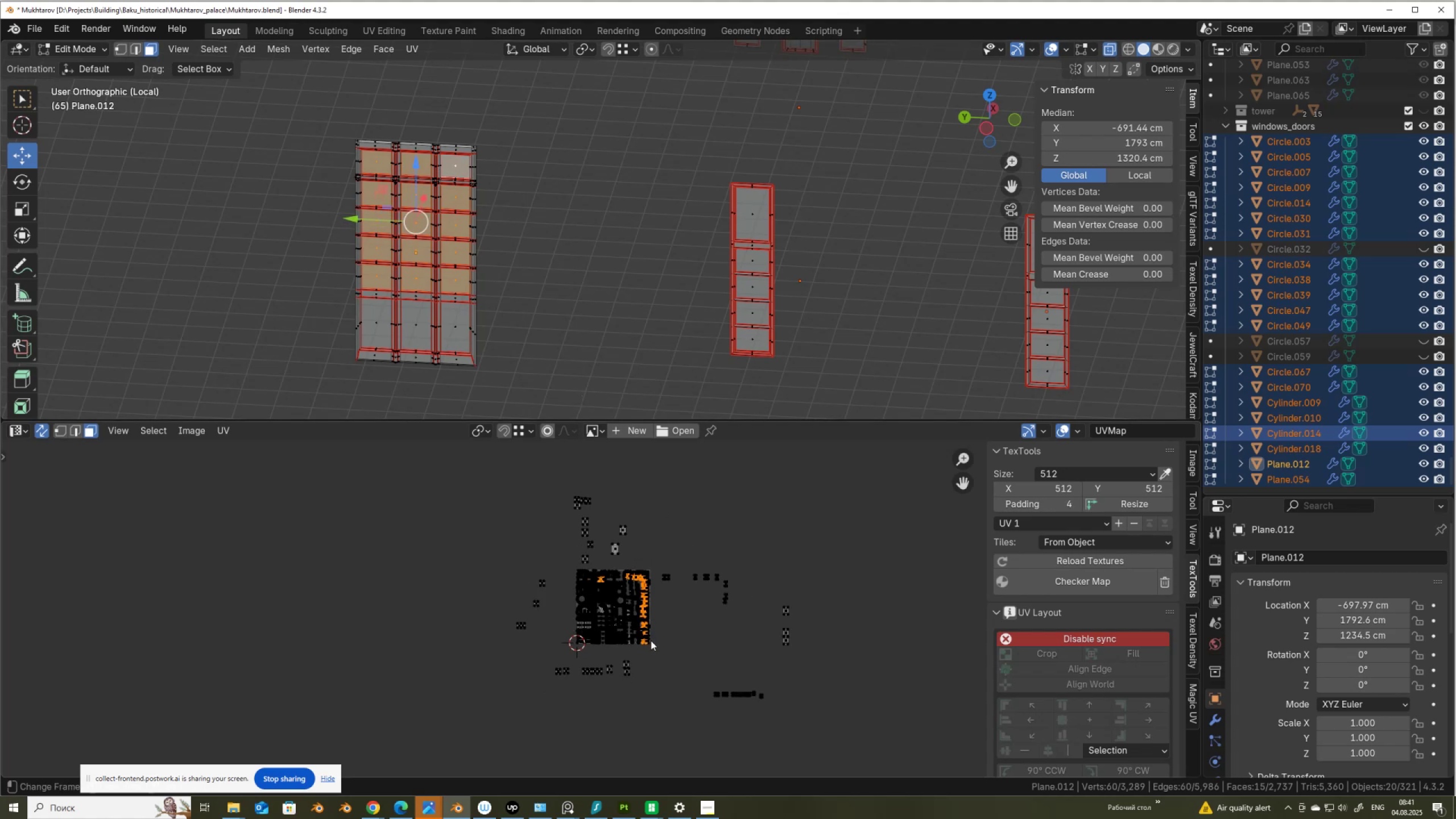 
key(G)
 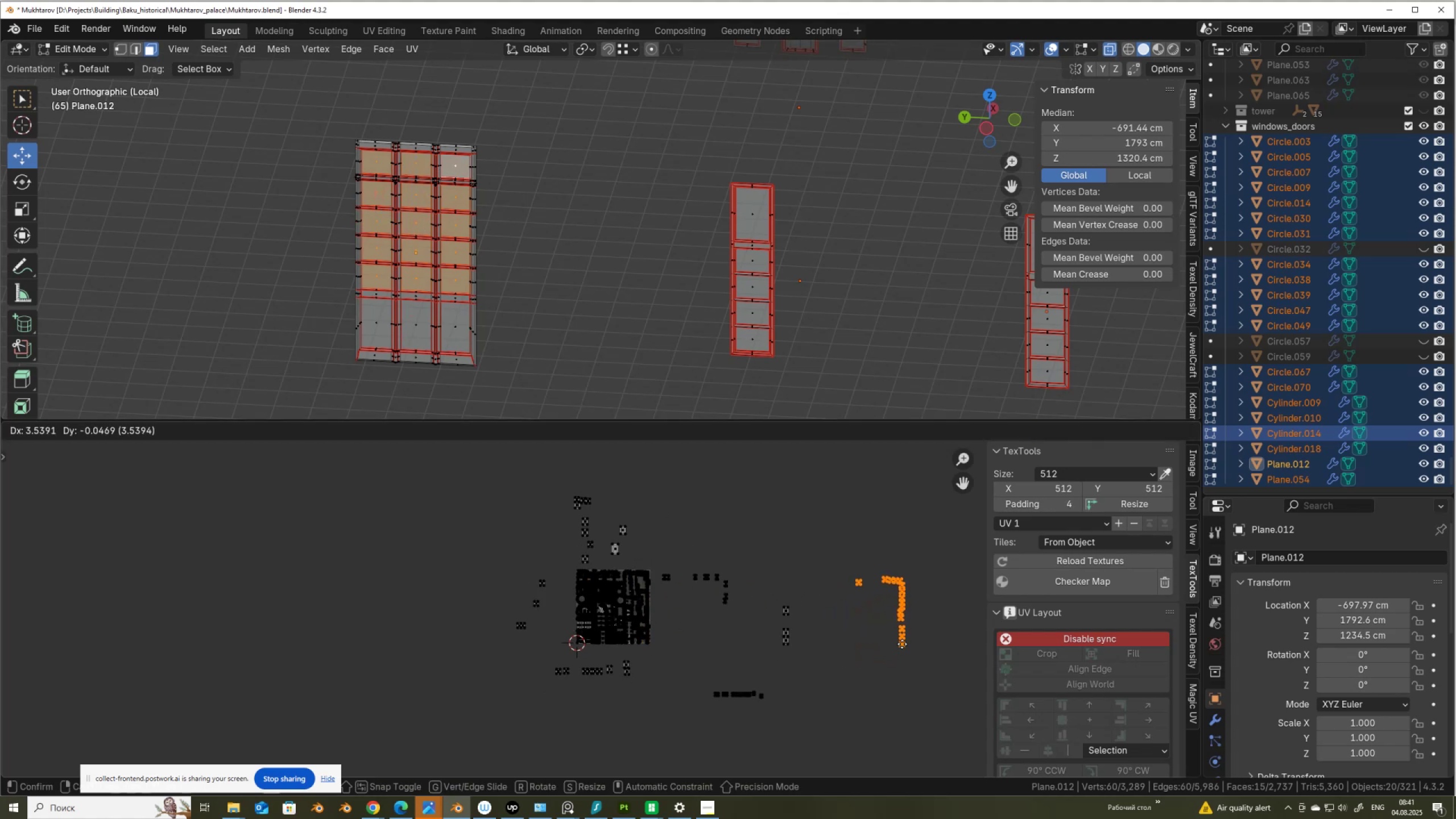 
left_click([898, 644])
 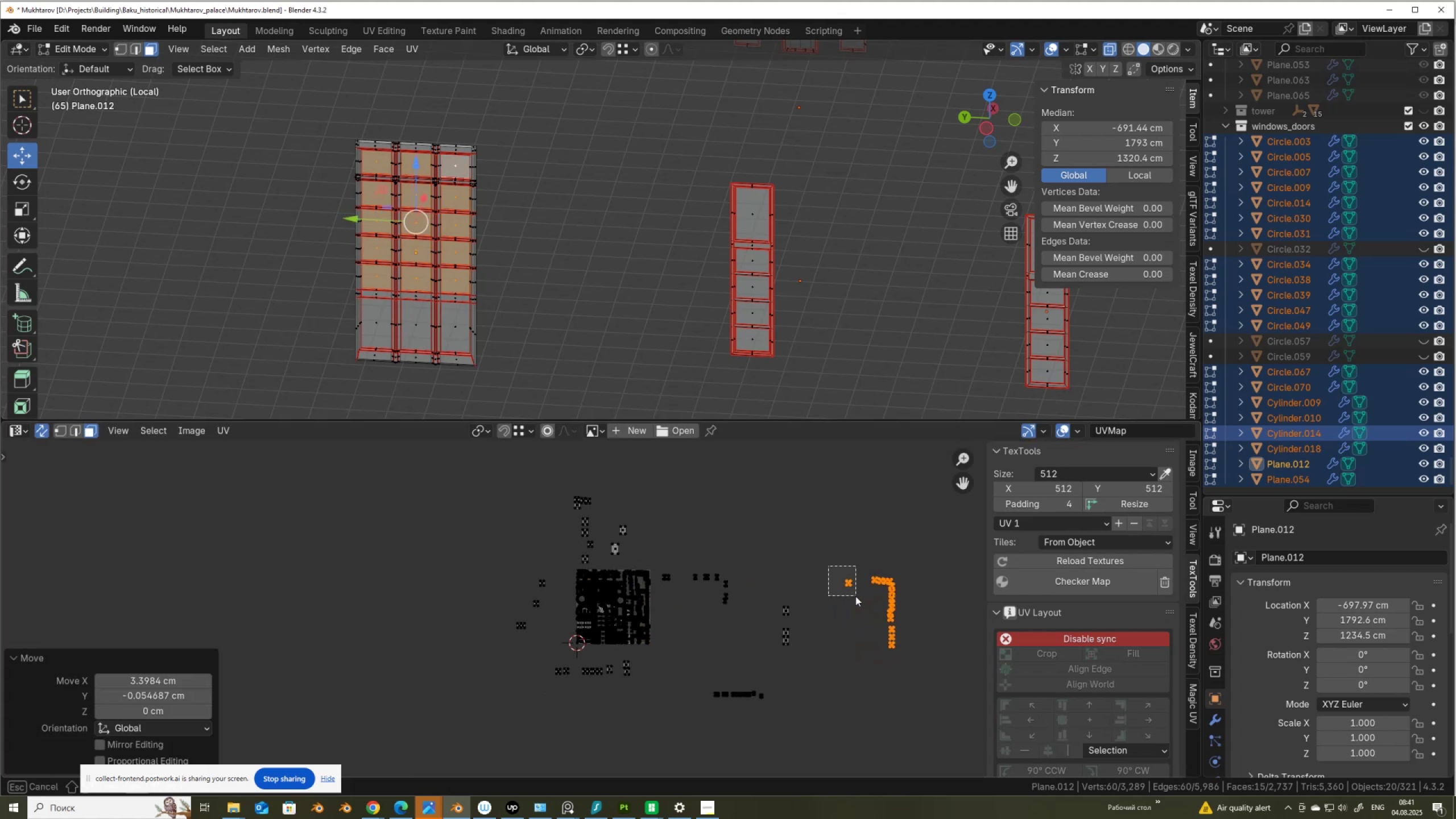 
key(G)
 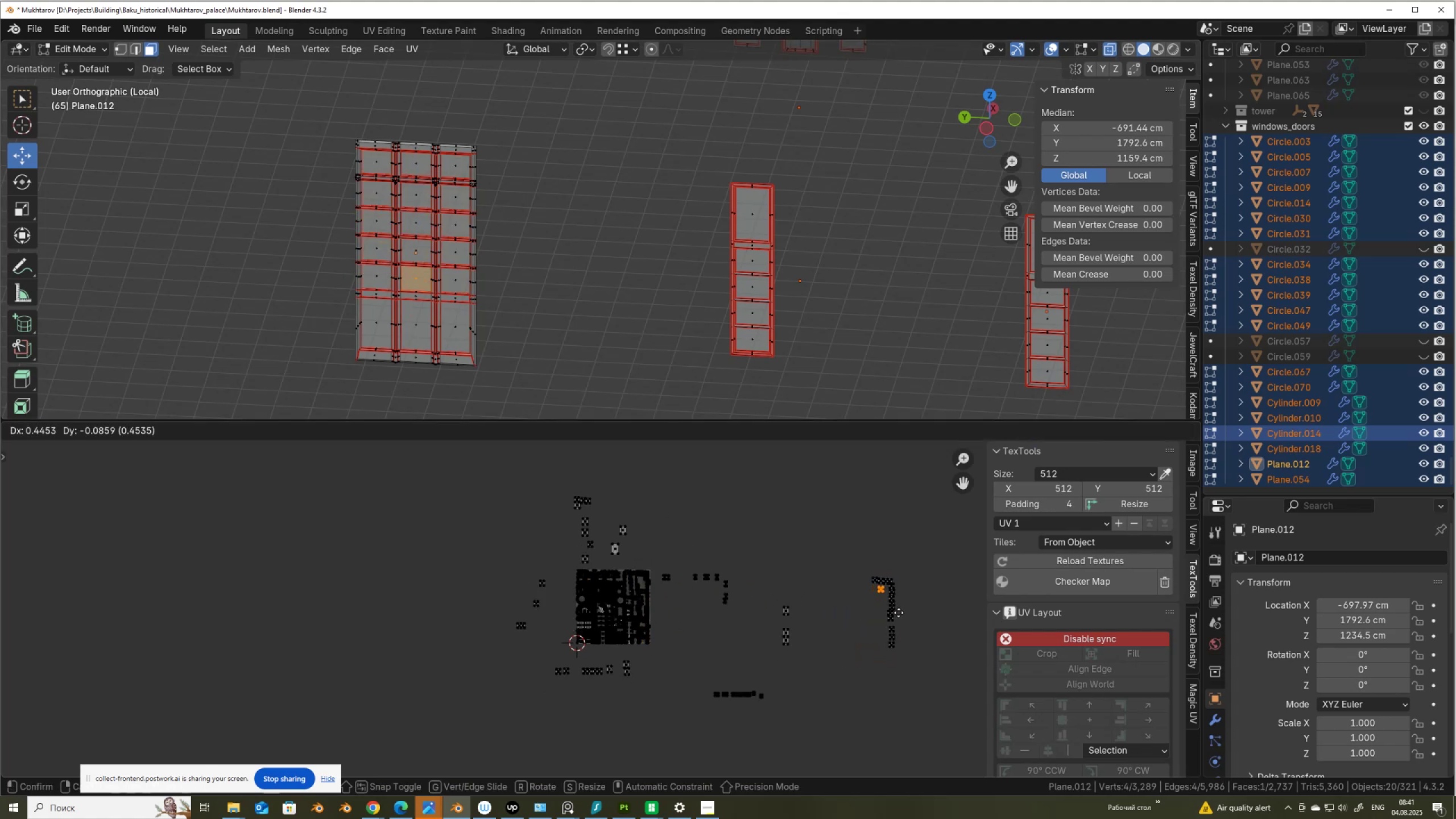 
left_click([899, 612])
 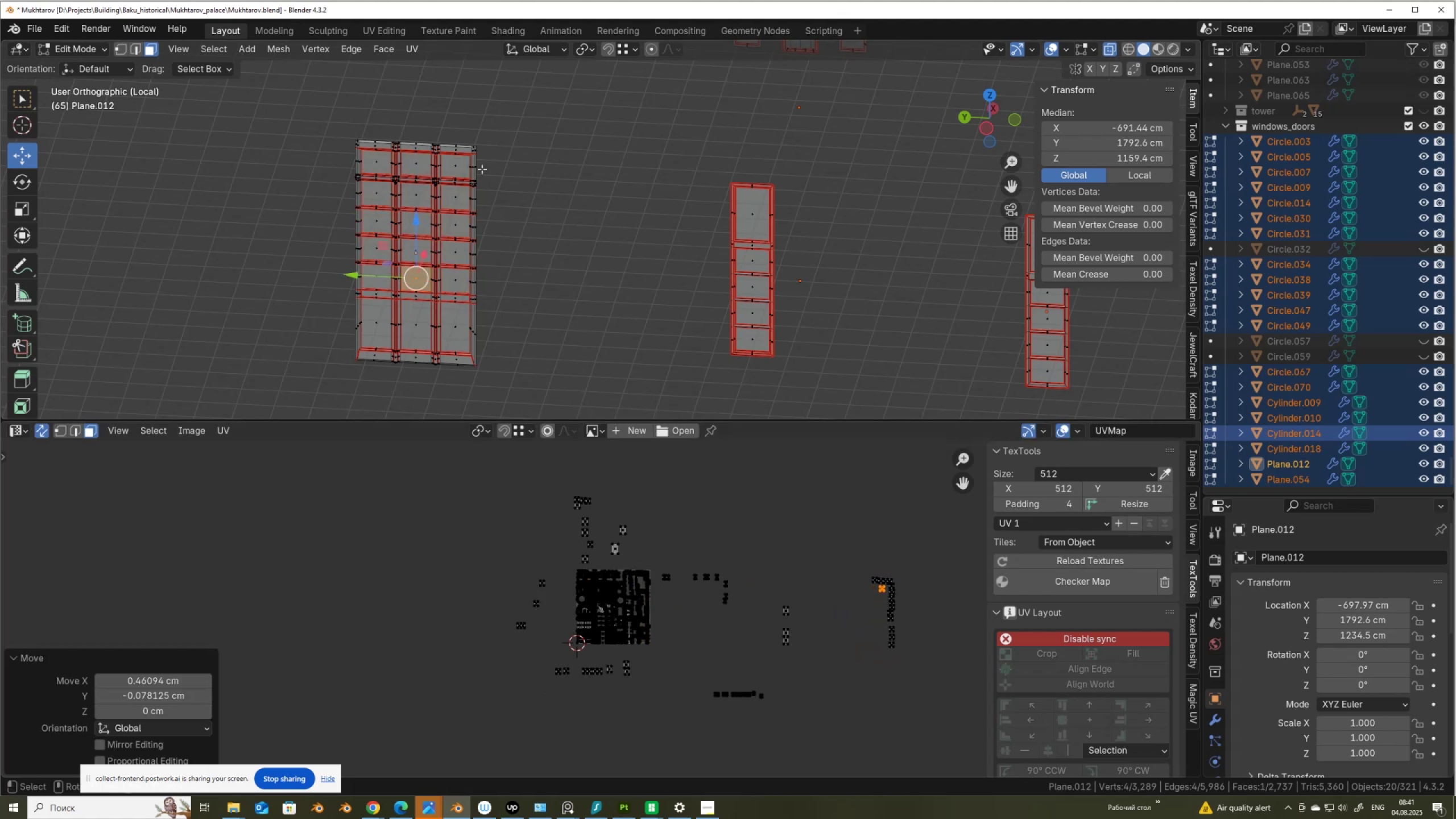 
scroll: coordinate [486, 187], scroll_direction: down, amount: 6.0
 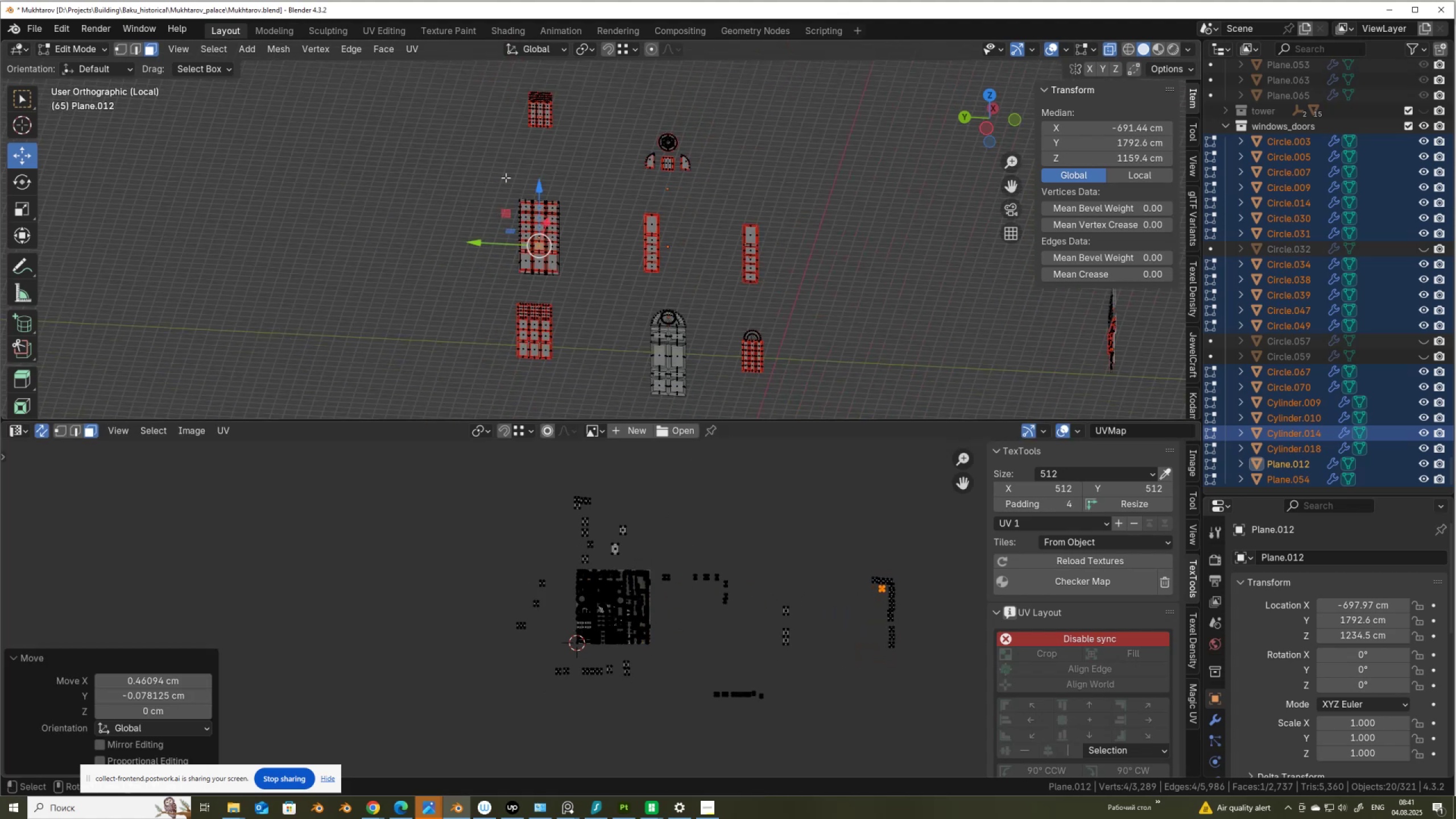 
scroll: coordinate [552, 147], scroll_direction: up, amount: 1.0
 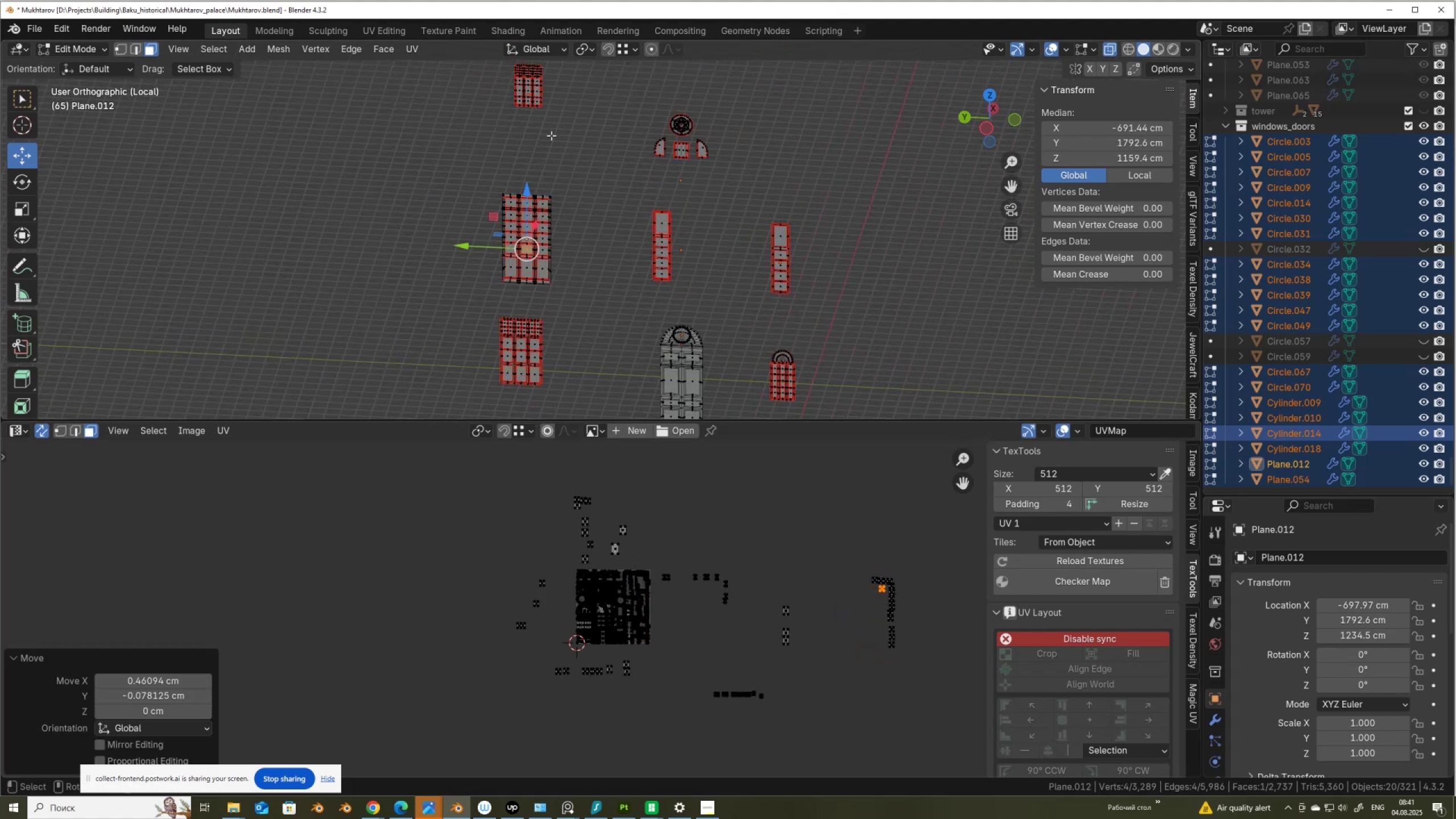 
hold_key(key=ShiftLeft, duration=0.42)
scroll: coordinate [552, 278], scroll_direction: up, amount: 12.0
 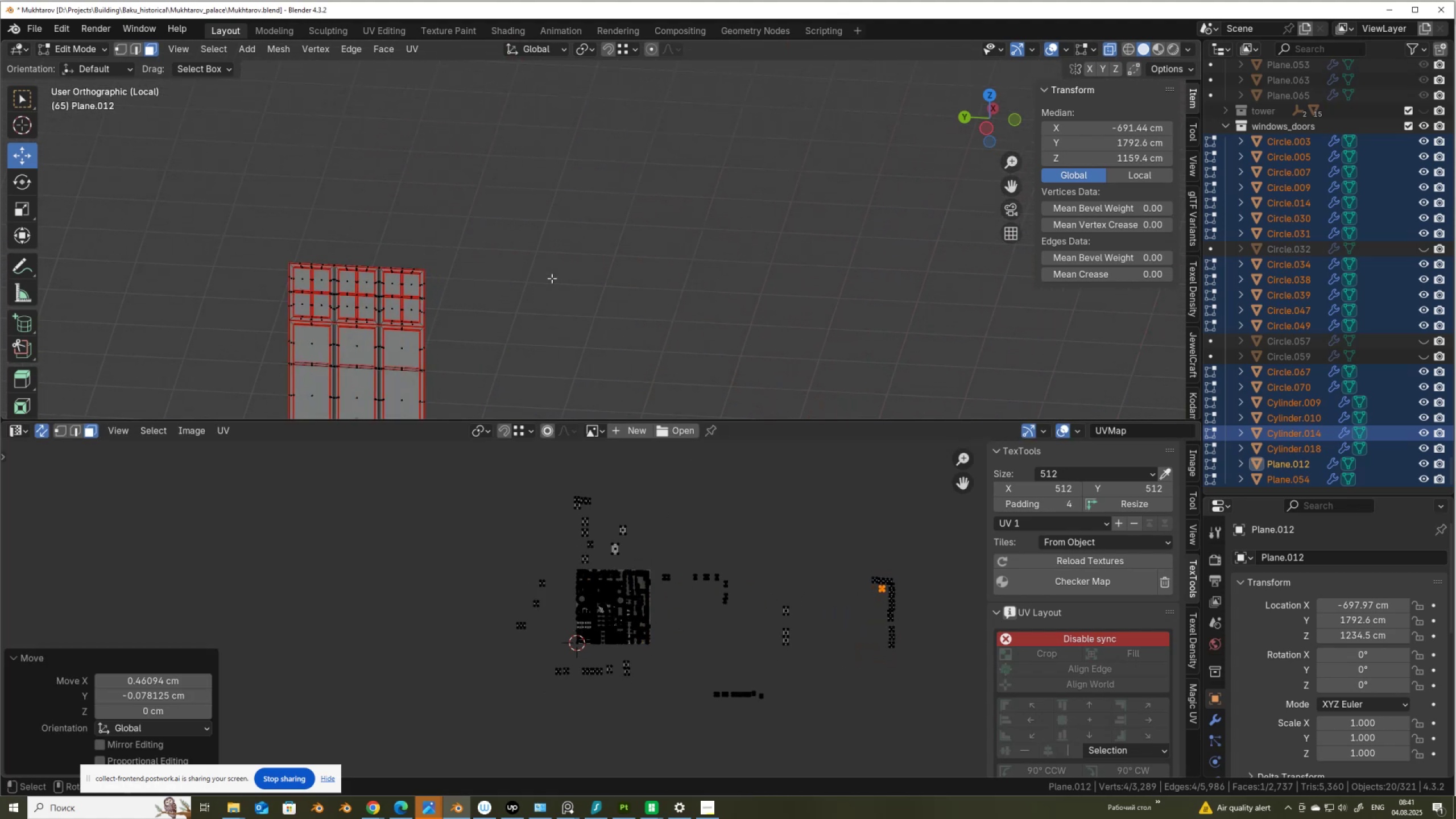 
hold_key(key=ShiftLeft, duration=0.49)
 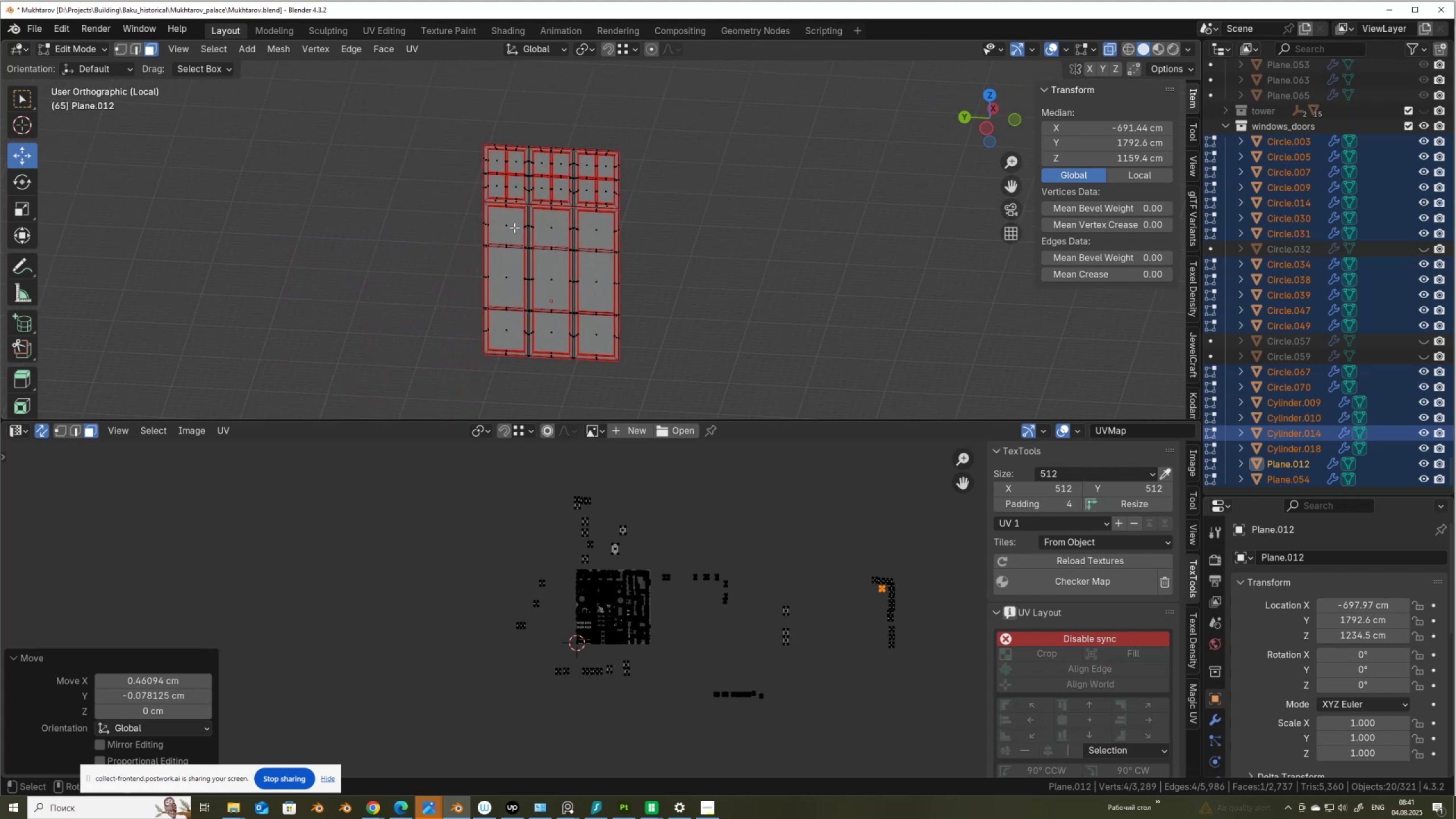 
left_click([515, 228])
 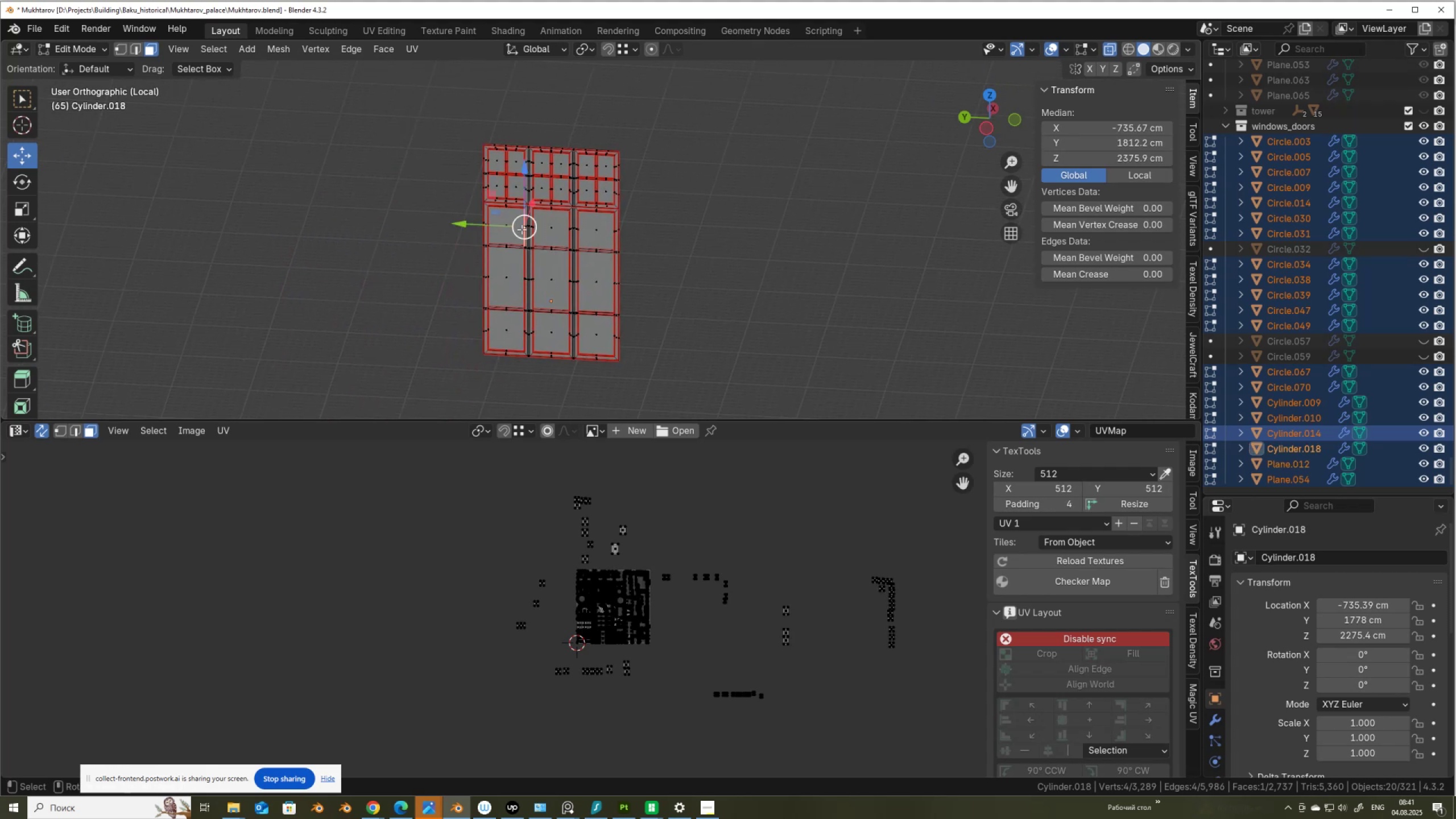 
hold_key(key=ShiftLeft, duration=0.6)
left_click([545, 233])
 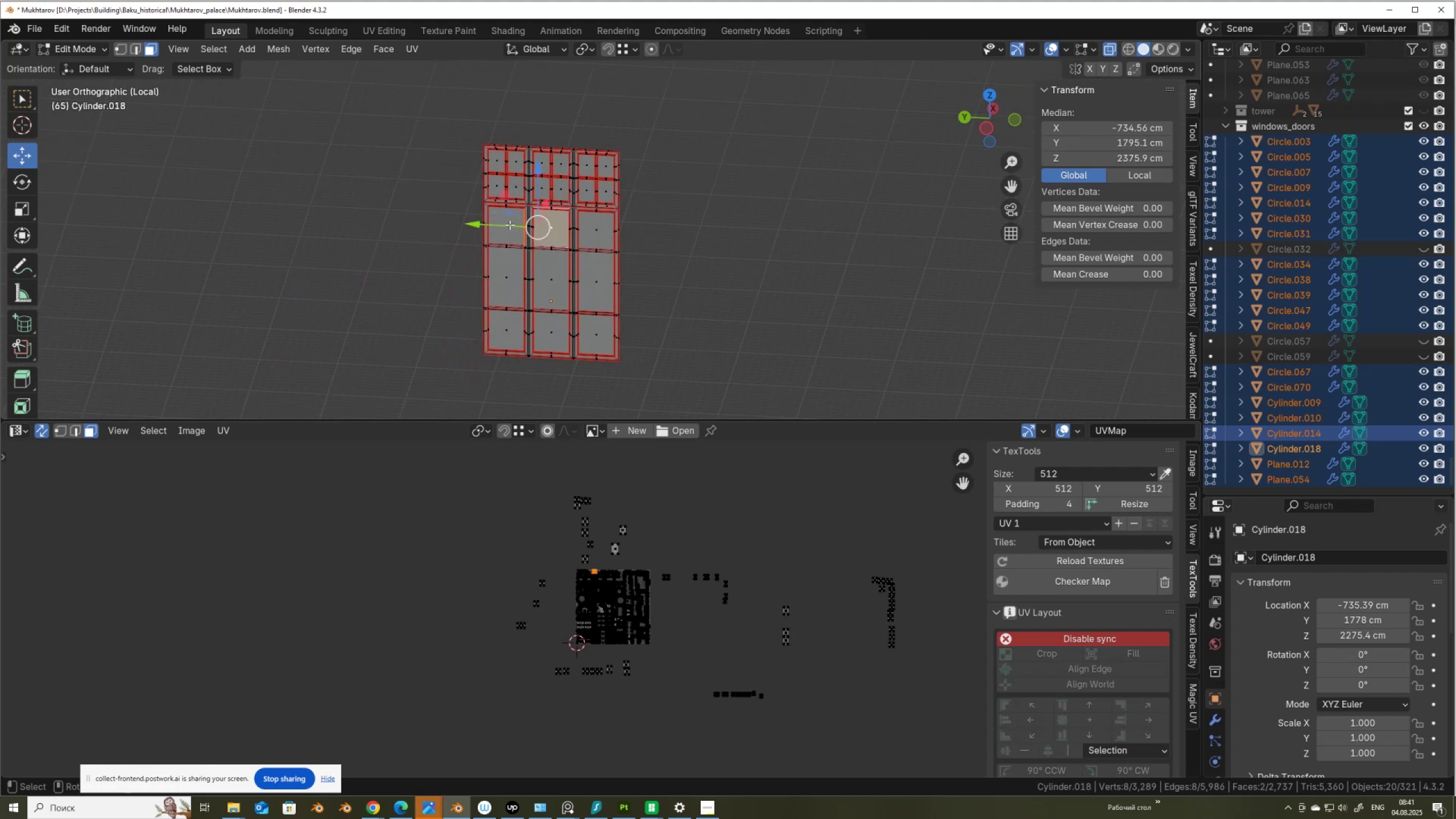 
left_click([508, 224])
 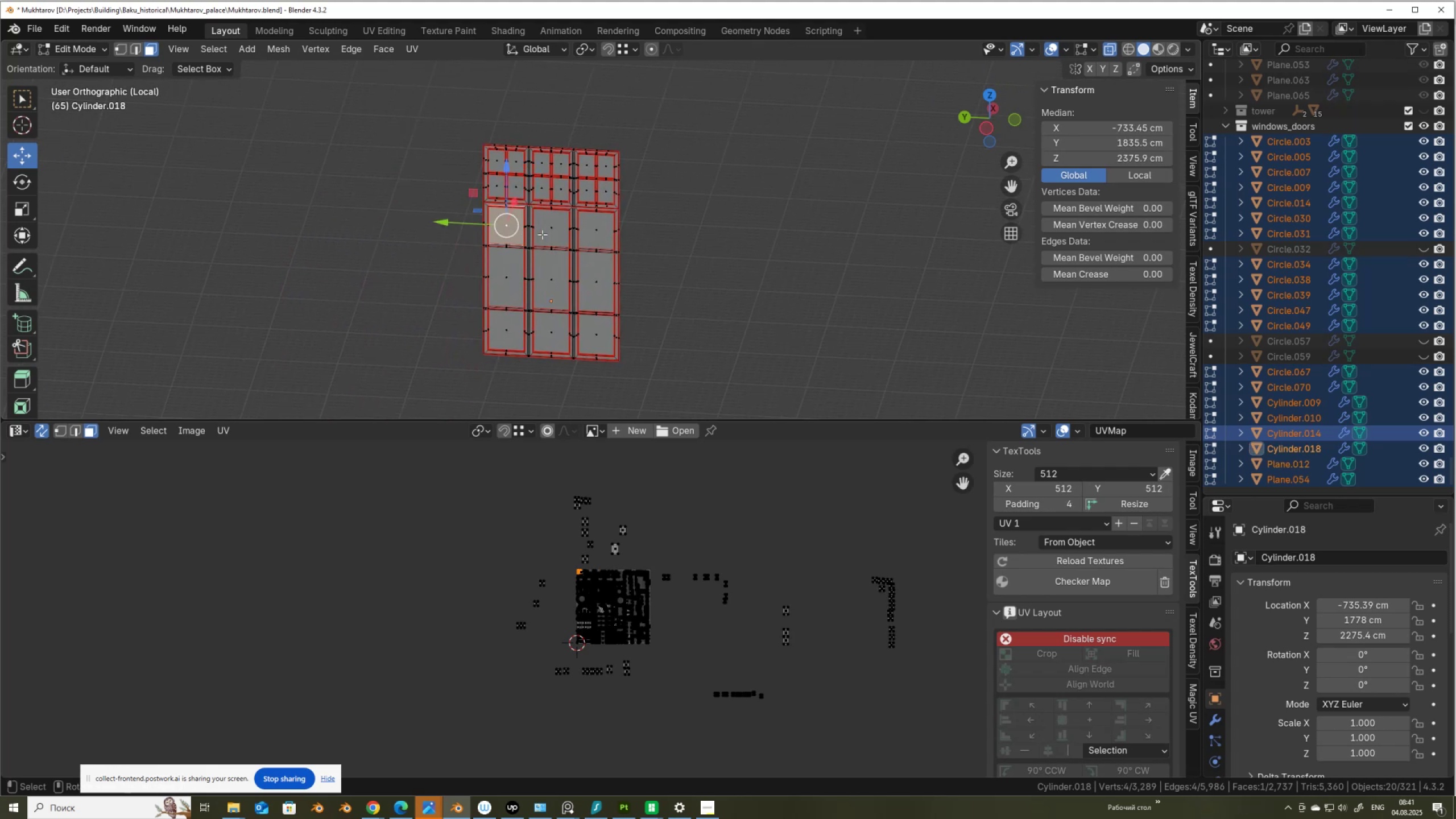 
hold_key(key=ShiftLeft, duration=1.53)
left_click([547, 228])
 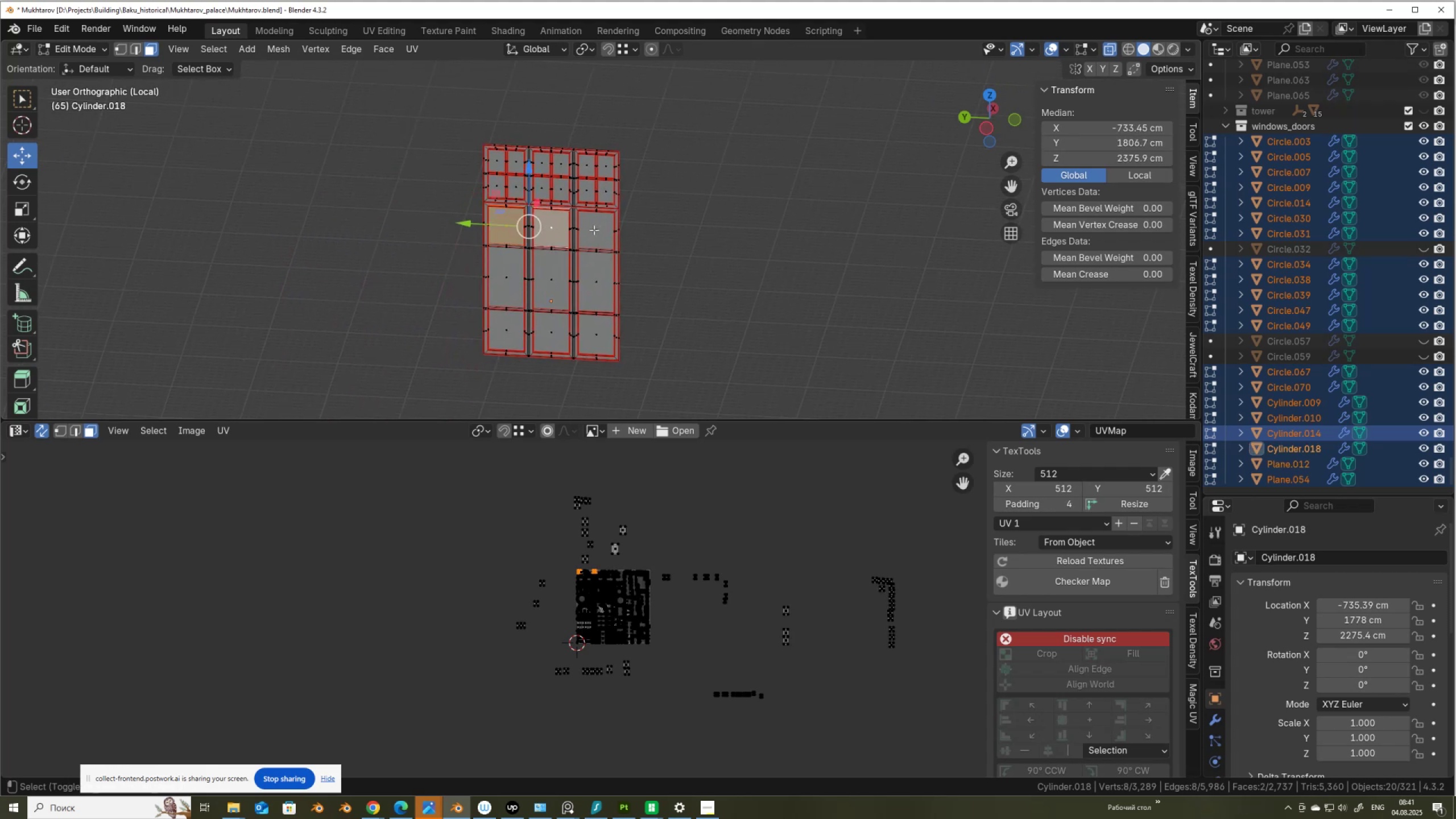 
left_click([594, 230])
 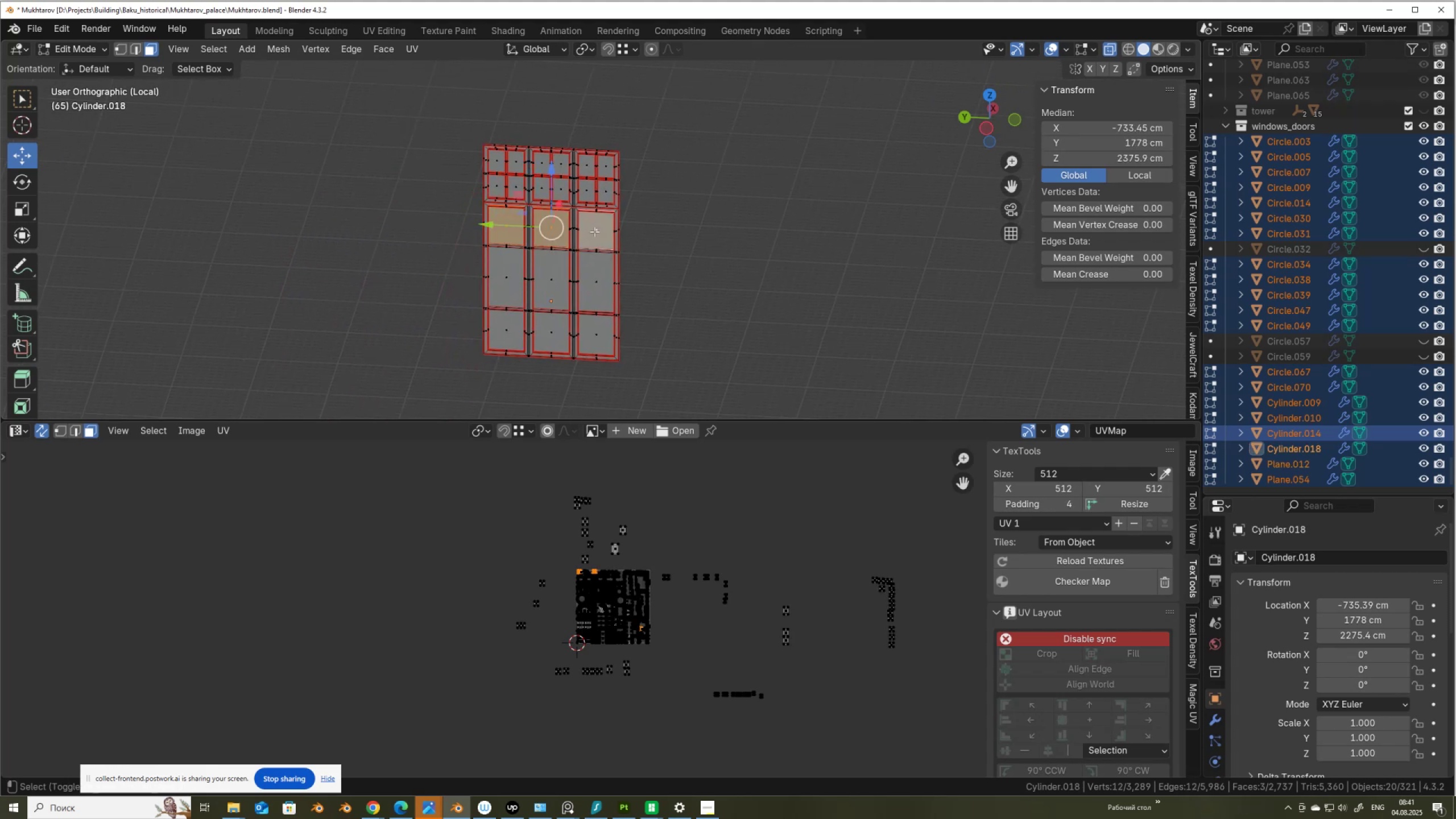 
key(Shift+ShiftLeft)
 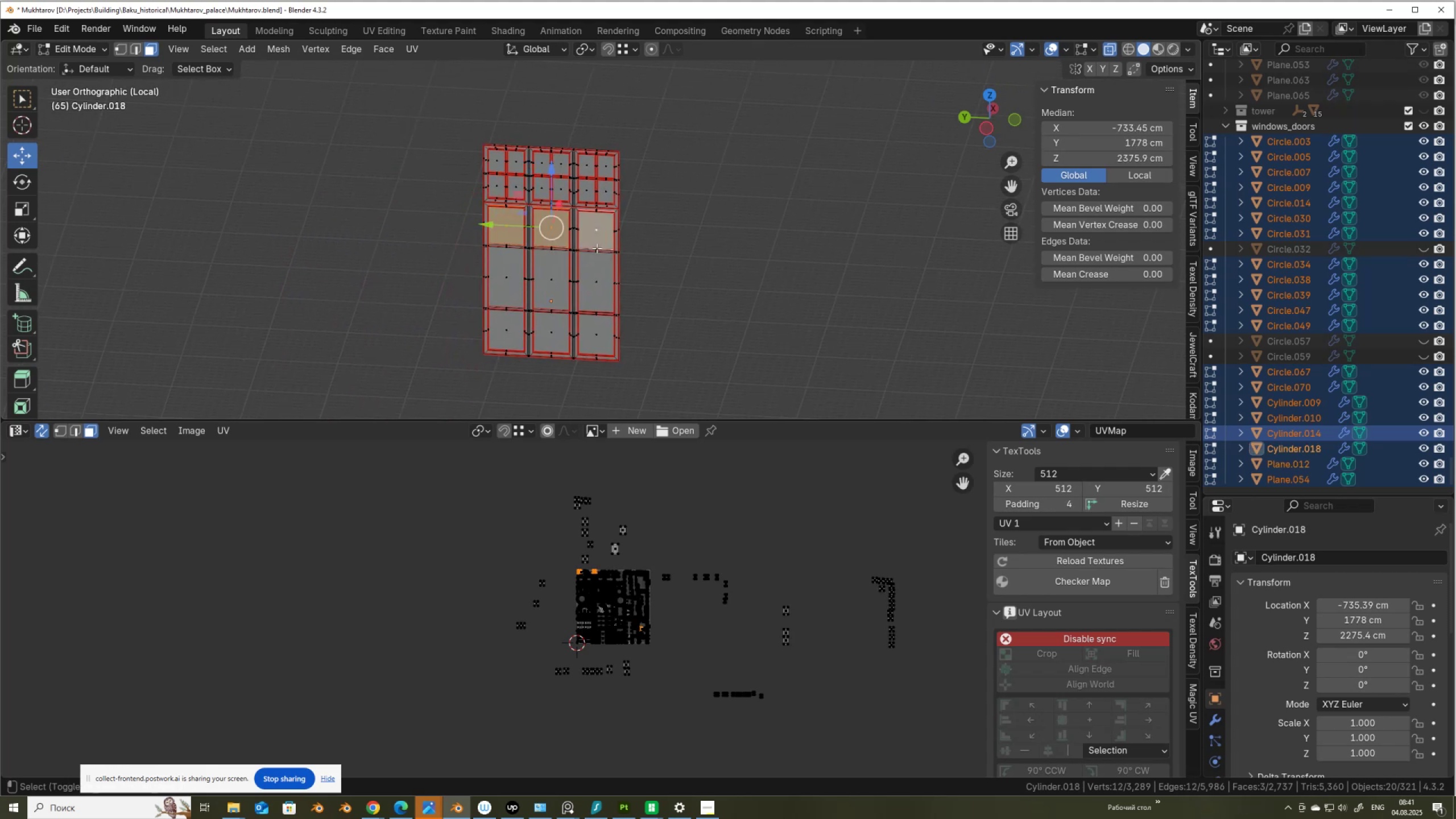 
key(Shift+ShiftLeft)
 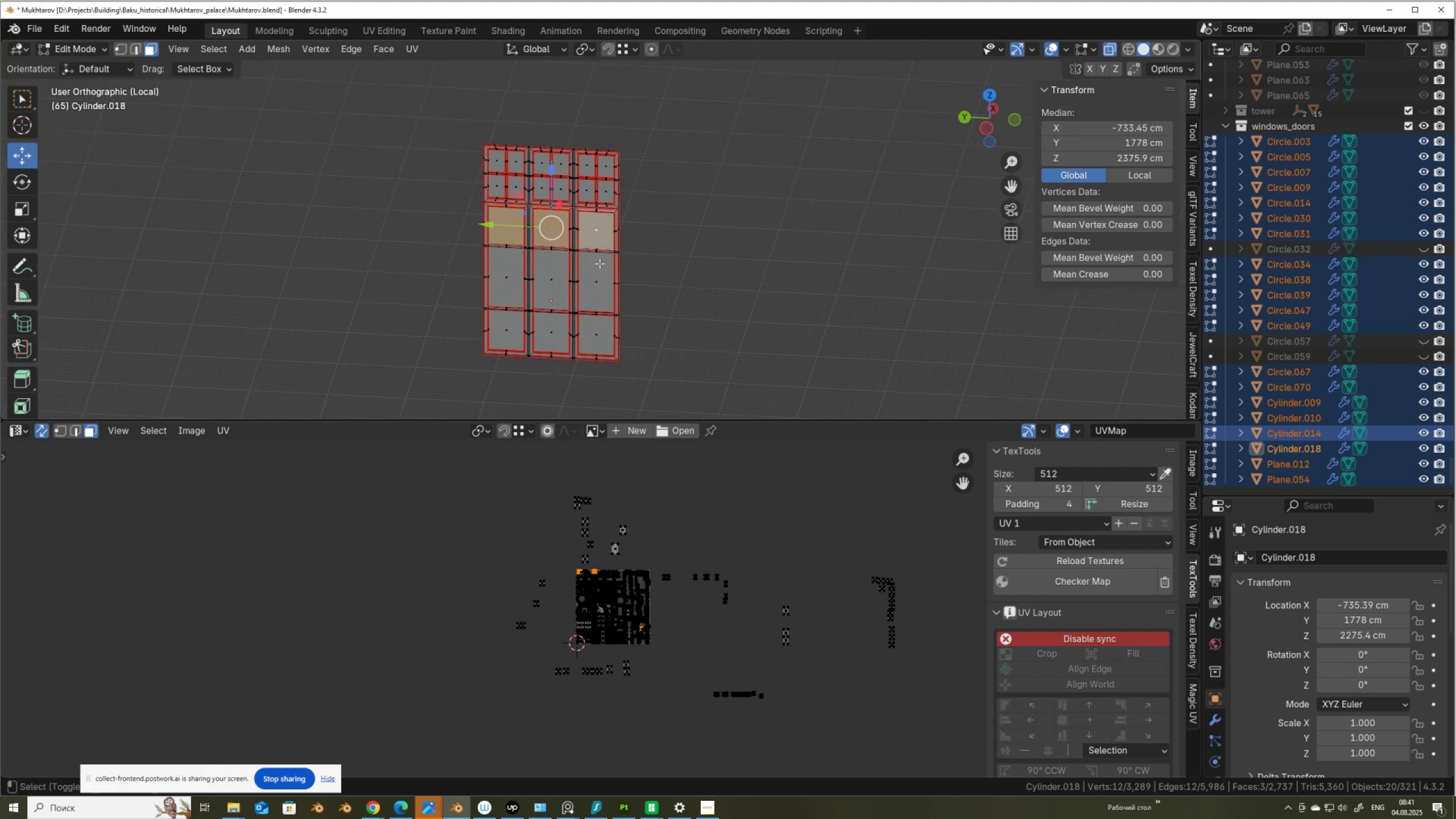 
key(Shift+ShiftLeft)
 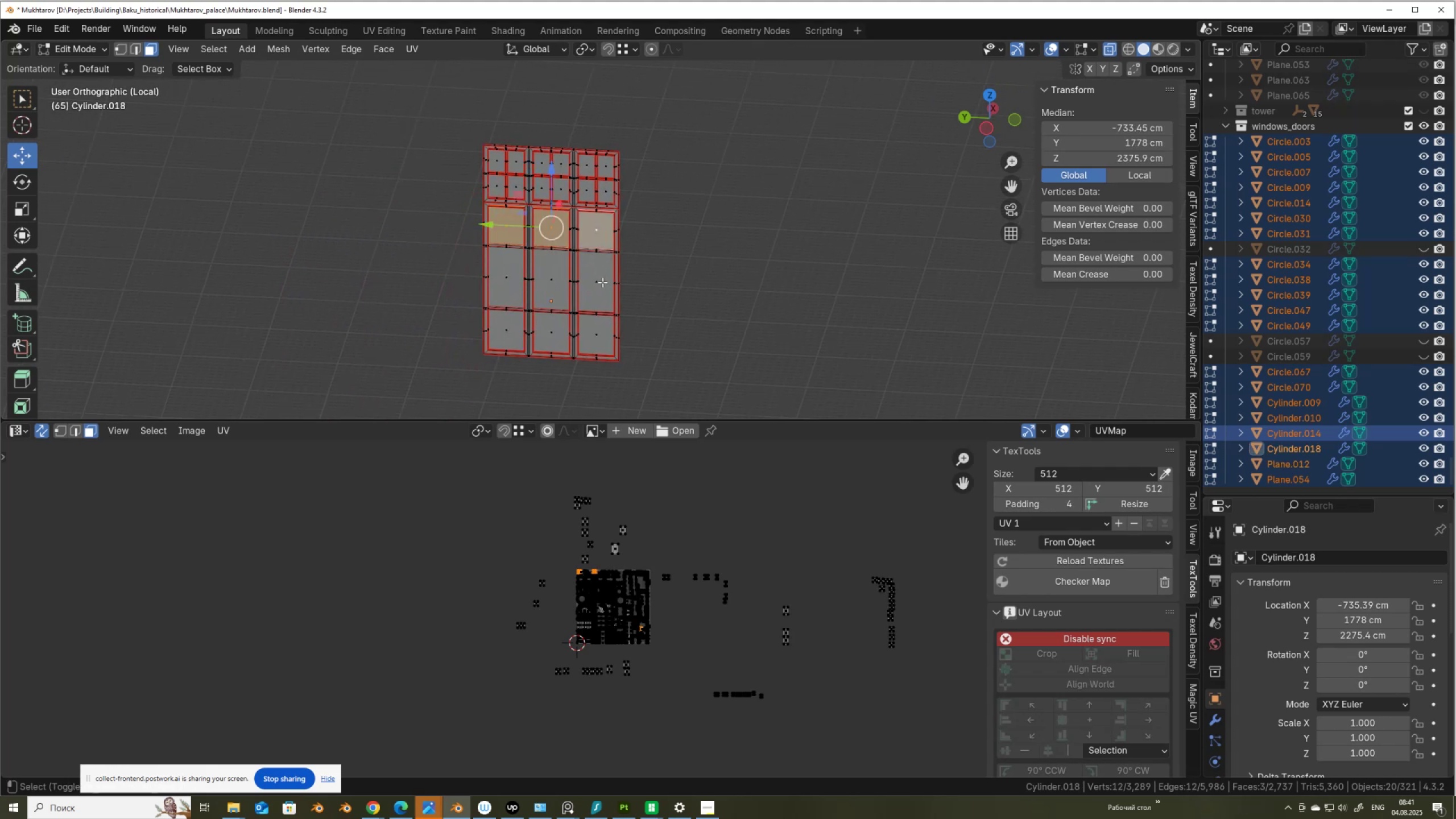 
key(Shift+ShiftLeft)
 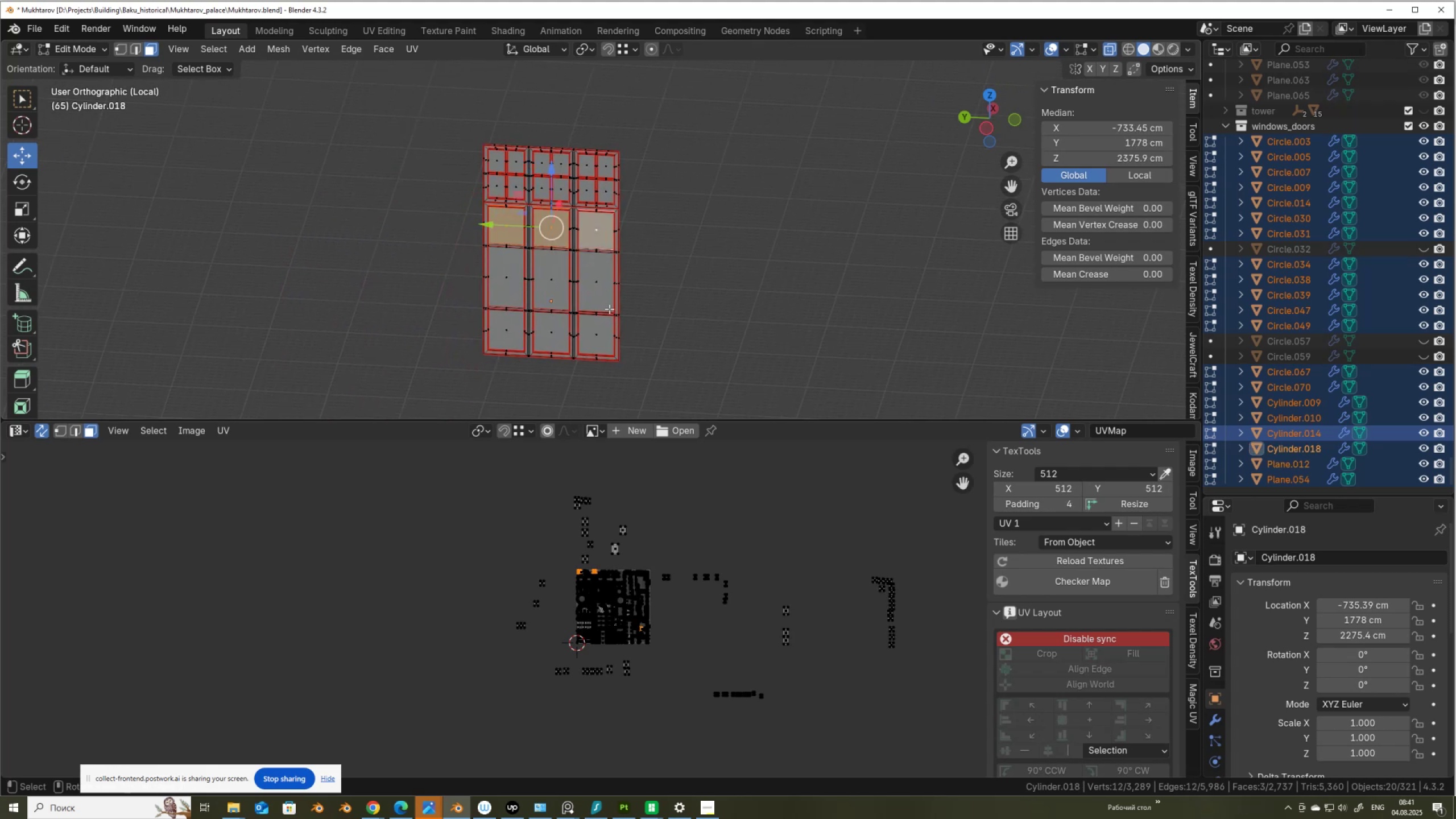 
key(Shift+ShiftLeft)
 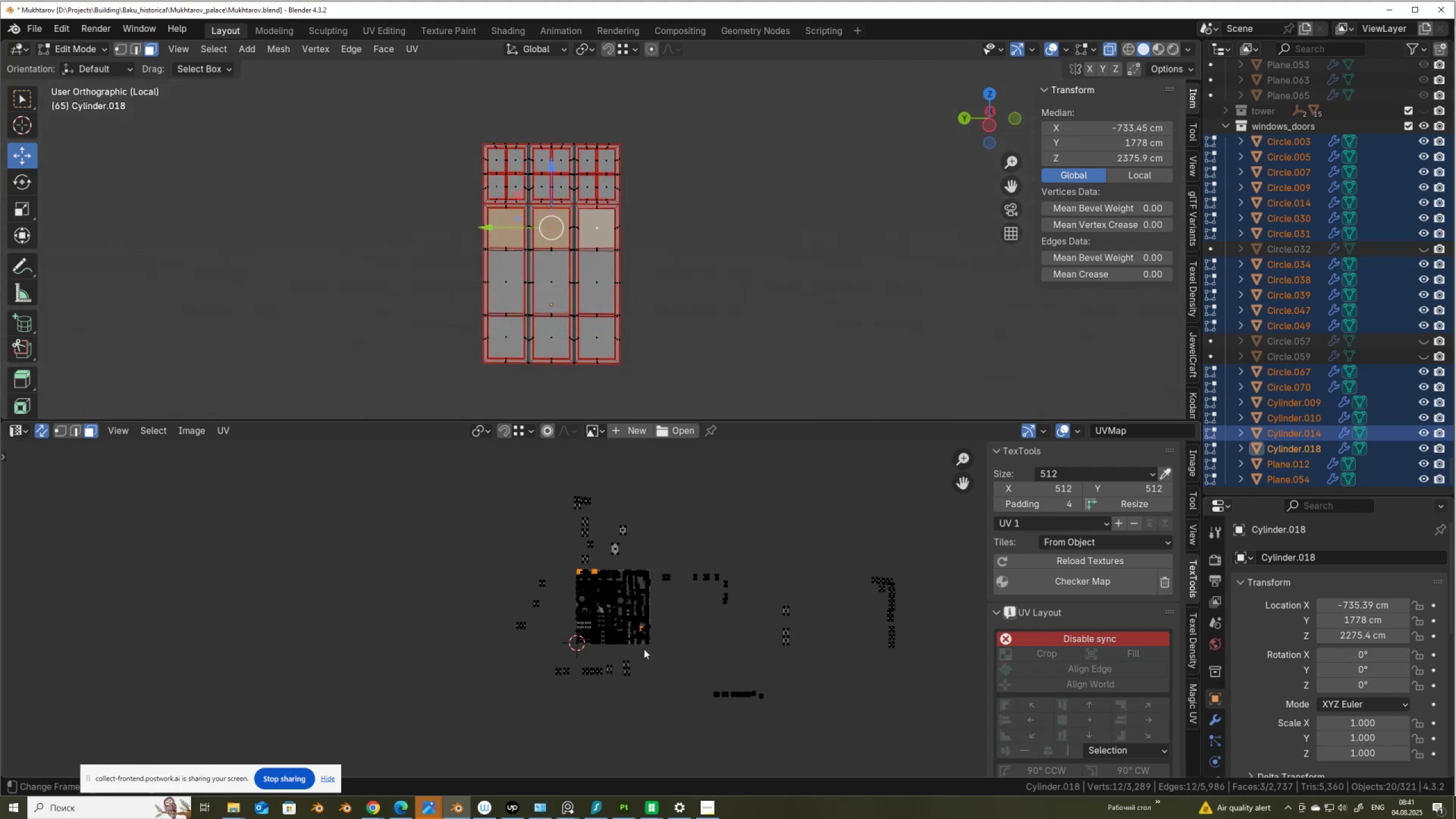 
key(G)
 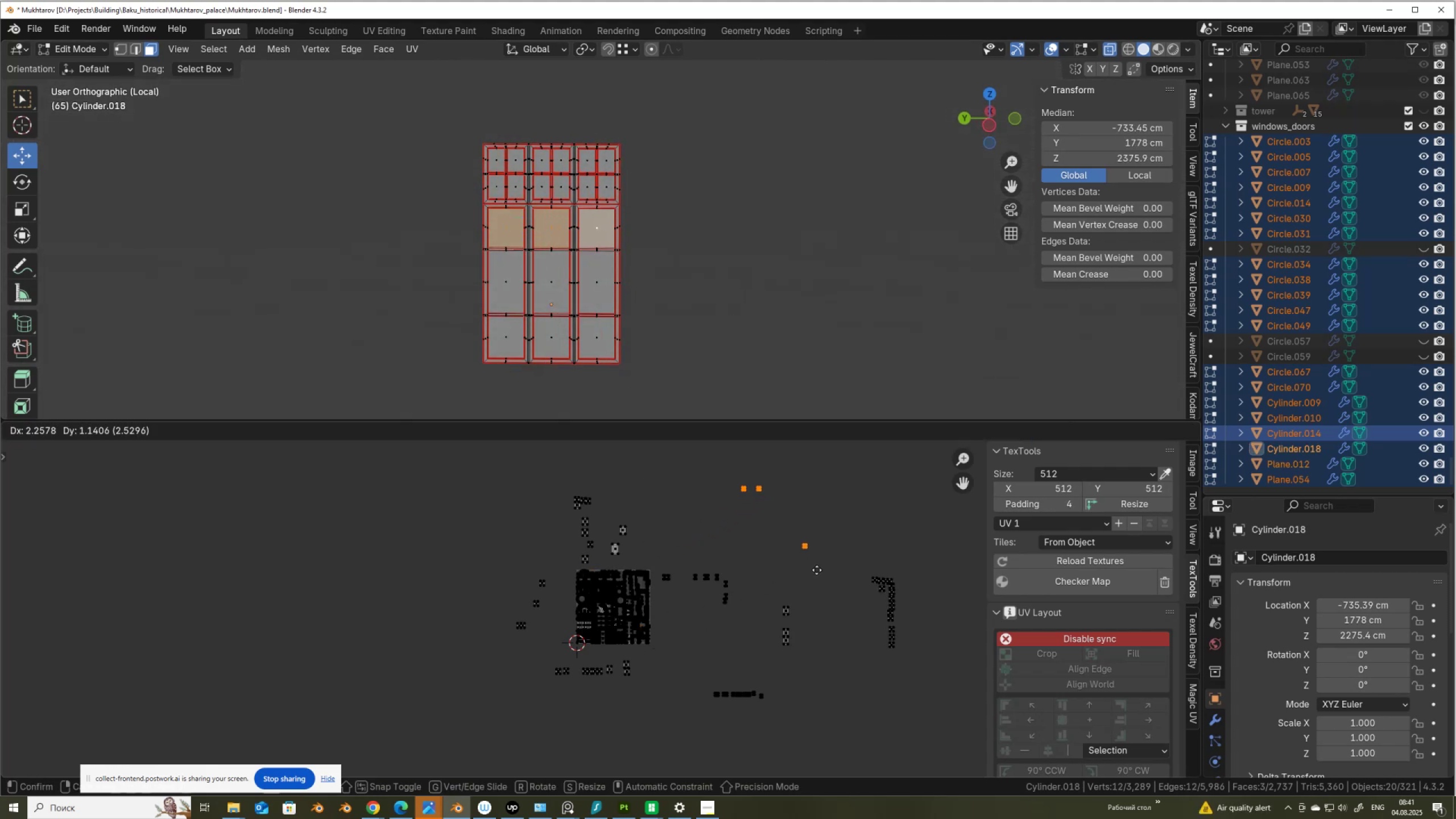 
left_click([816, 570])
 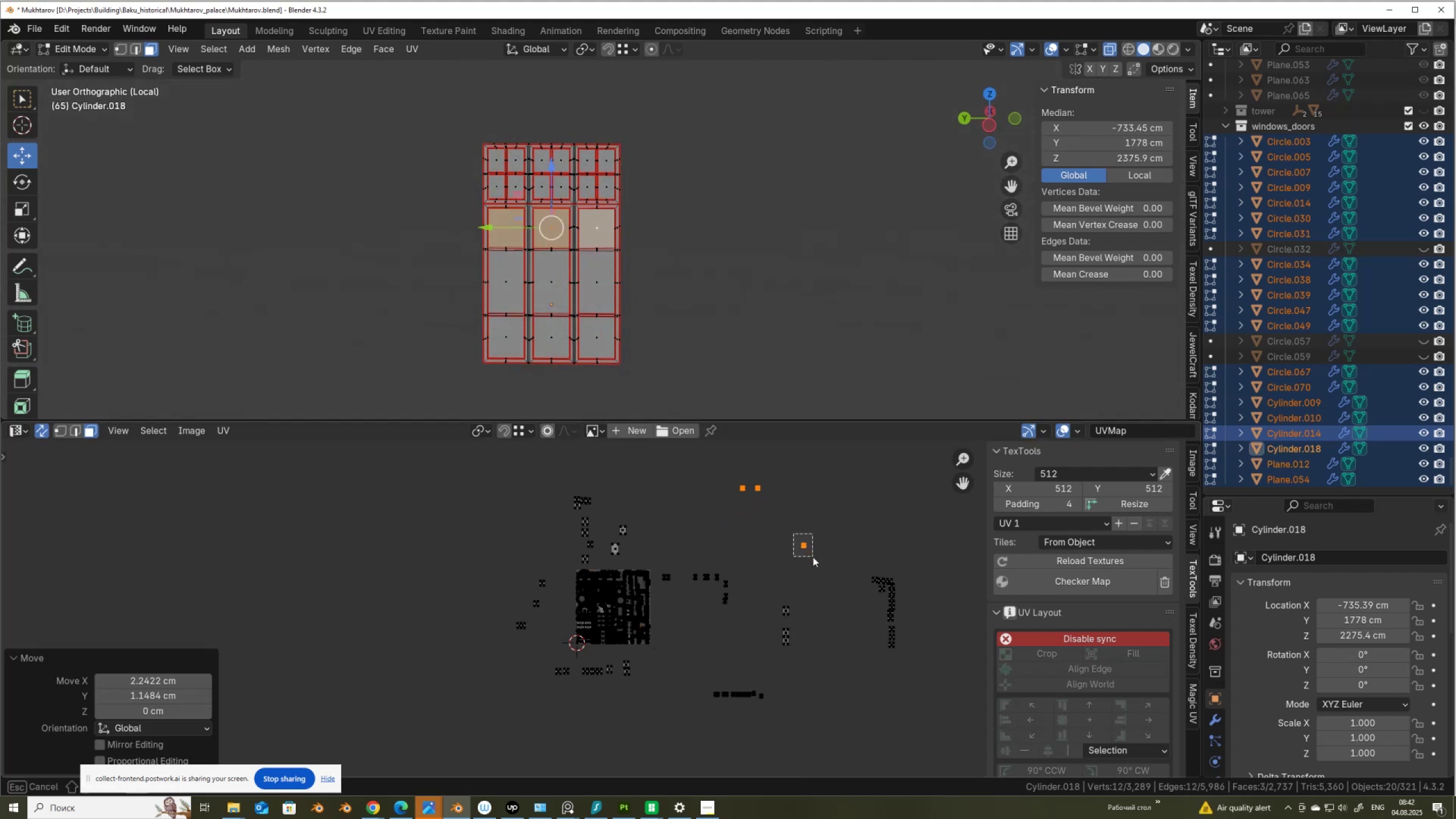 
key(G)
 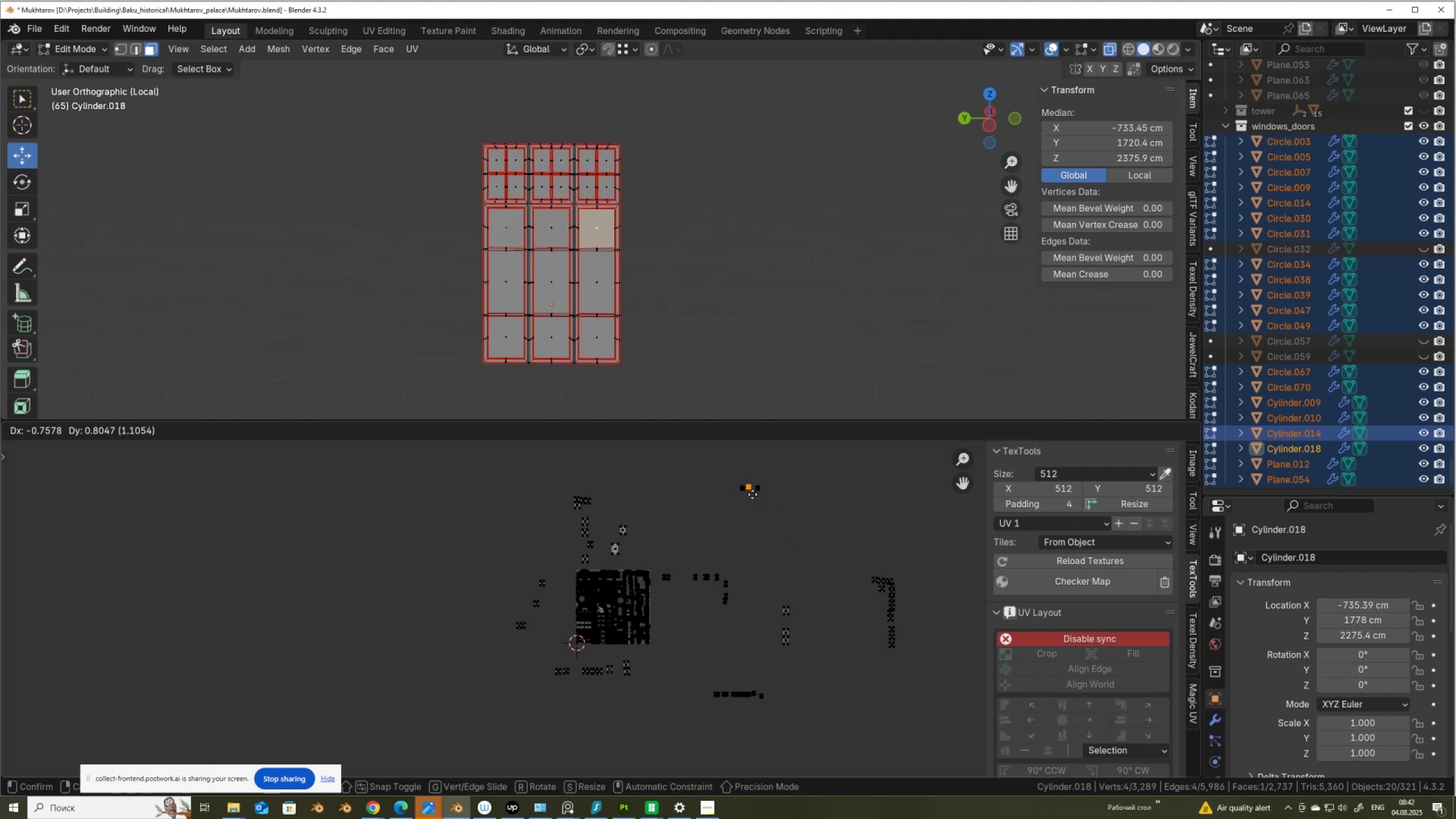 
left_click([755, 495])
 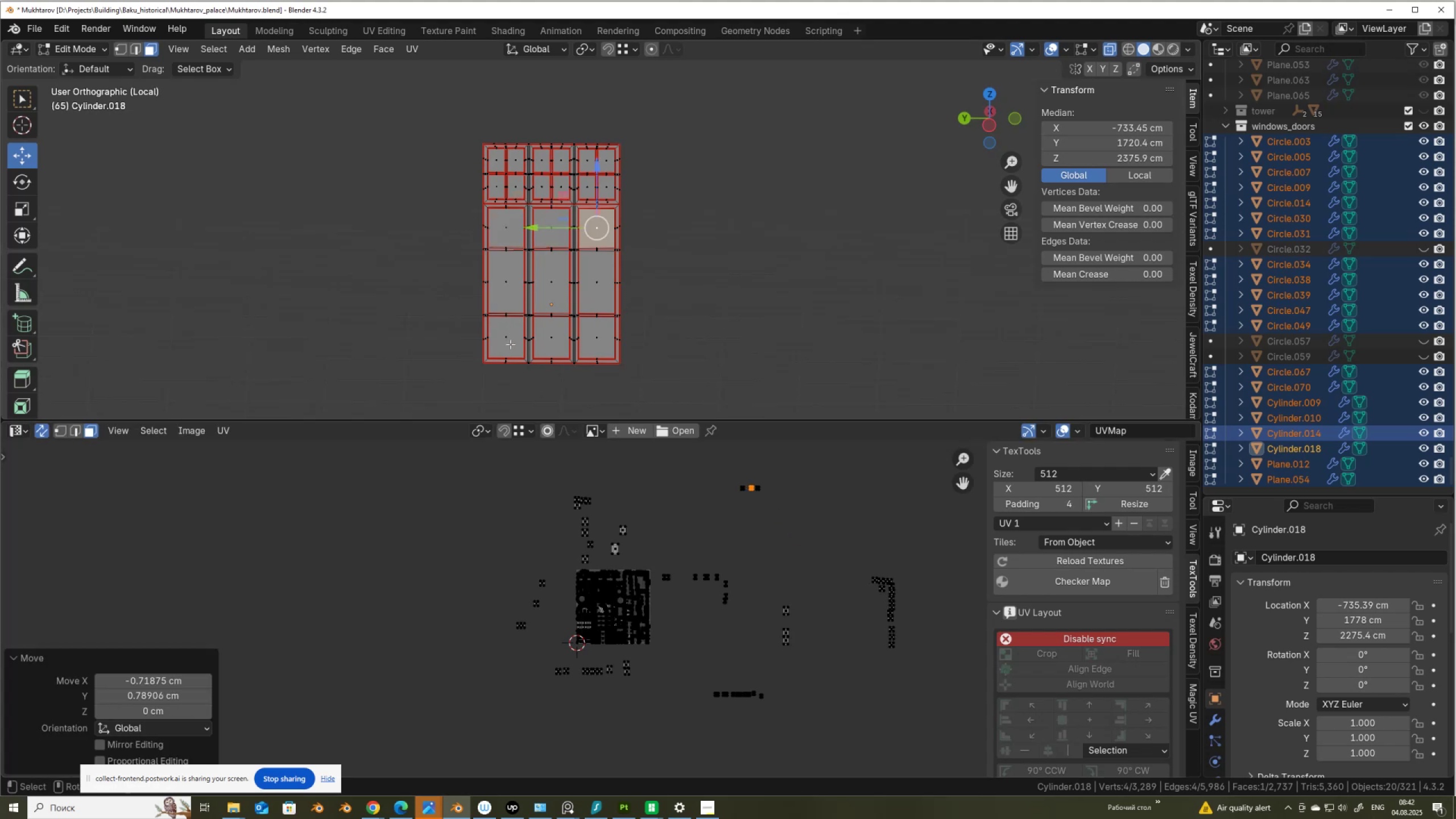 
key(Shift+ShiftLeft)
 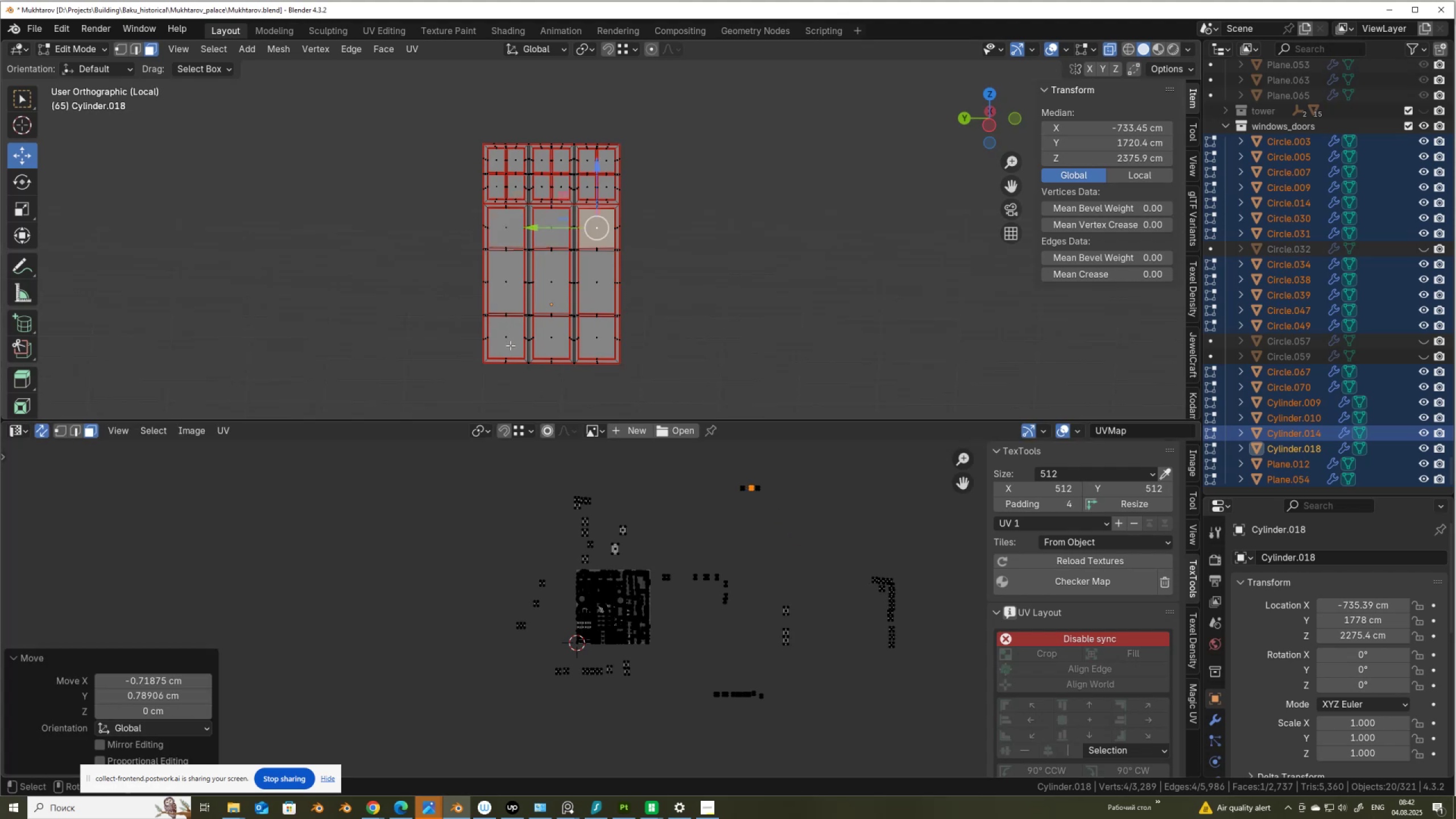 
left_click([510, 345])
 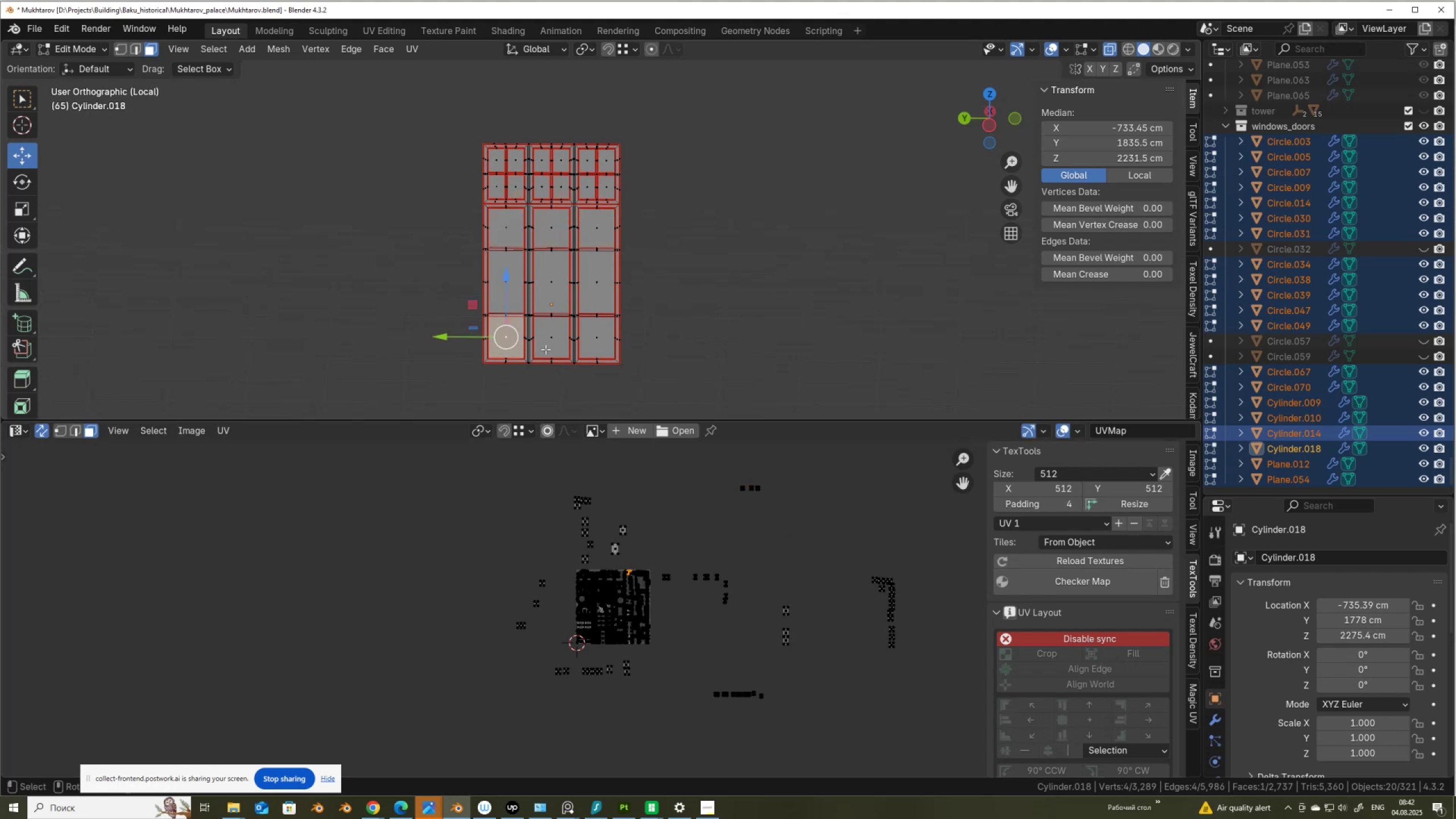 
hold_key(key=ShiftLeft, duration=0.96)
left_click([557, 345])
 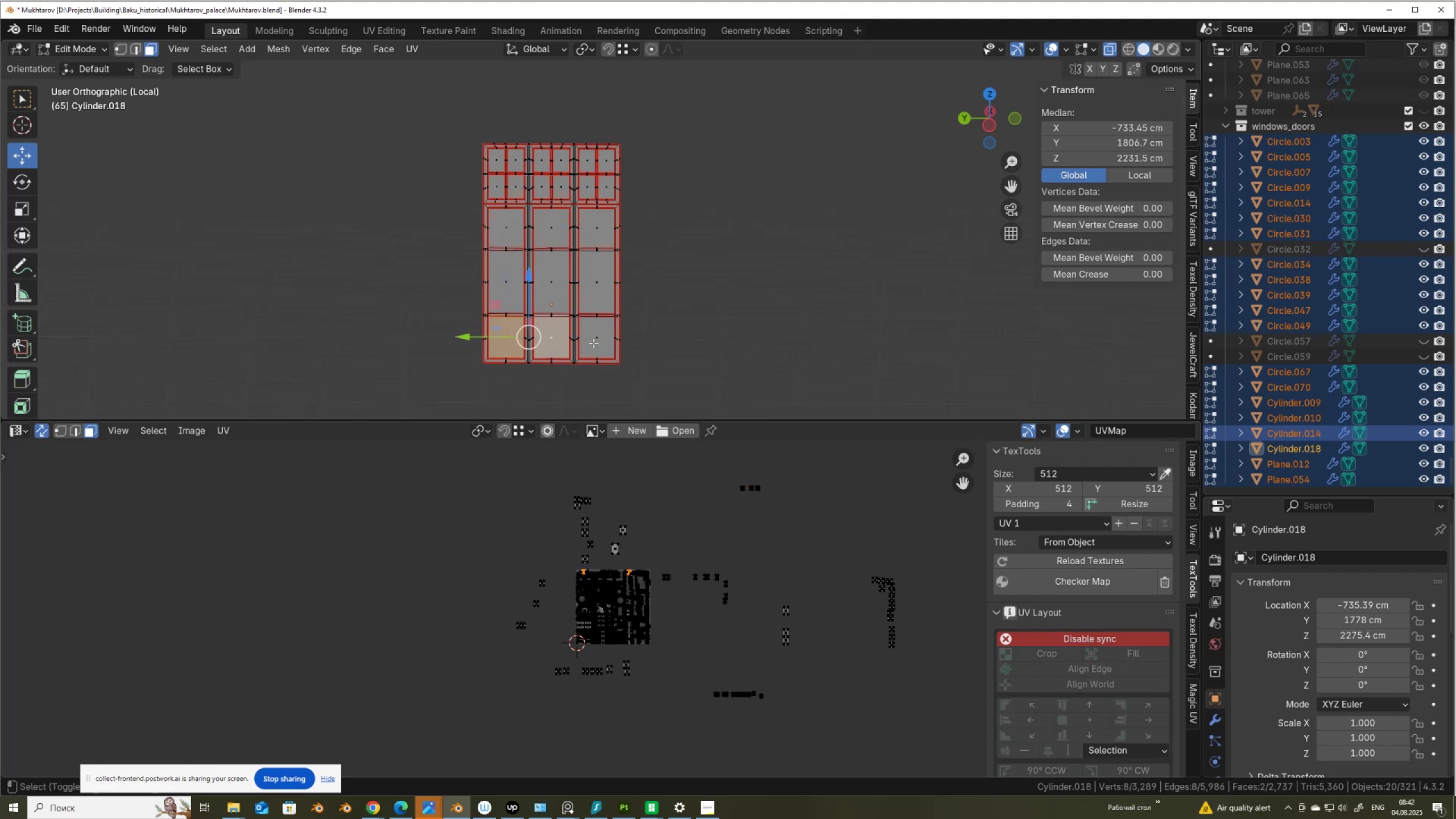 
left_click([593, 343])
 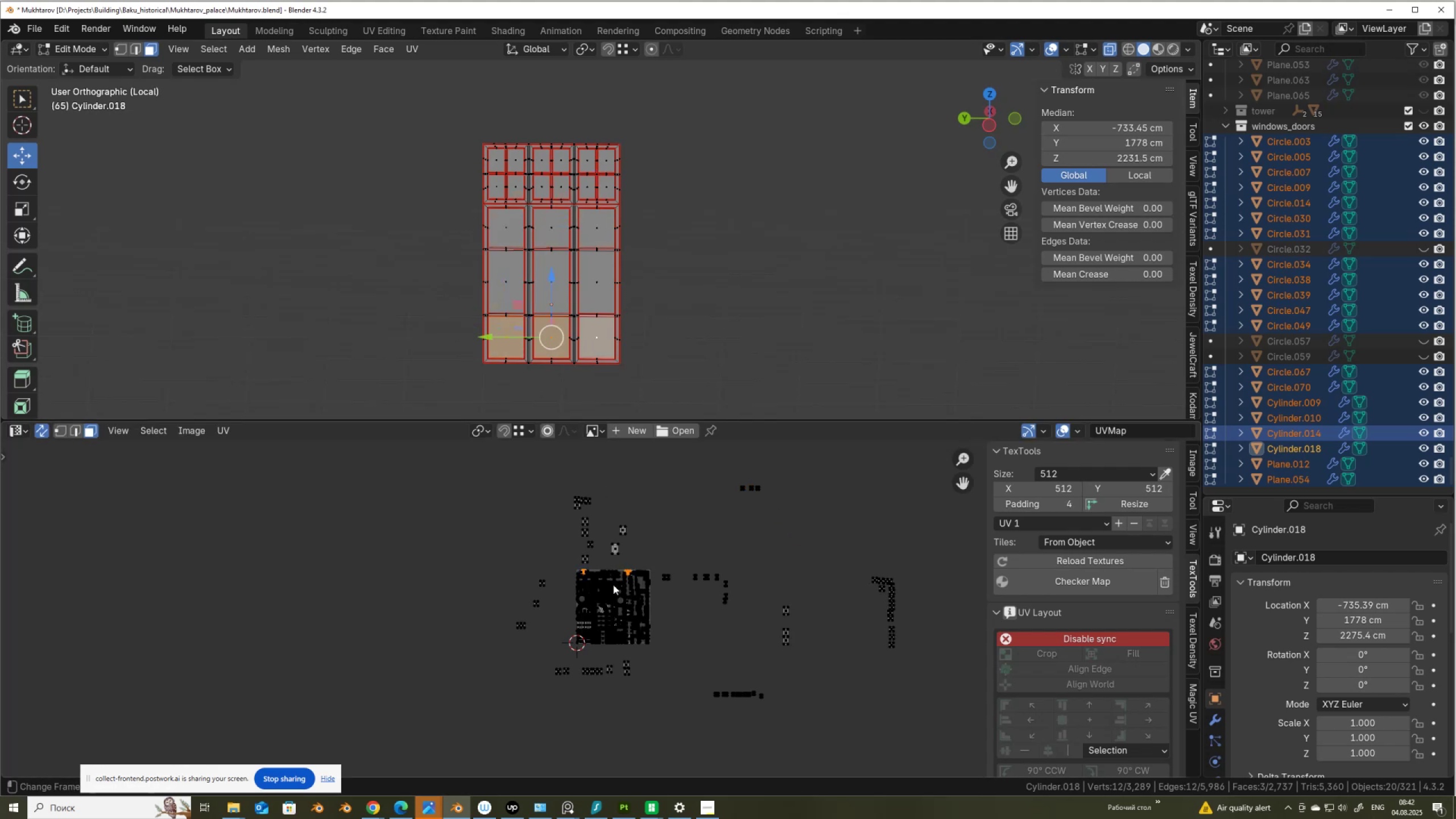 
key(G)
 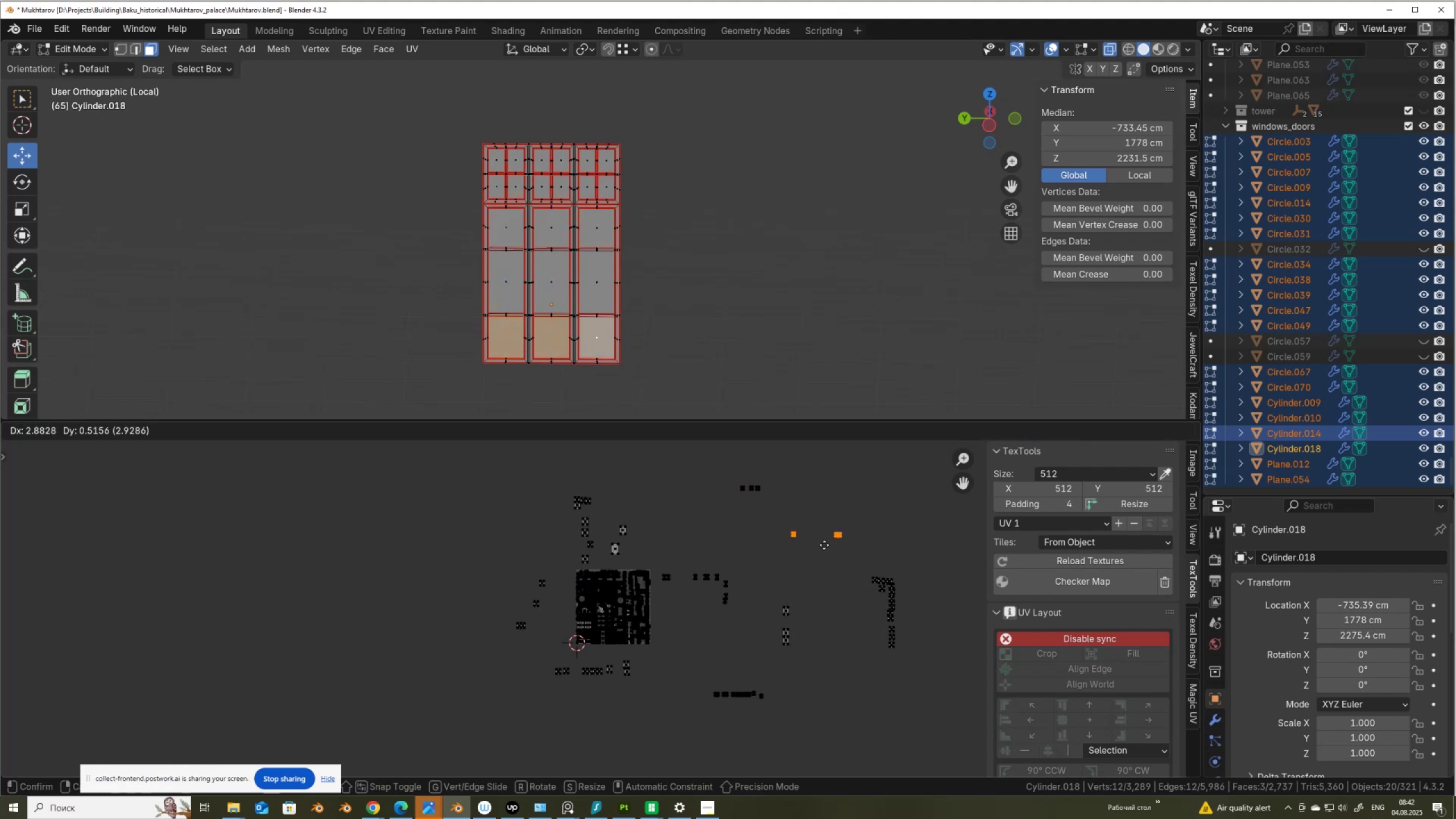 
left_click([824, 543])
 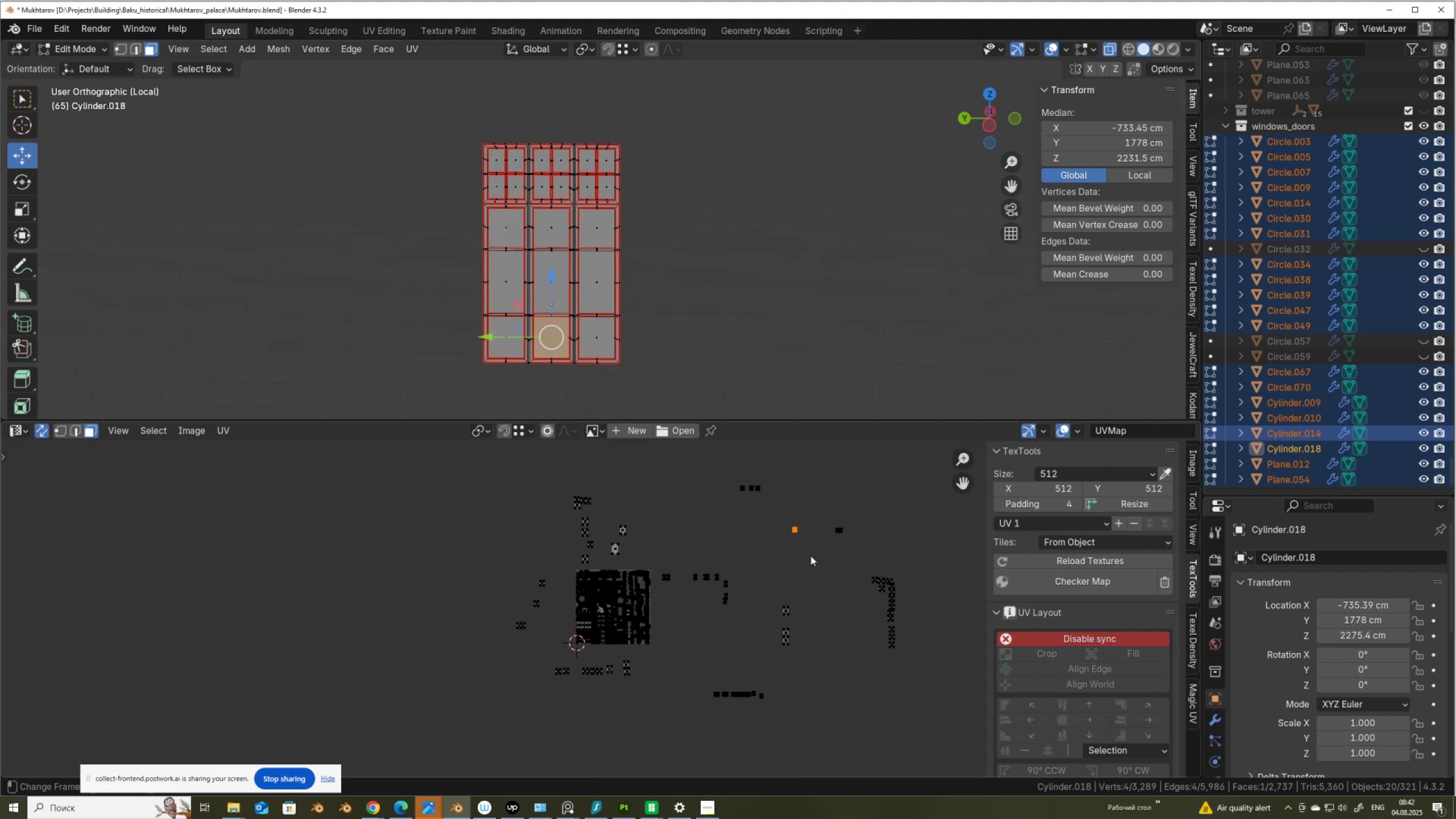 
key(G)
 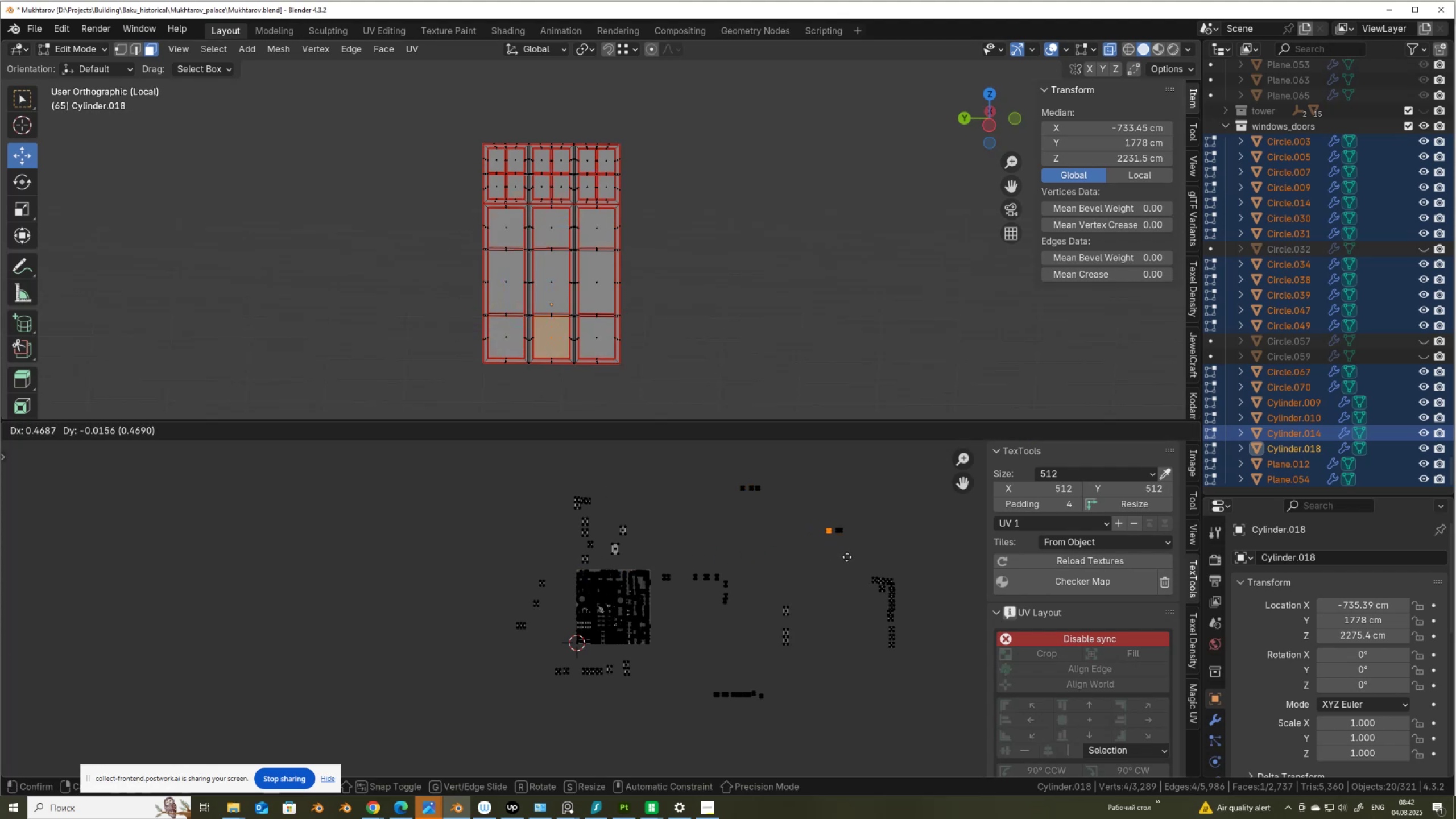 
left_click([848, 557])
 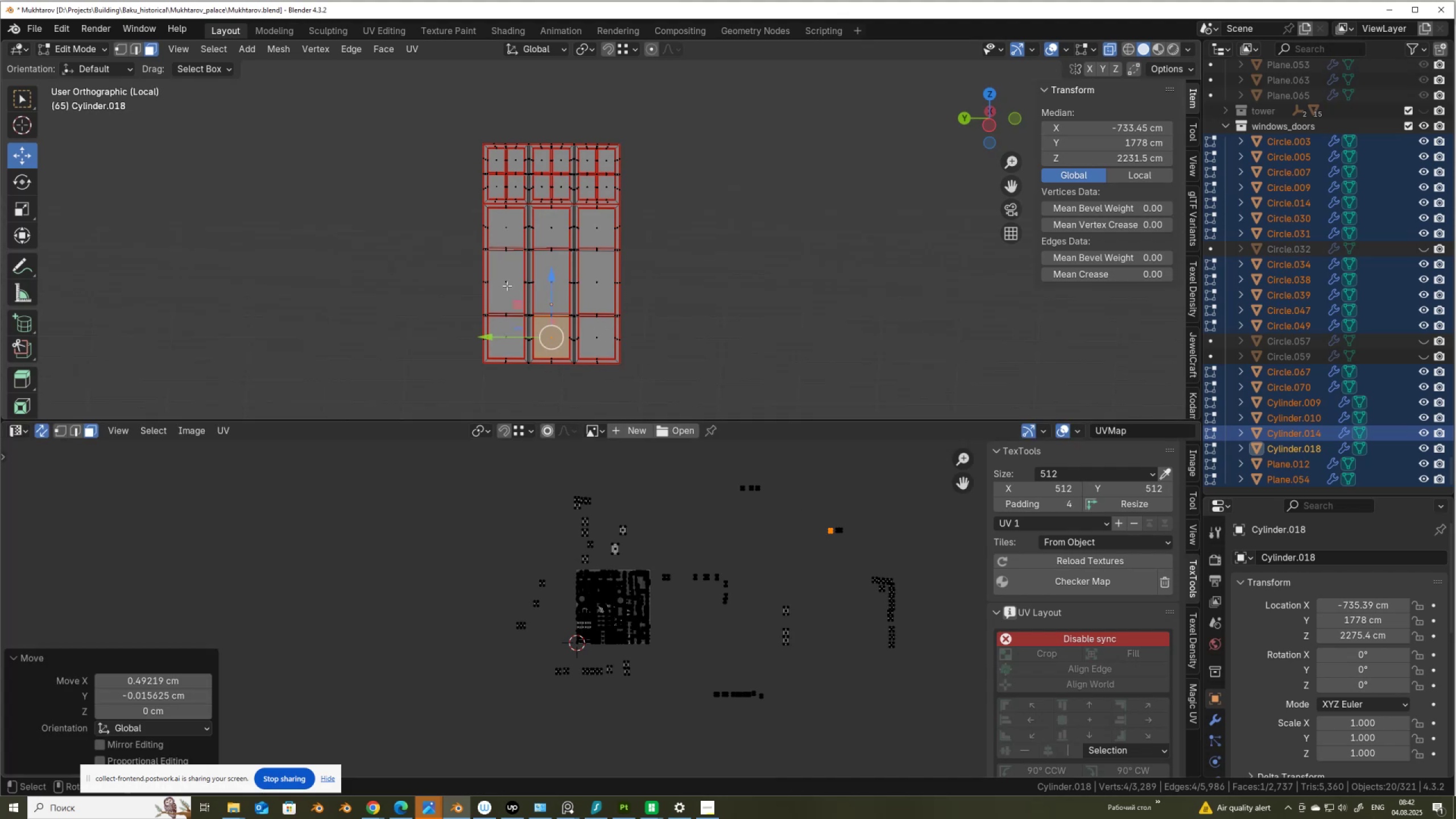 
left_click([500, 282])
 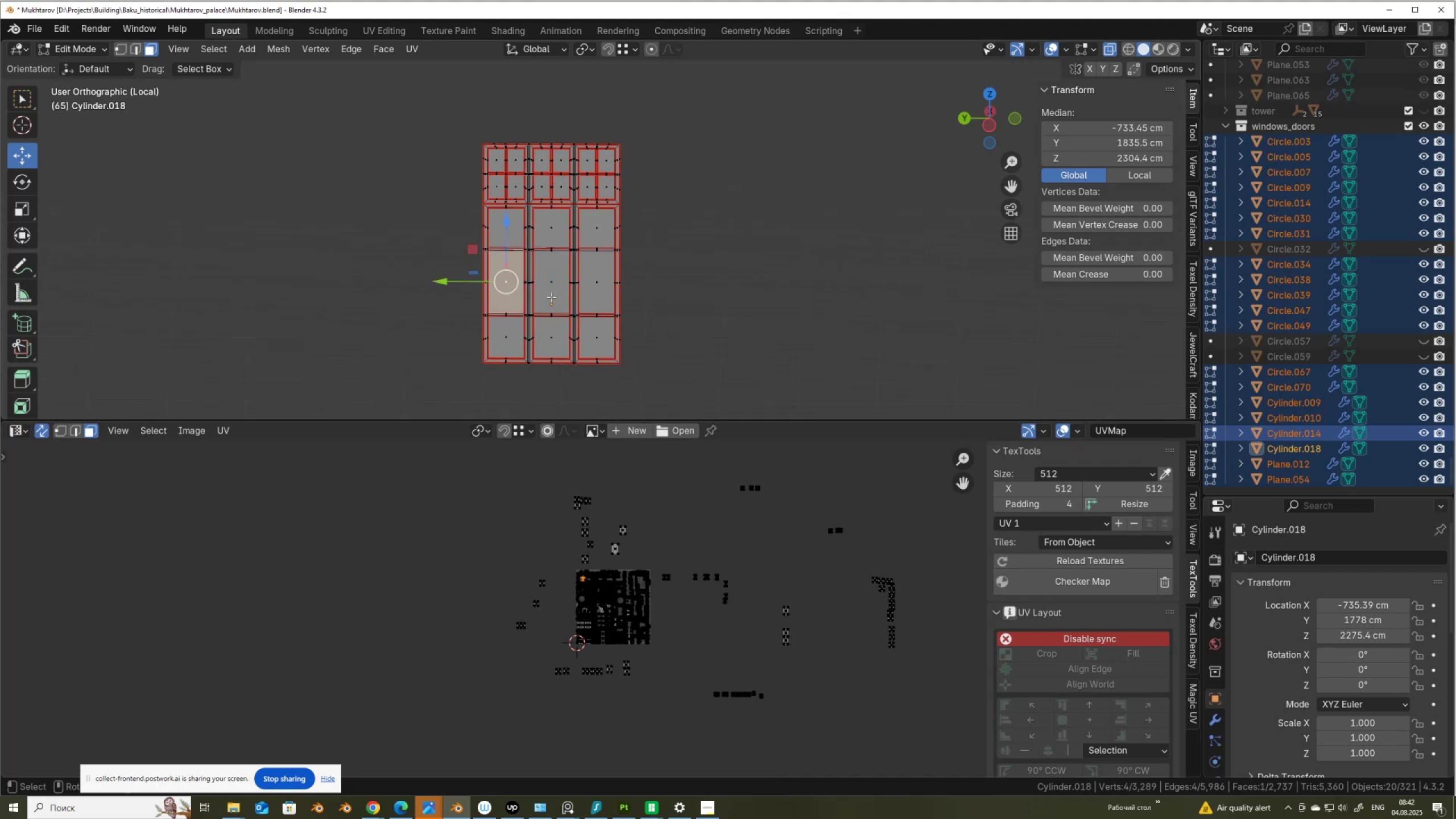 
hold_key(key=ShiftLeft, duration=0.63)
left_click([558, 291])
 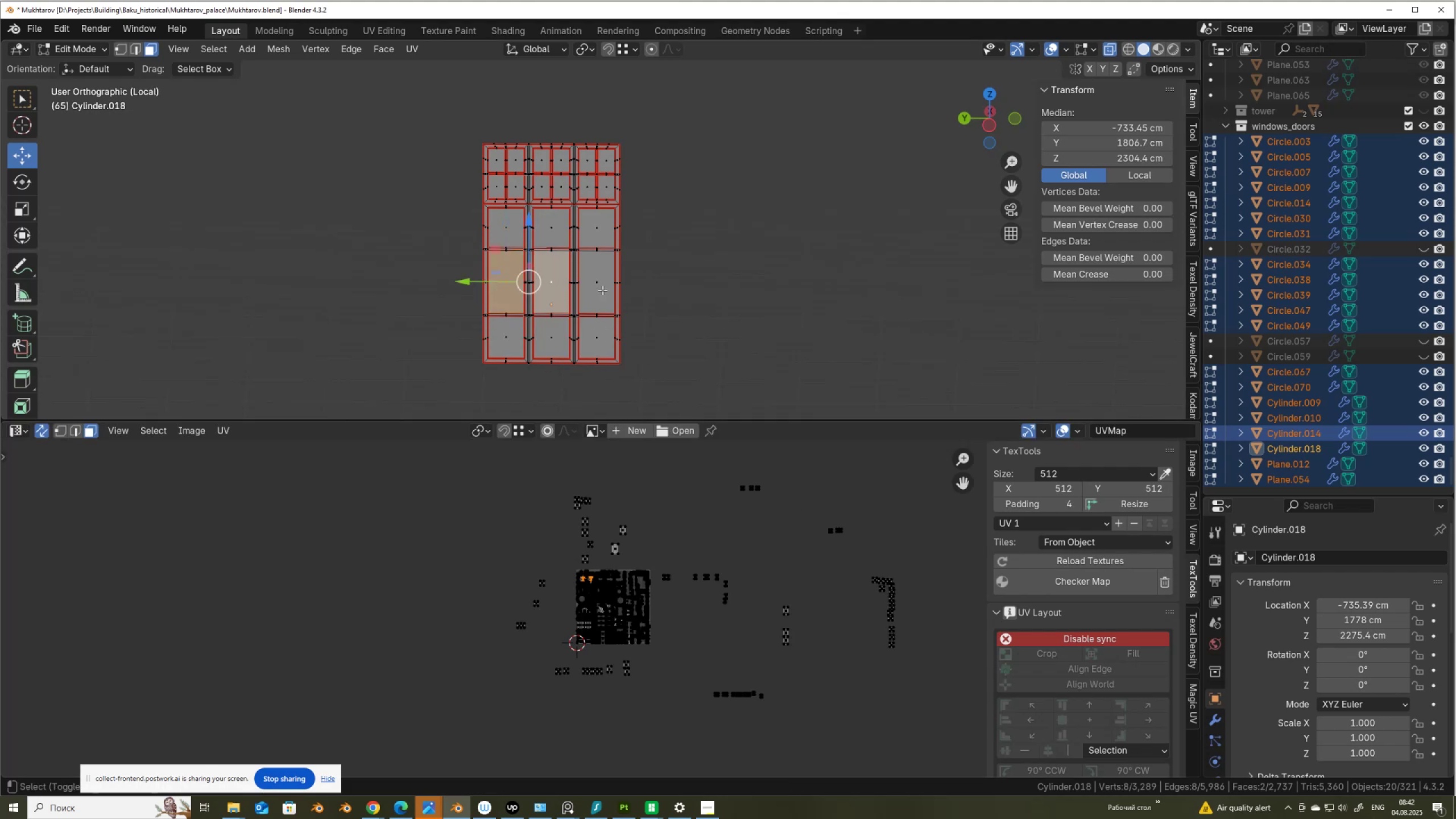 
double_click([602, 290])
 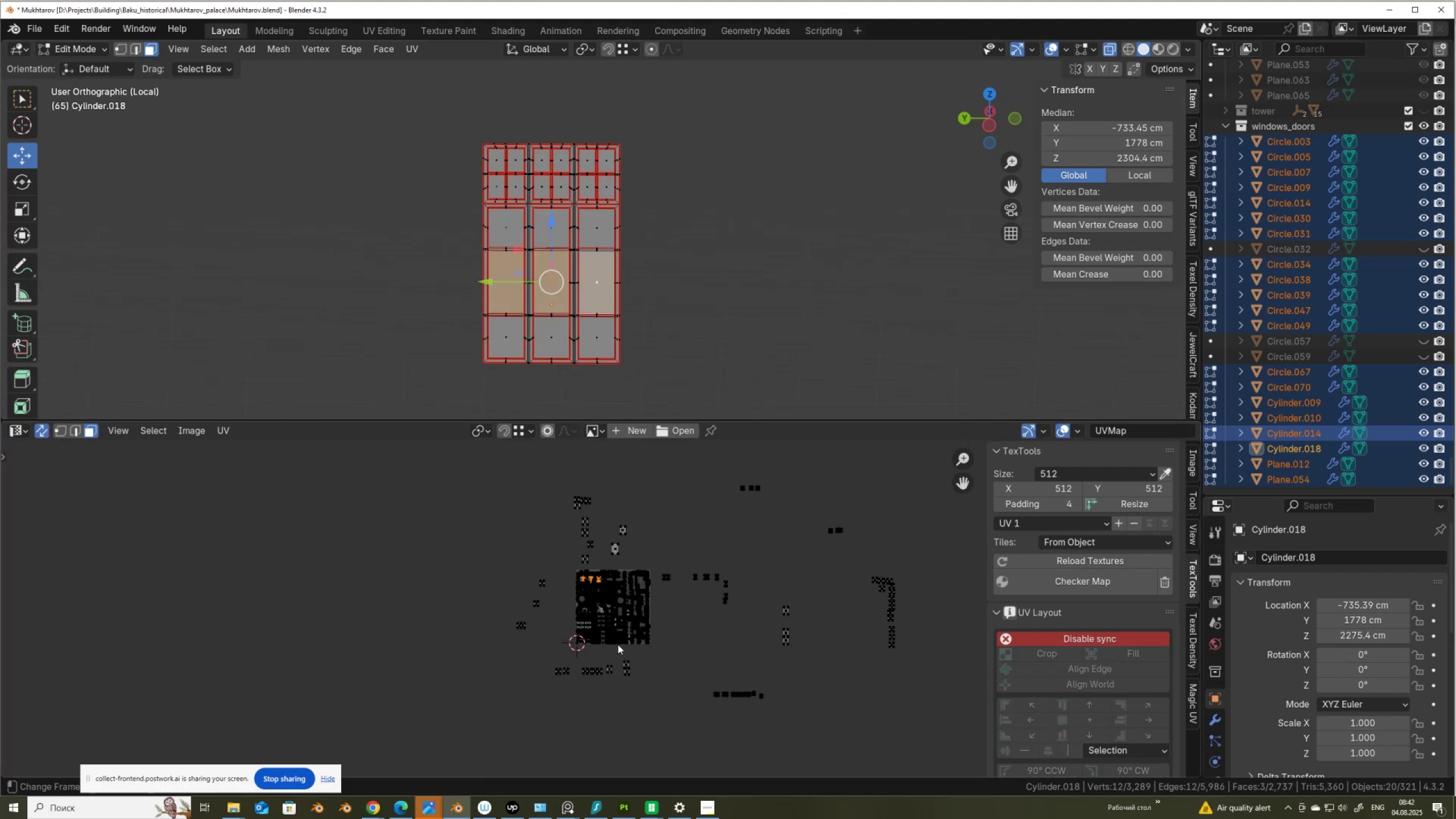 
key(G)
 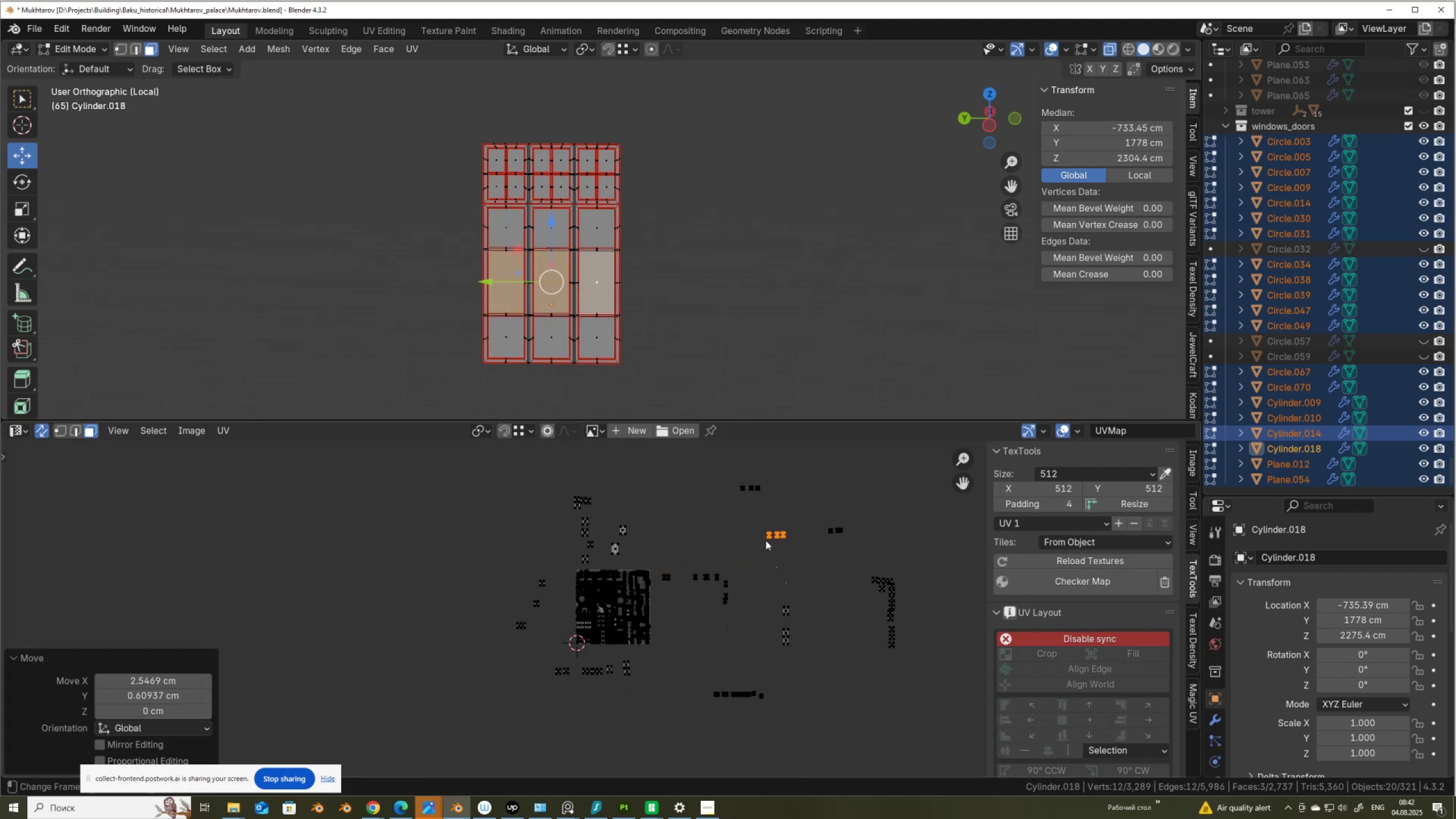 
scroll: coordinate [745, 525], scroll_direction: up, amount: 2.0
 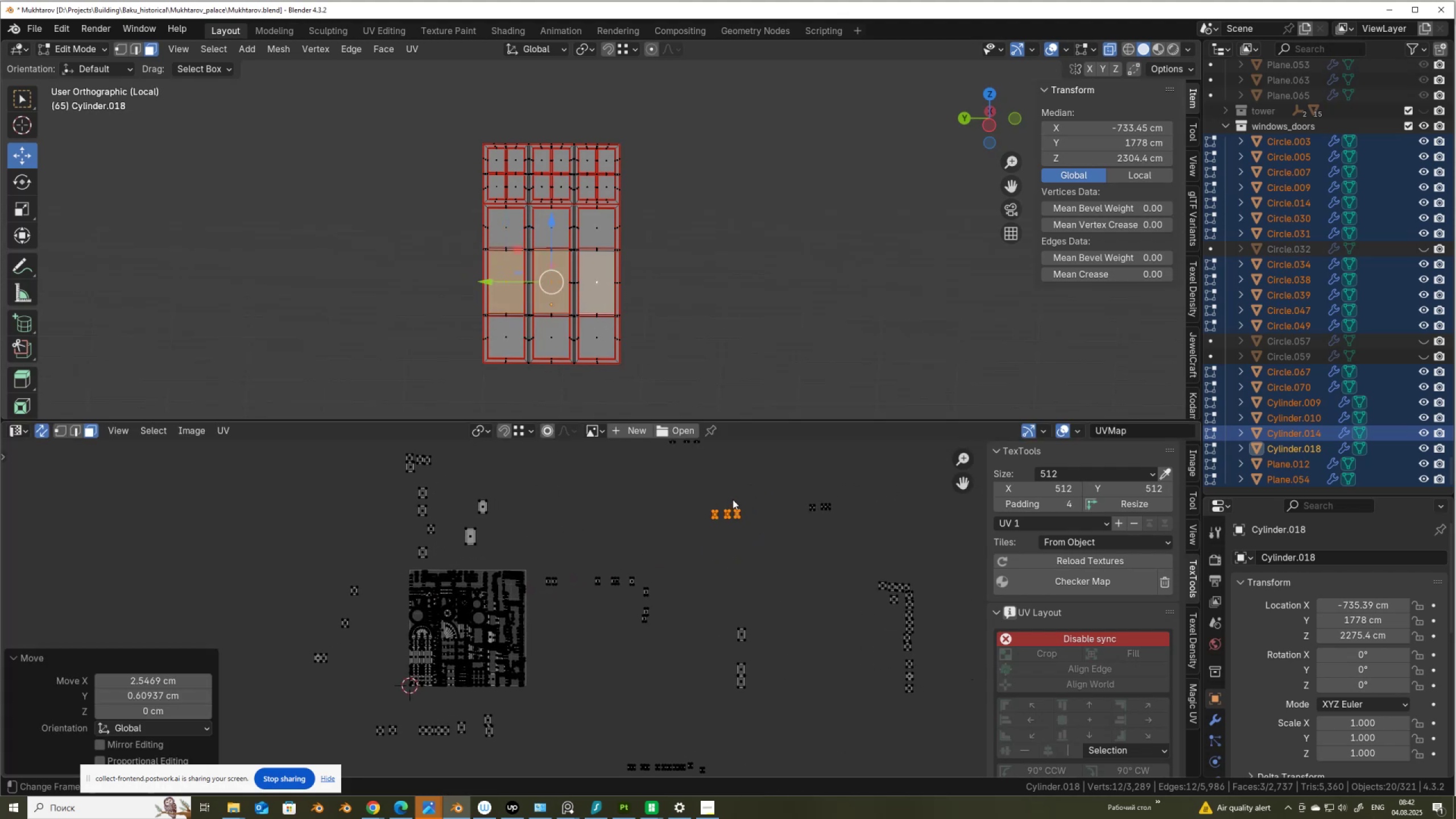 
scroll: coordinate [614, 264], scroll_direction: down, amount: 9.0
 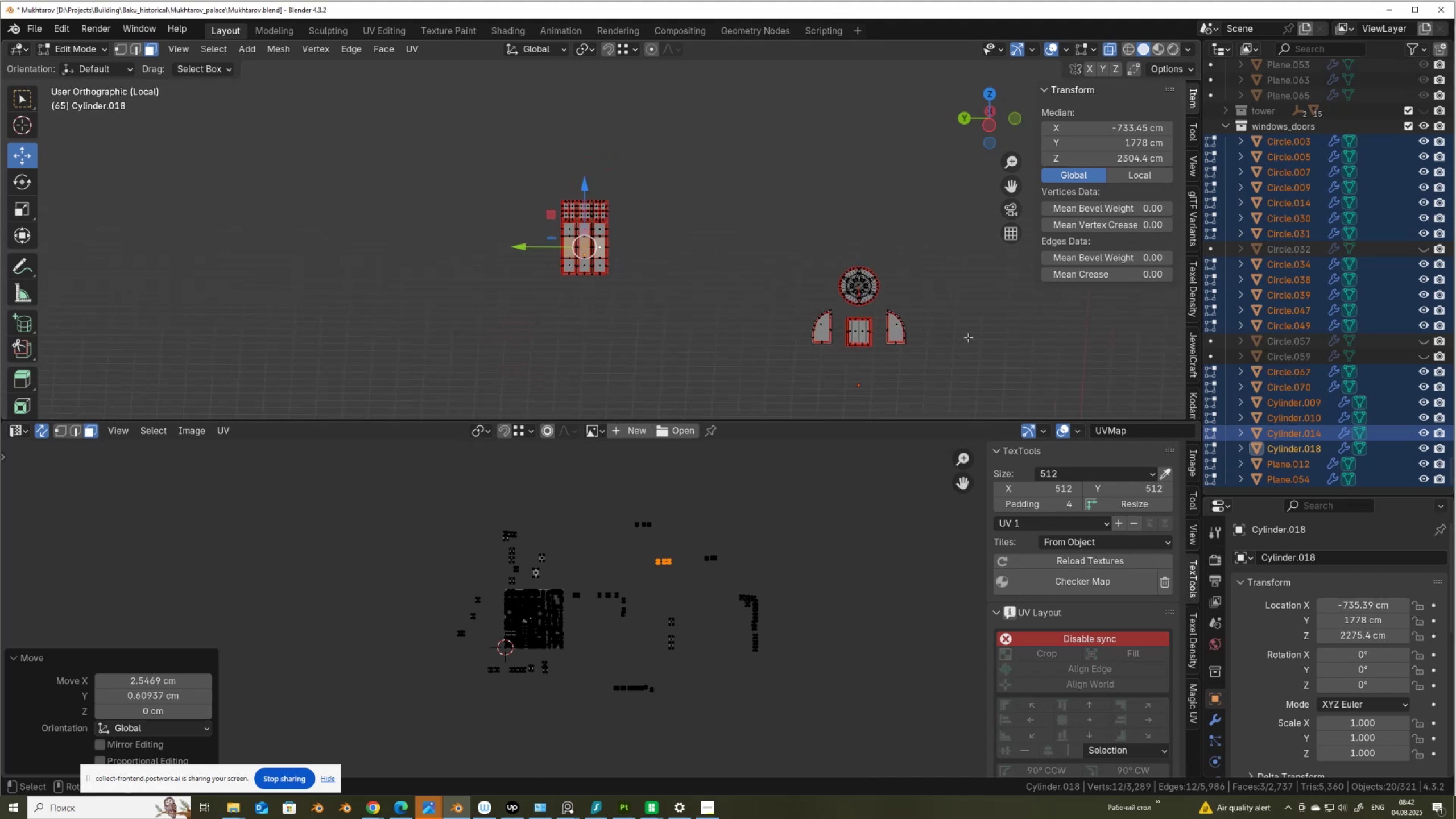 
scroll: coordinate [969, 336], scroll_direction: up, amount: 2.0
 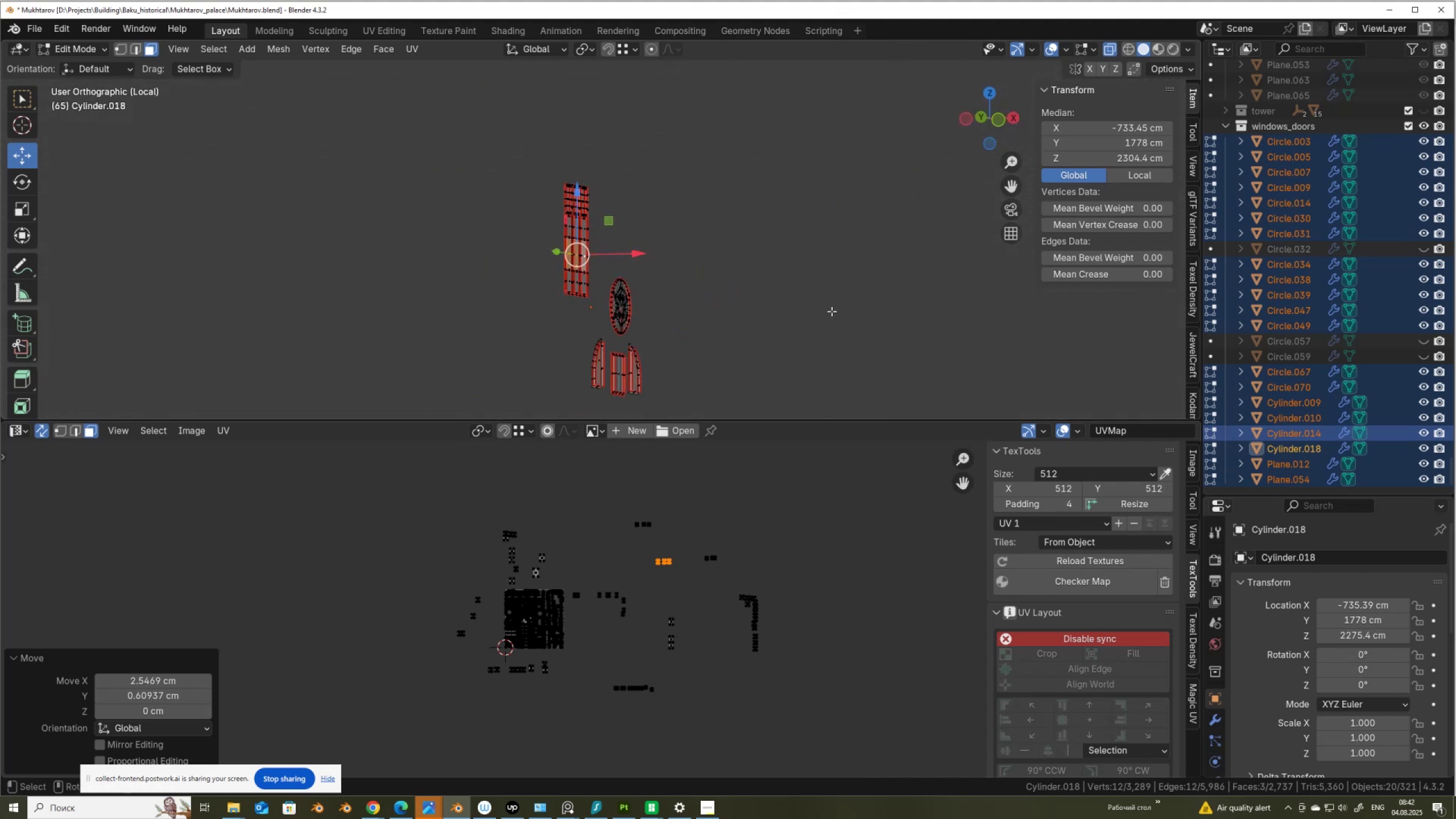 
key(Numpad1)
 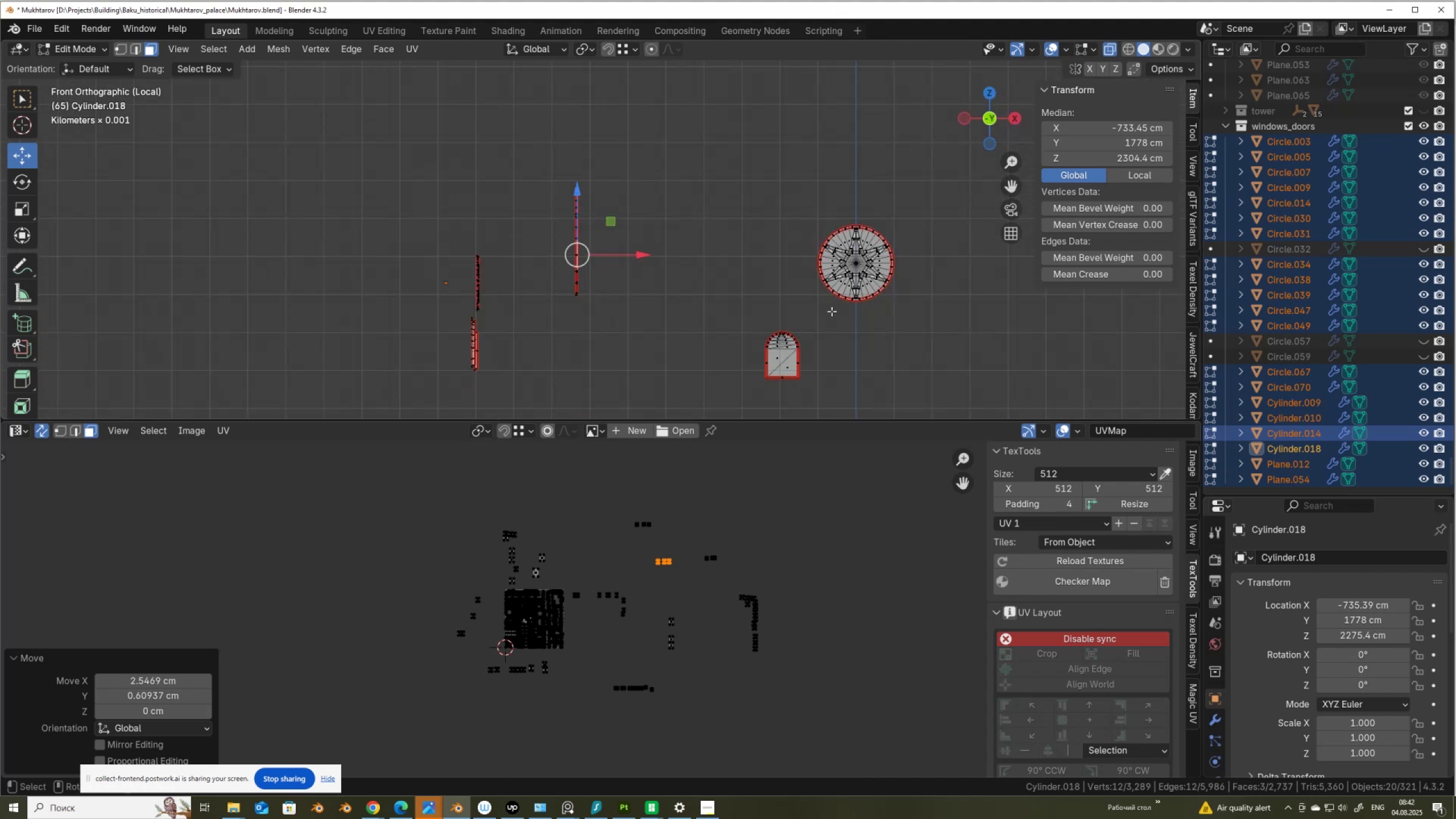 
scroll: coordinate [687, 305], scroll_direction: down, amount: 2.0
 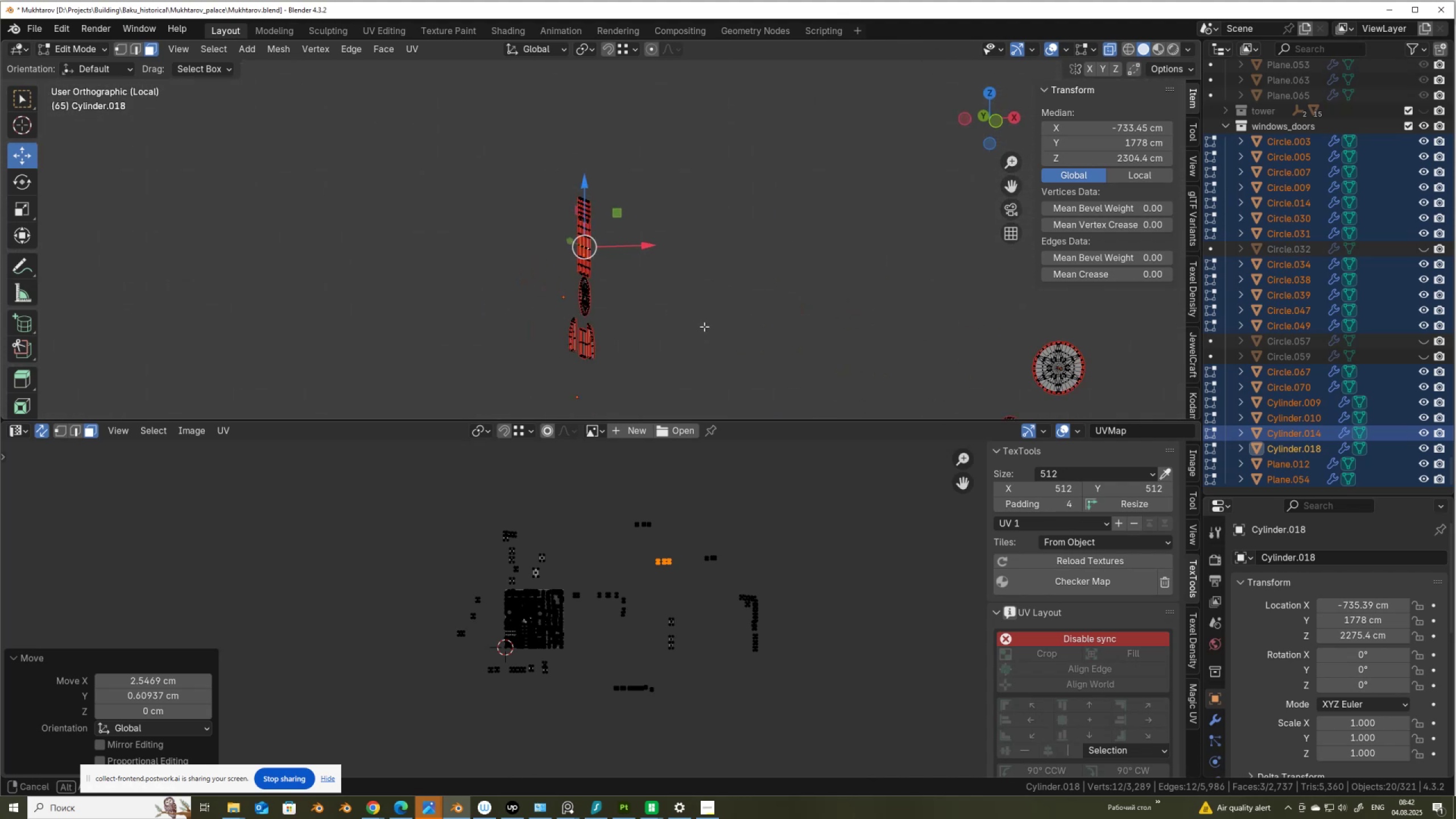 
scroll: coordinate [739, 321], scroll_direction: up, amount: 1.0
 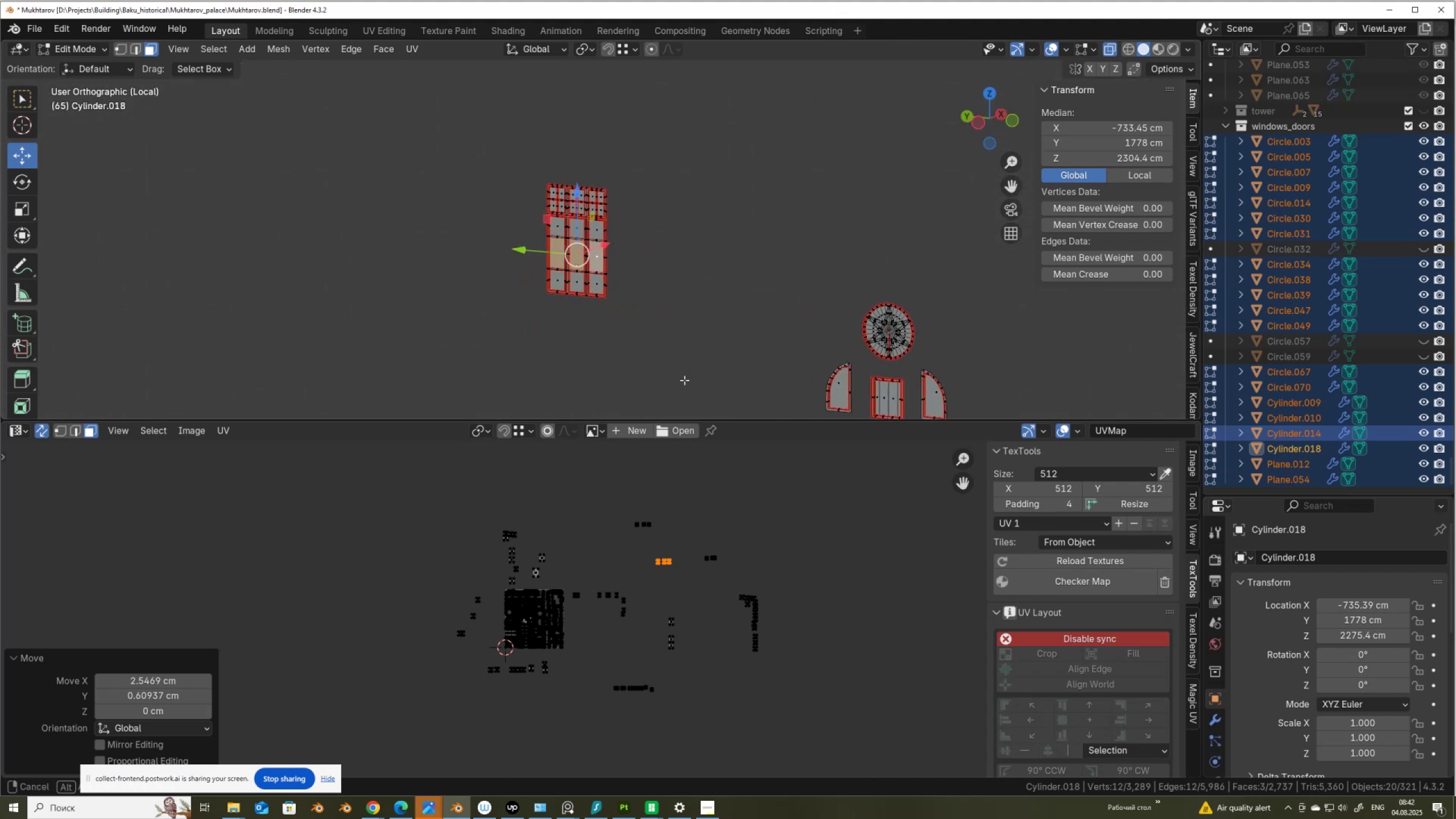 
hold_key(key=ShiftLeft, duration=0.38)
 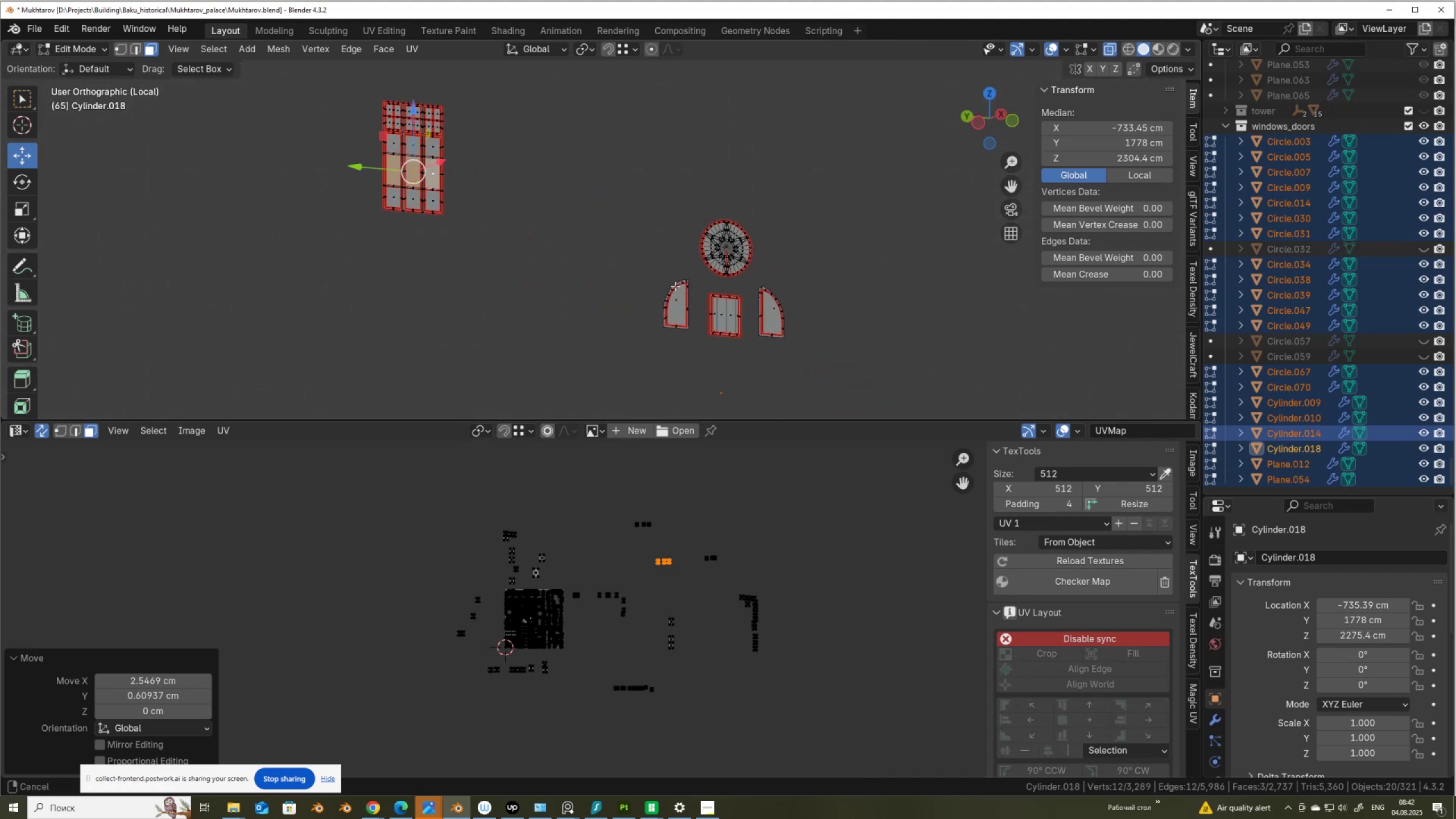 
scroll: coordinate [668, 288], scroll_direction: up, amount: 2.0
 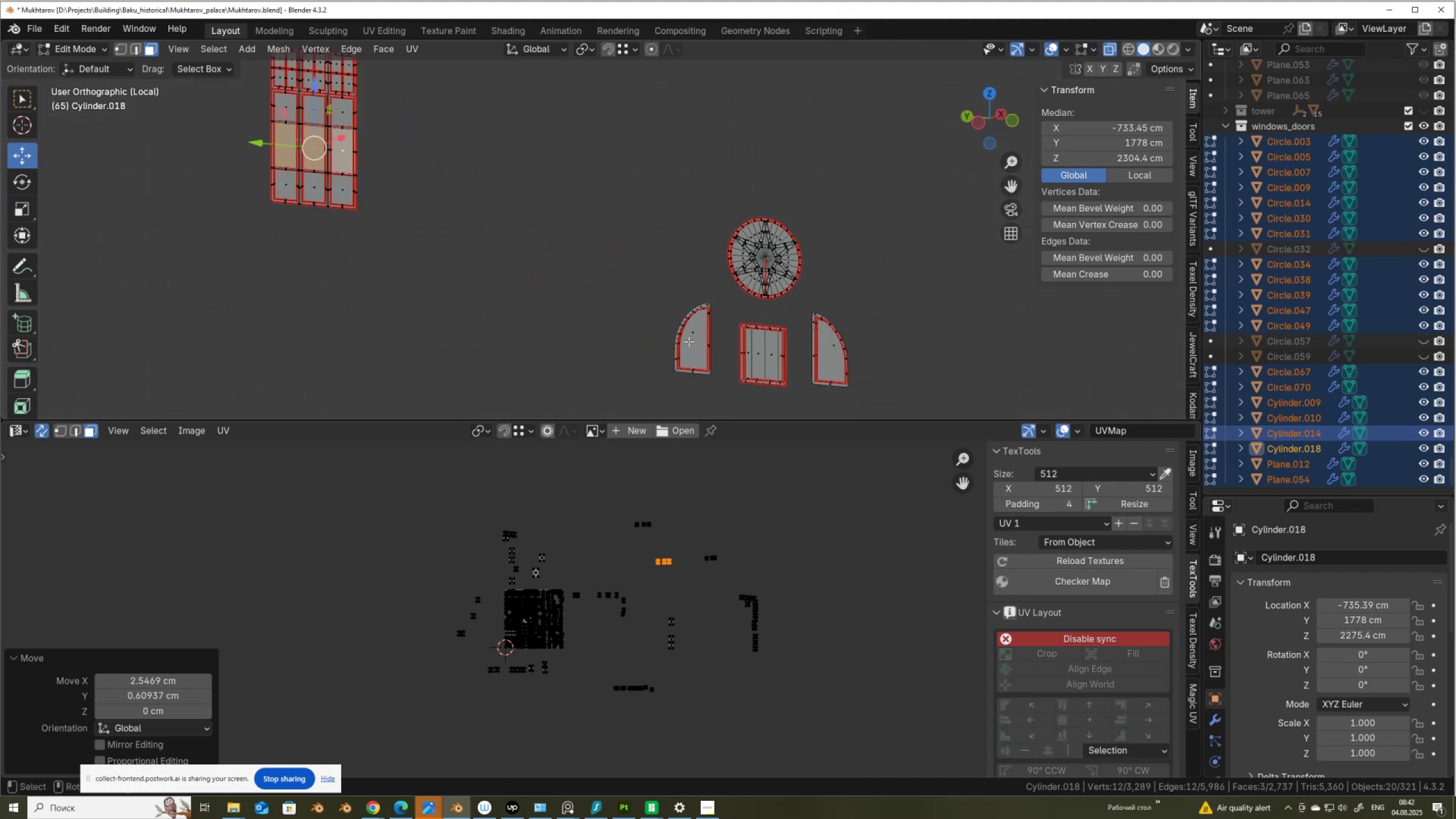 
left_click([688, 342])
 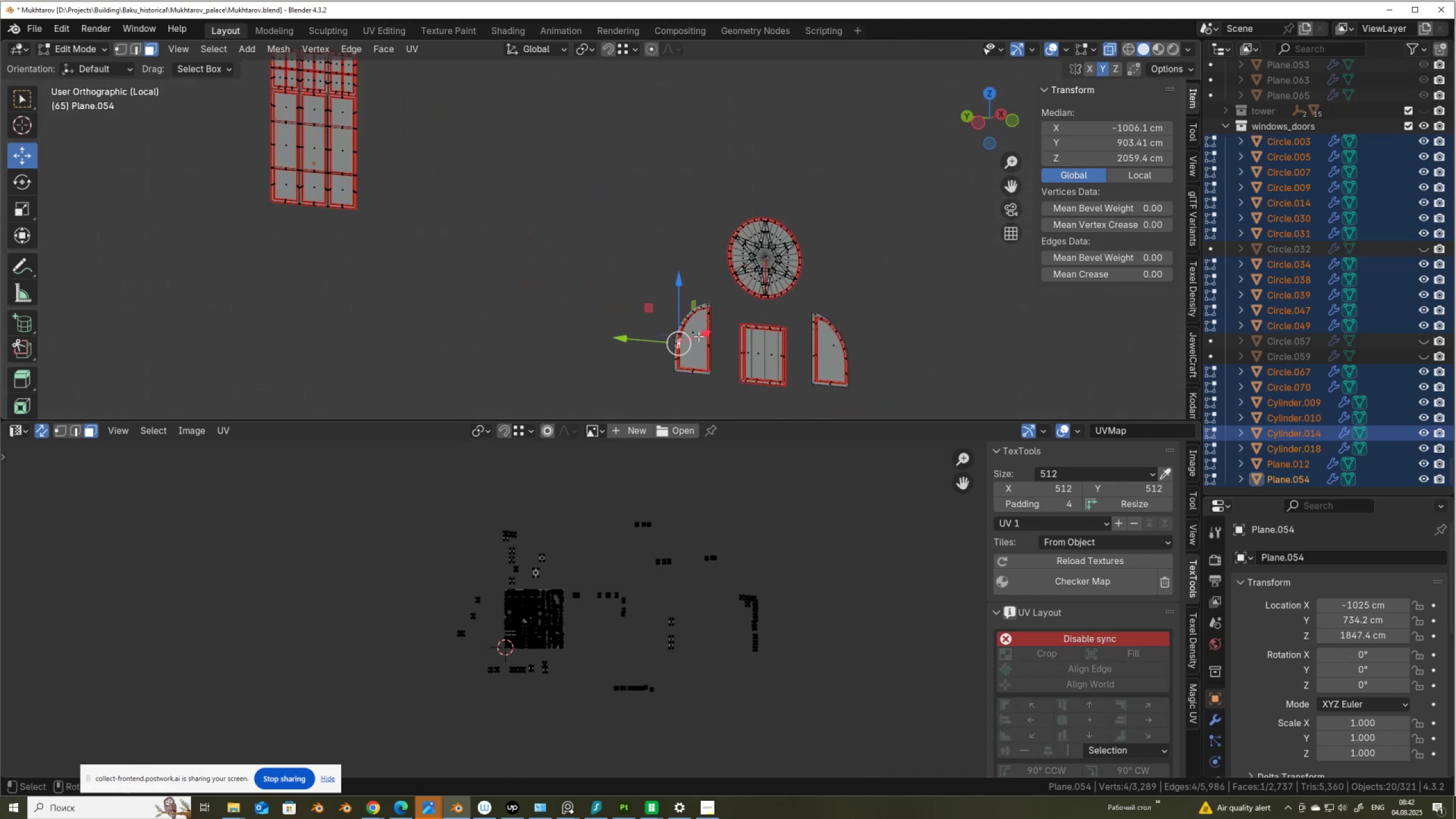 
left_click([698, 336])
 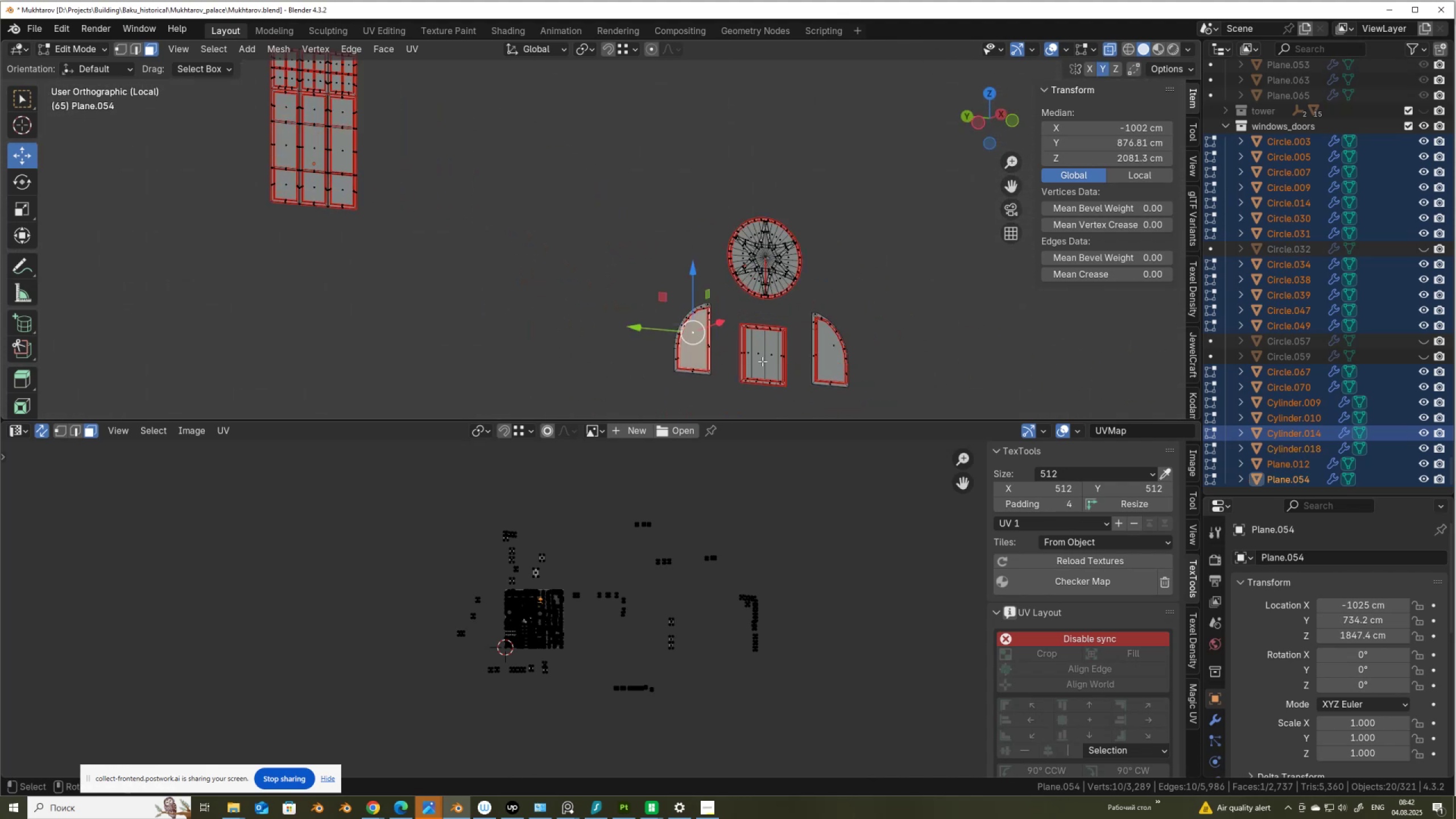 
hold_key(key=ShiftLeft, duration=1.42)
left_click([832, 355])
 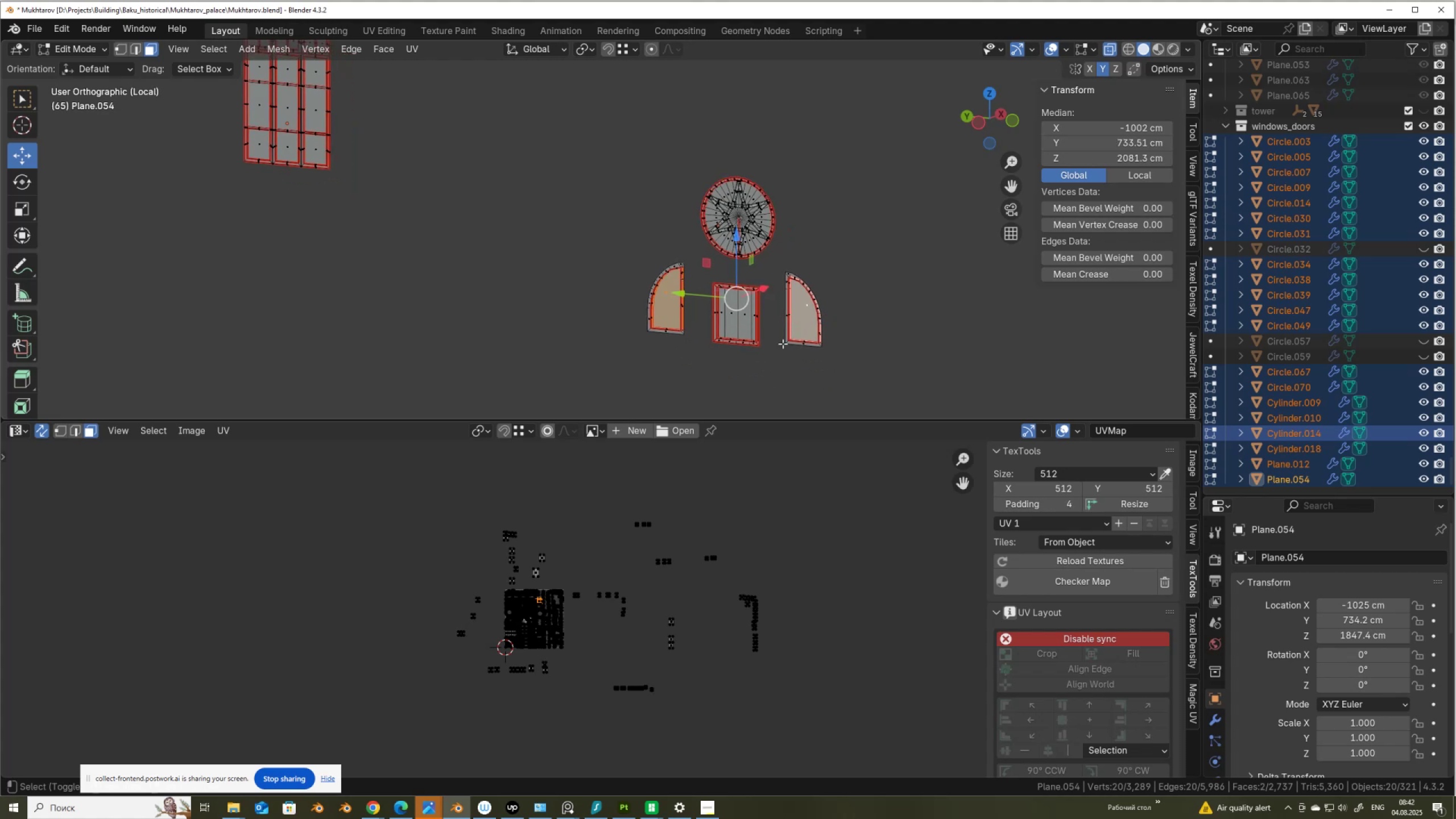 
scroll: coordinate [568, 530], scroll_direction: up, amount: 3.0
 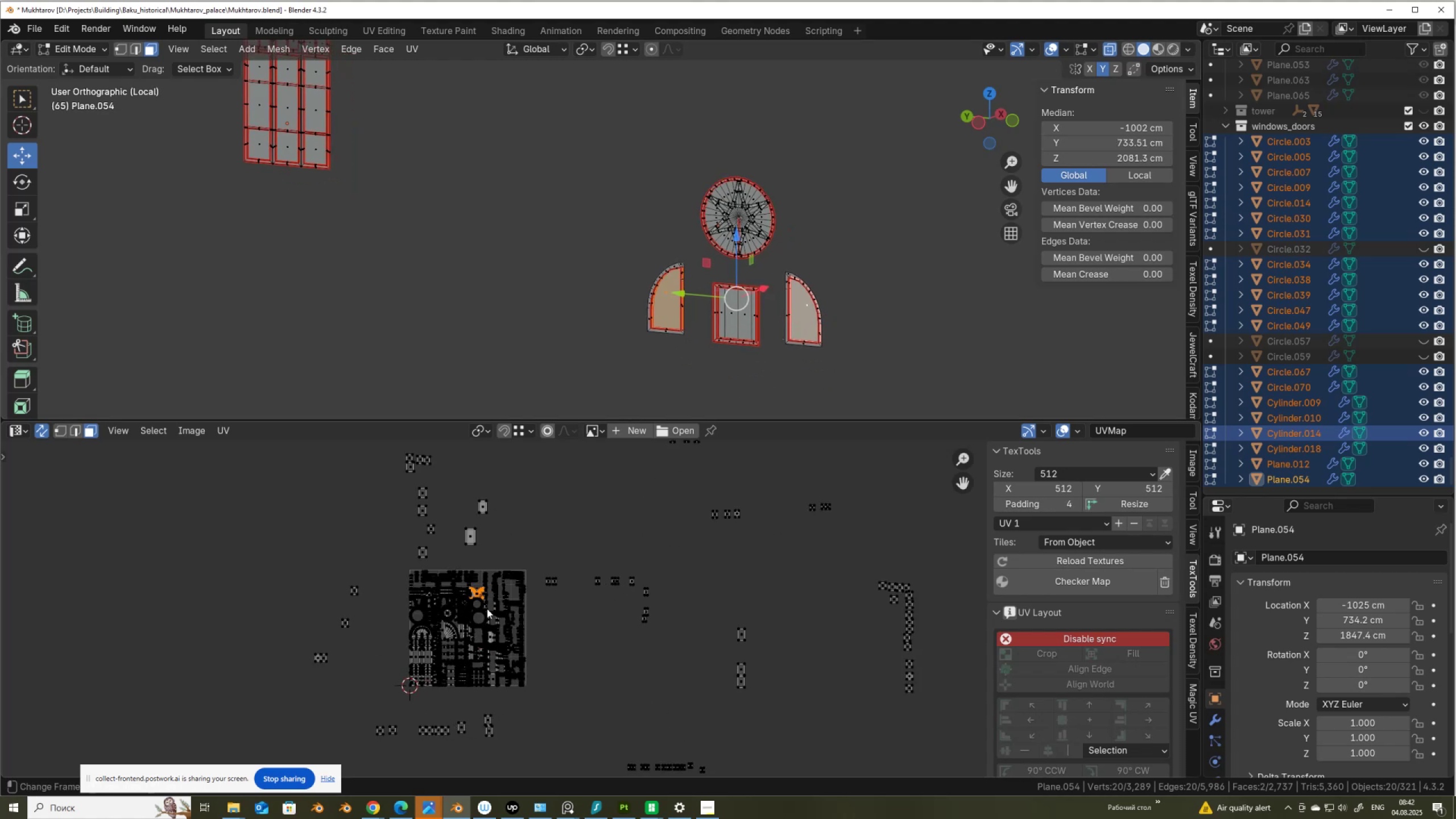 
scroll: coordinate [487, 609], scroll_direction: down, amount: 1.0
 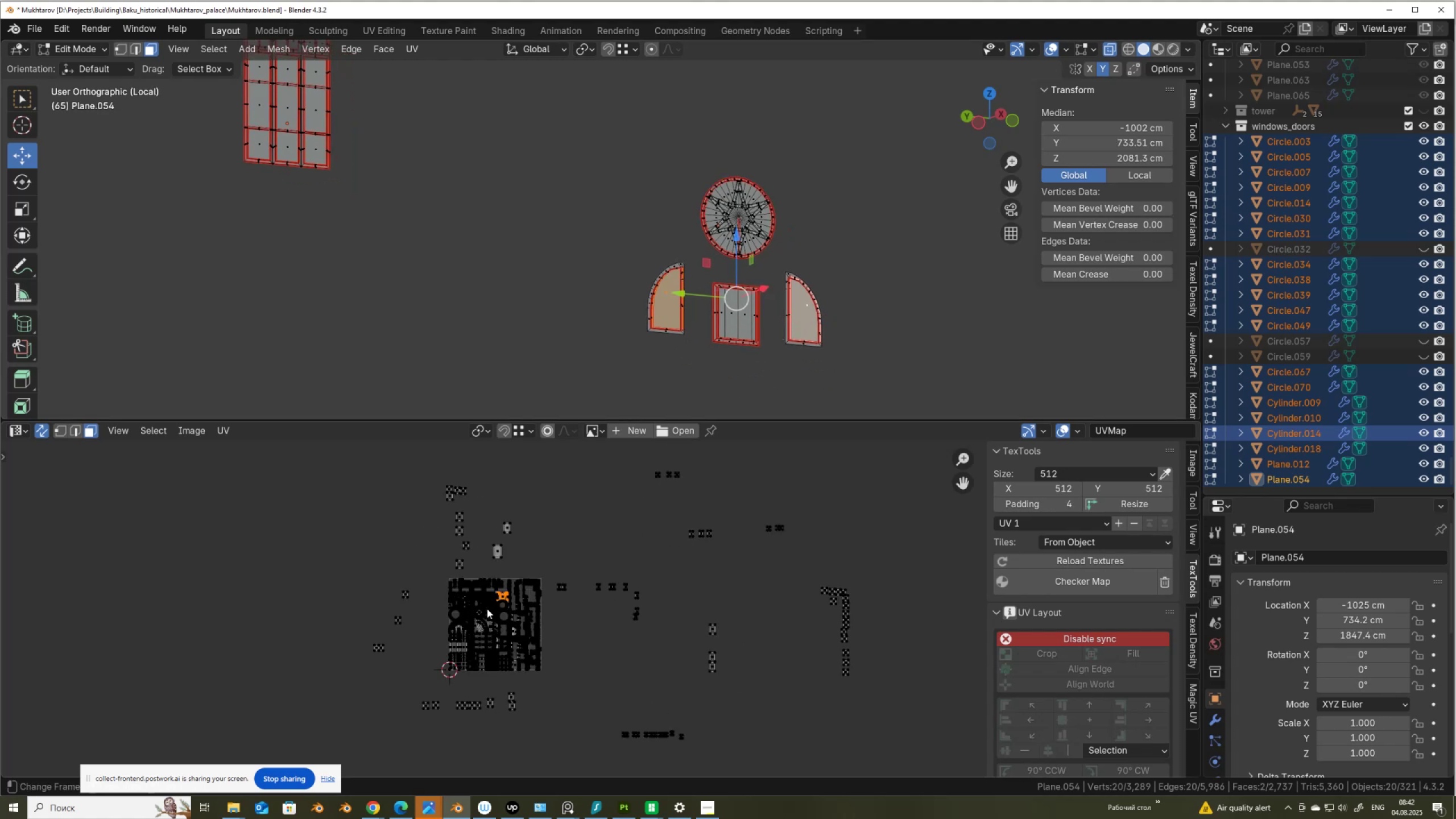 
key(G)
 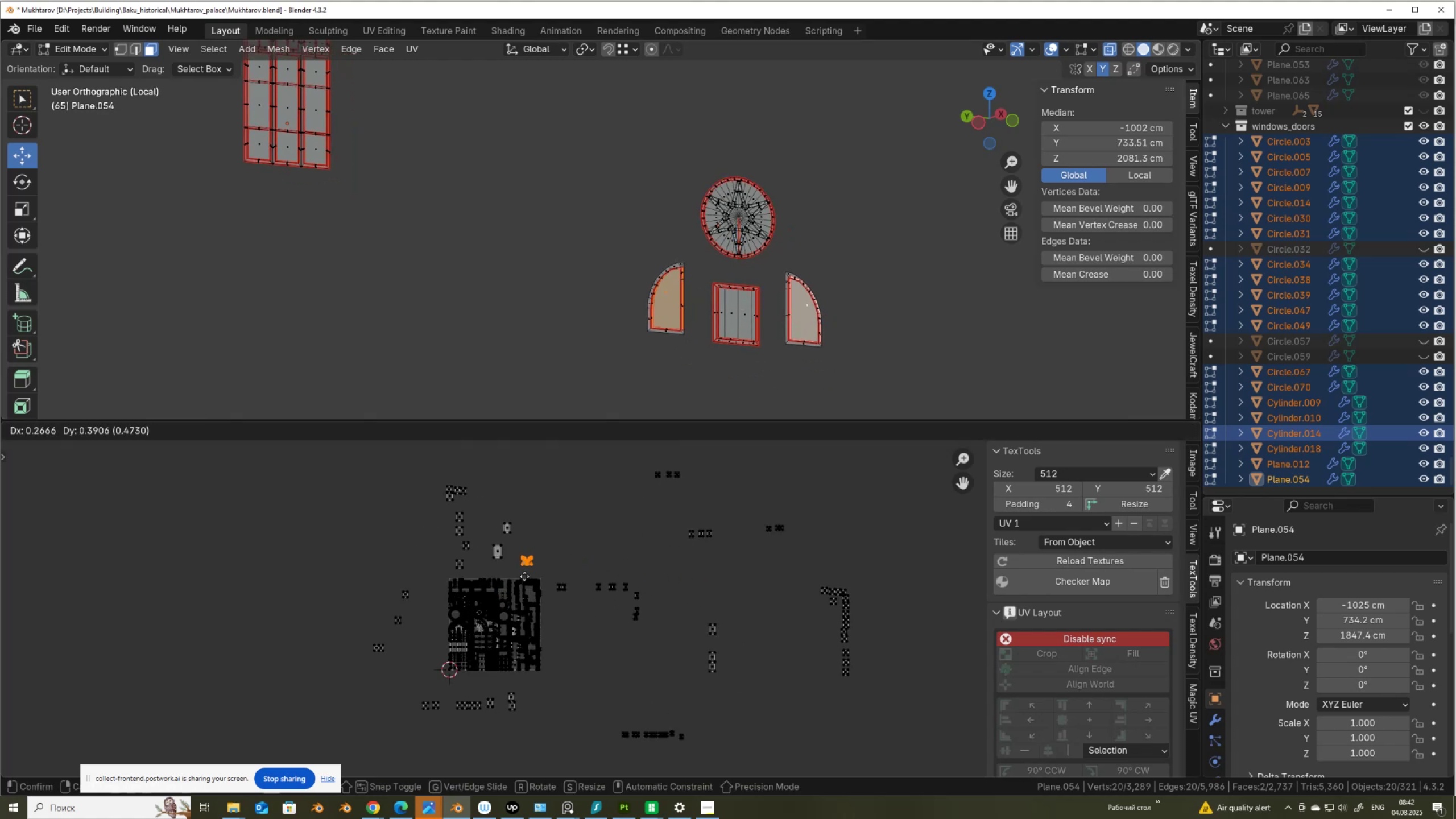 
left_click([531, 583])
 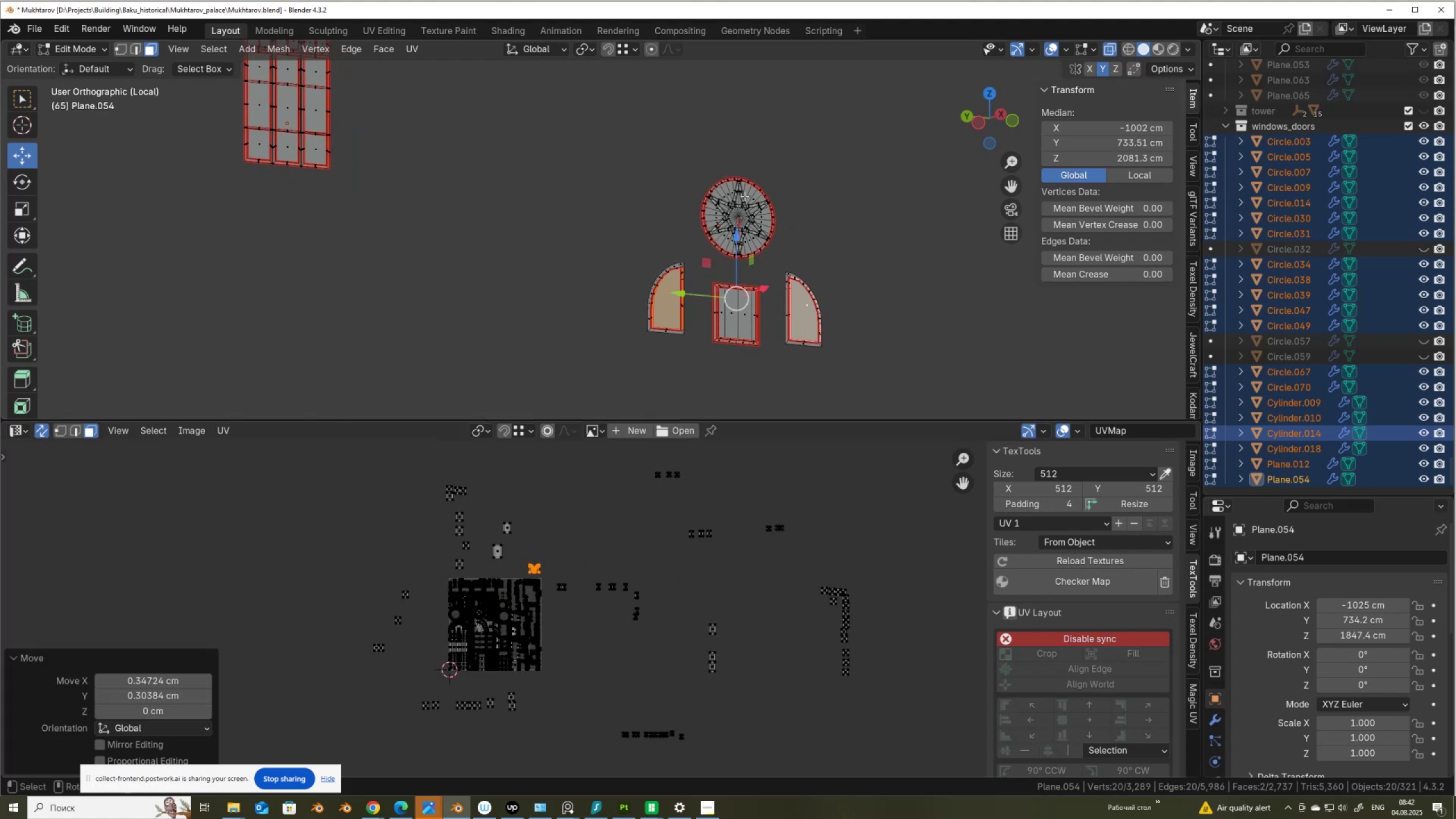 
scroll: coordinate [748, 175], scroll_direction: down, amount: 3.0
 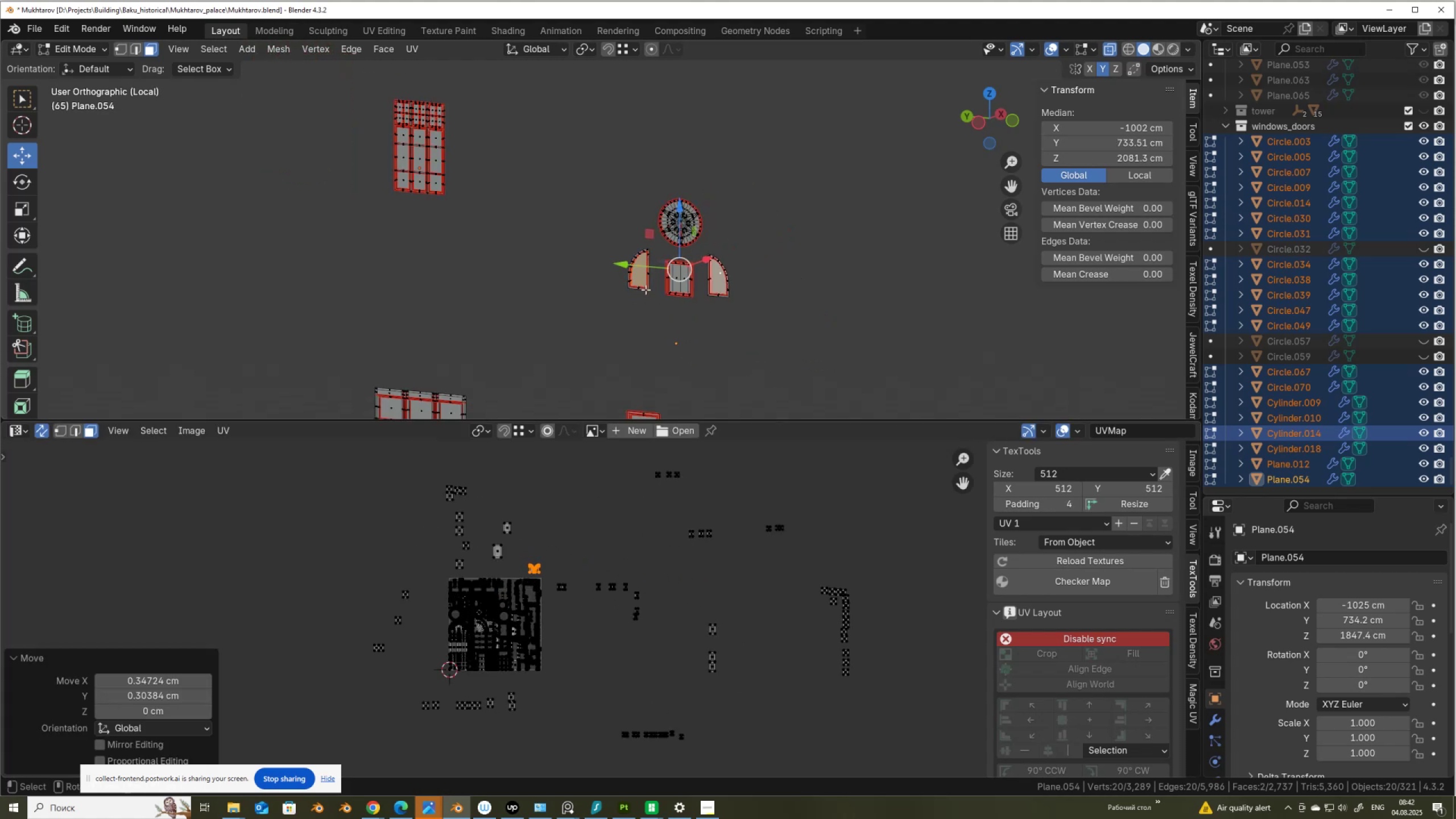 
scroll: coordinate [655, 294], scroll_direction: up, amount: 5.0
 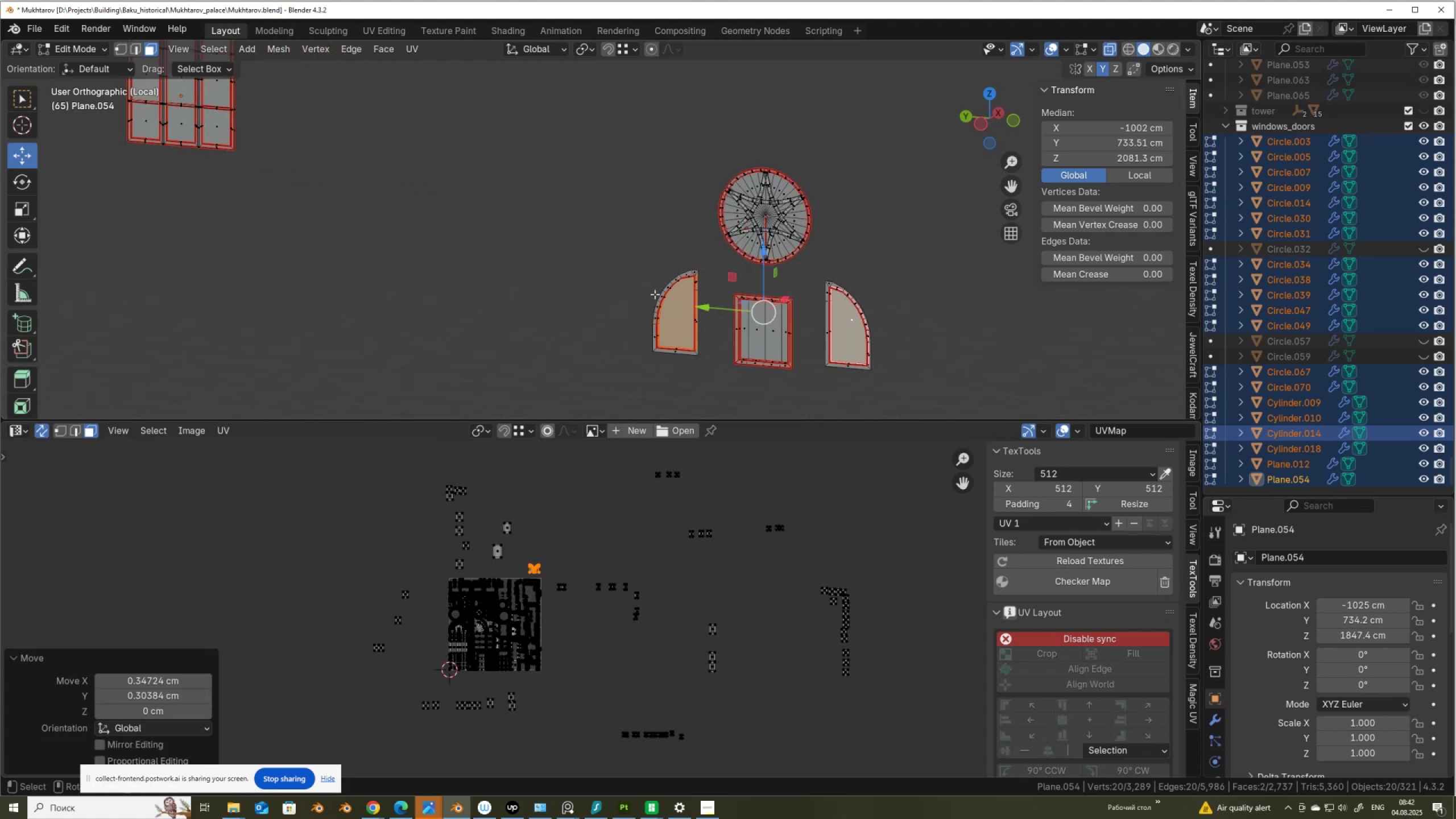 
hold_key(key=ShiftLeft, duration=0.42)
 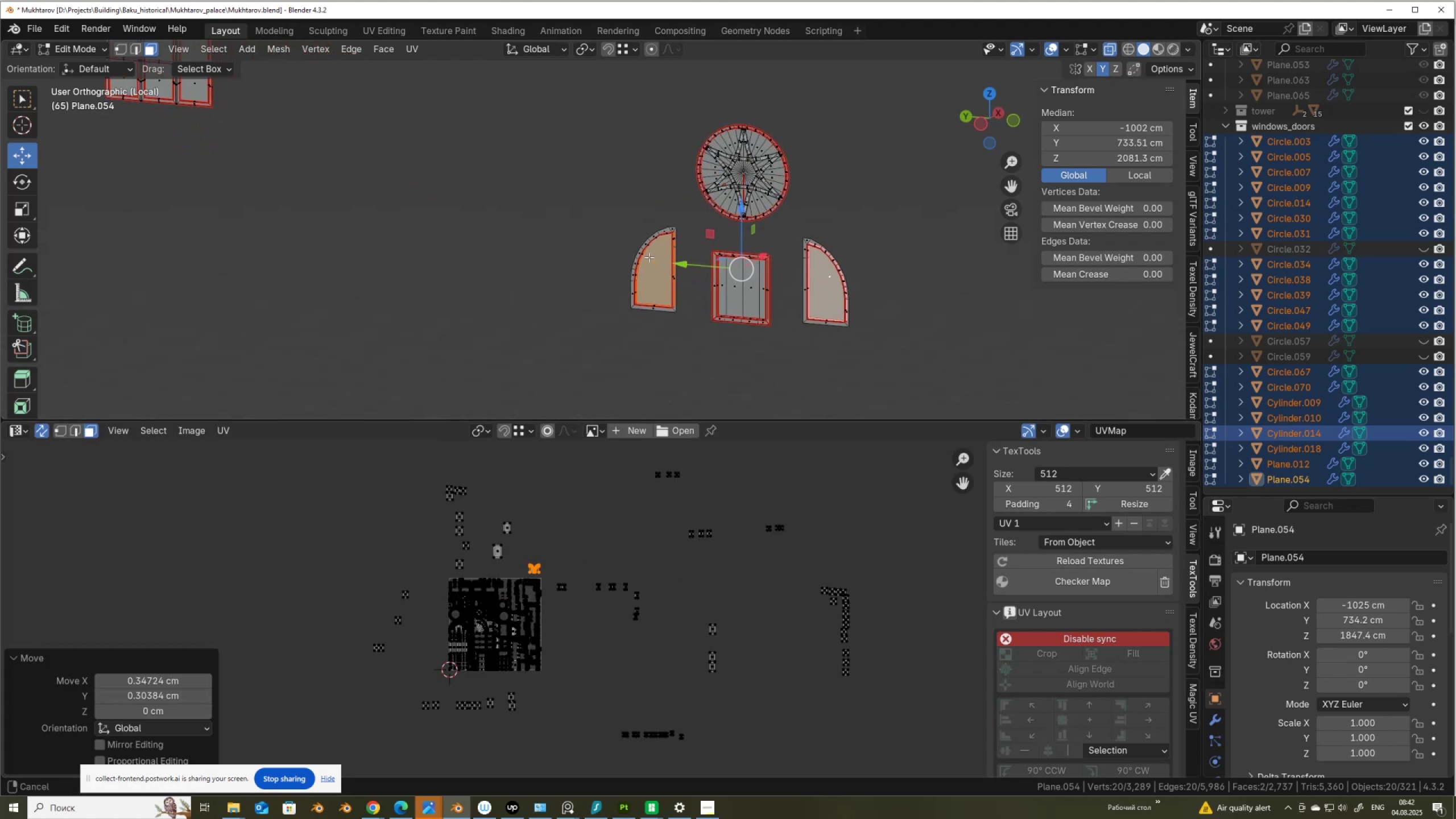 
scroll: coordinate [649, 257], scroll_direction: up, amount: 2.0
 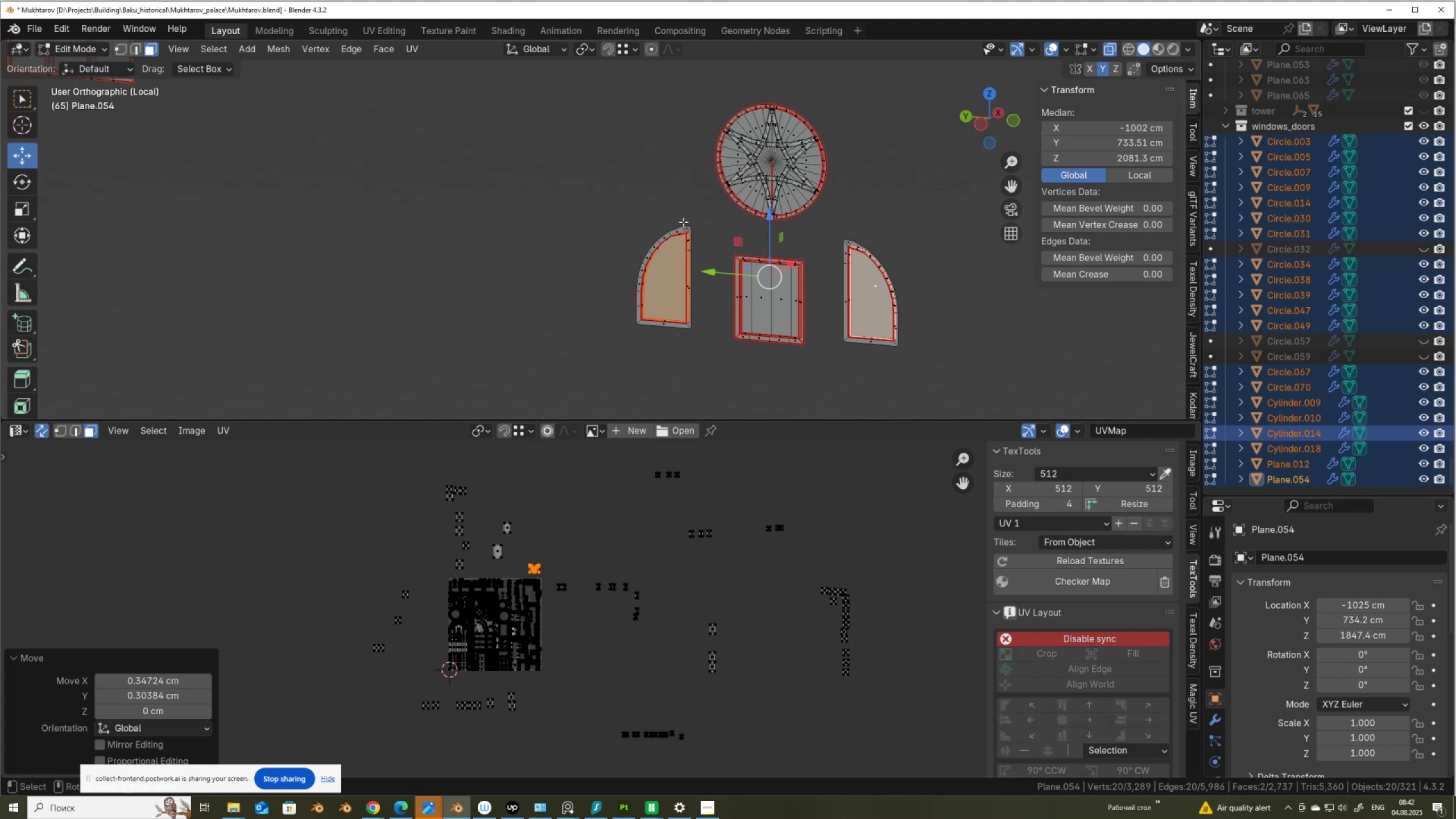 
key(Alt+Z)
 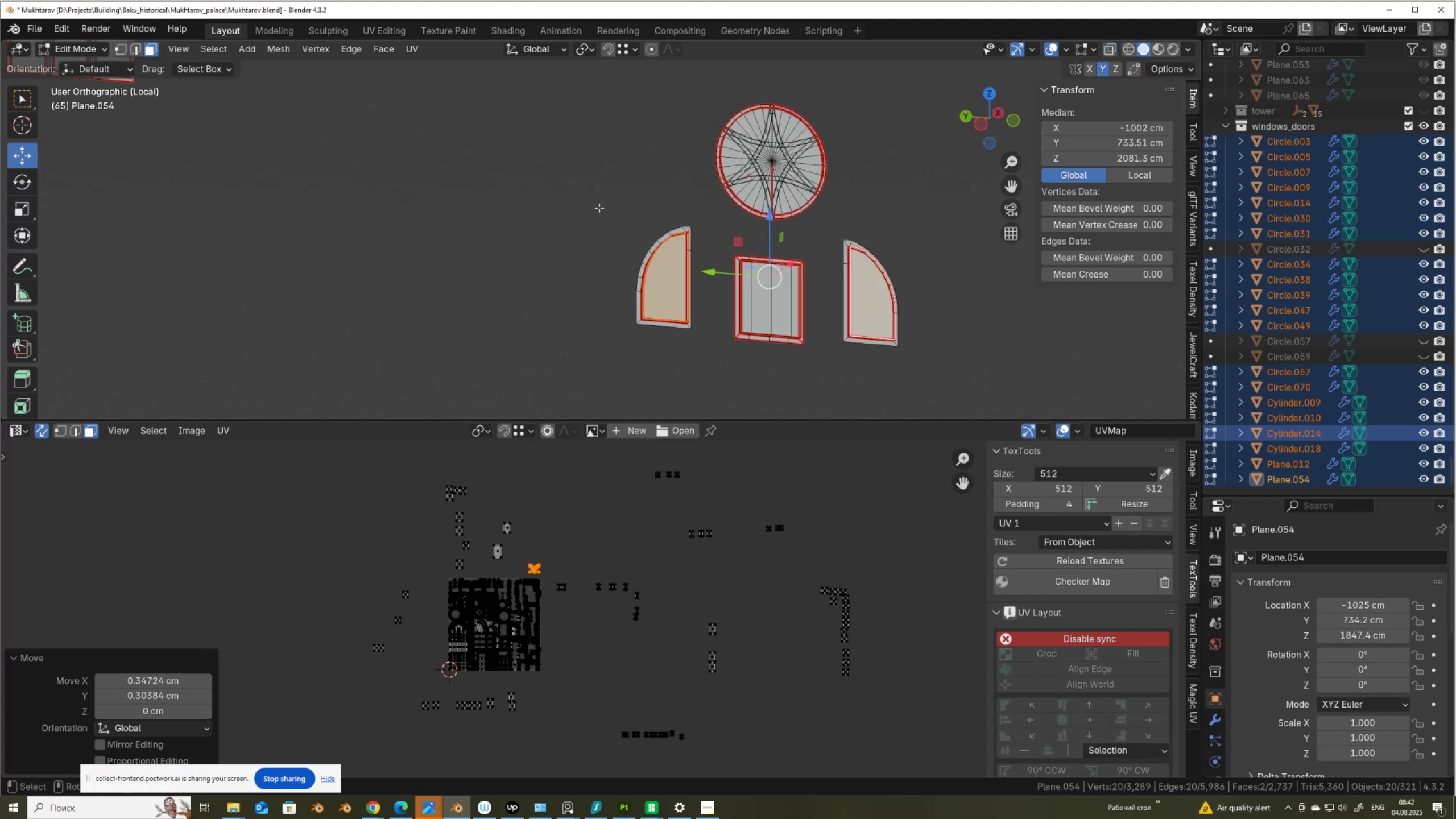 
key(Alt+AltLeft)
 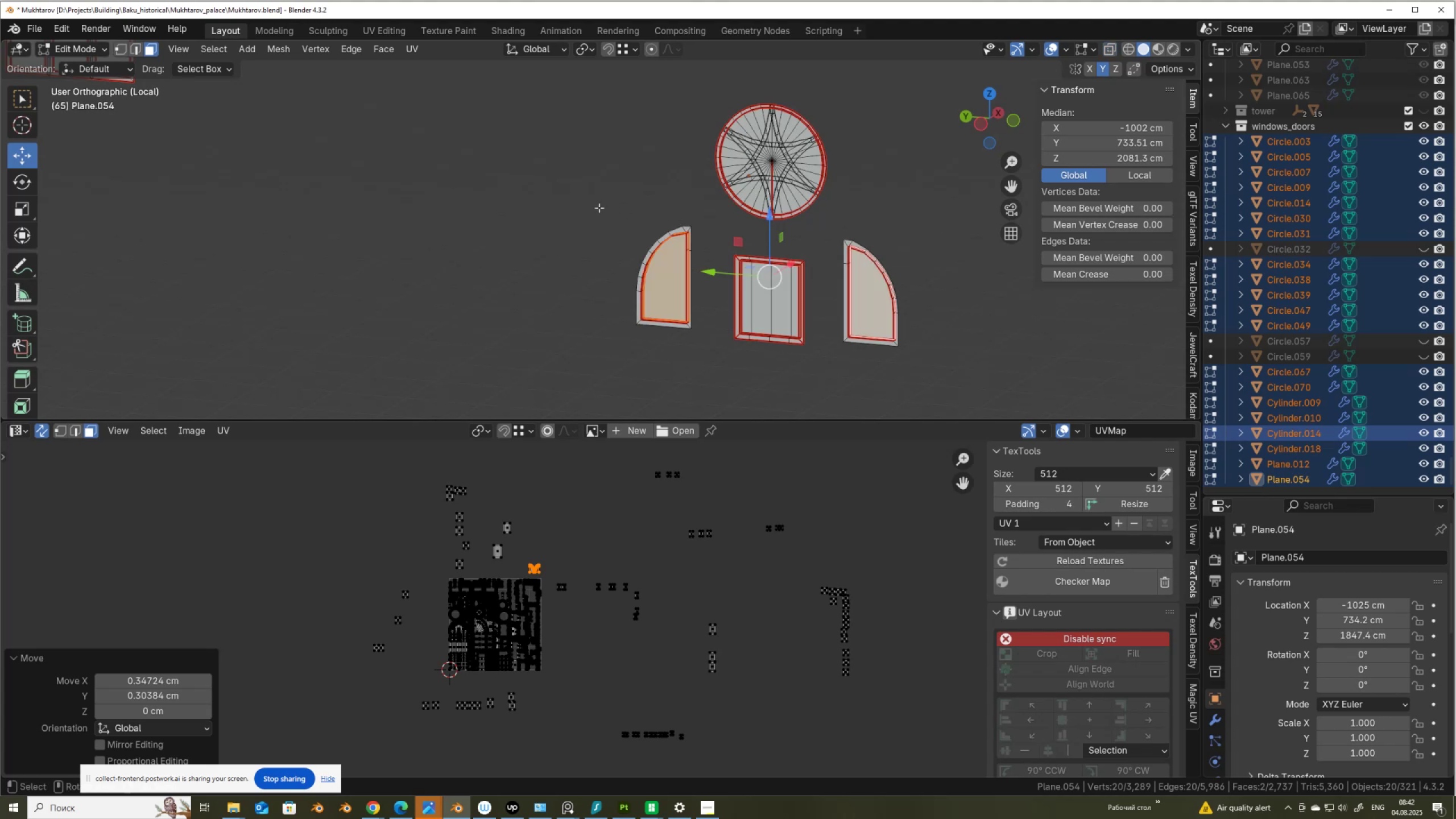 
key(Alt+Z)
 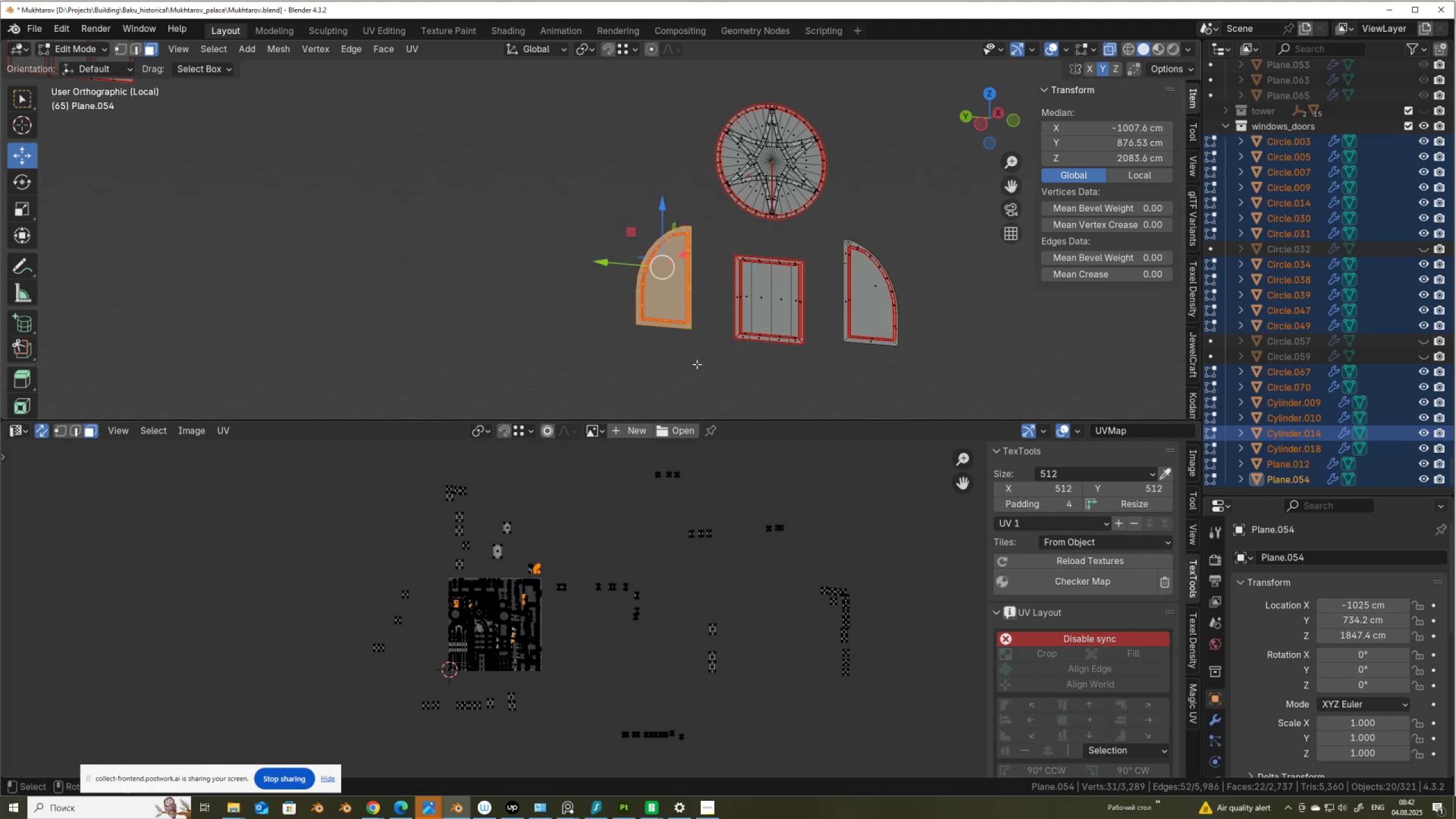 
hold_key(key=ShiftLeft, duration=1.01)
 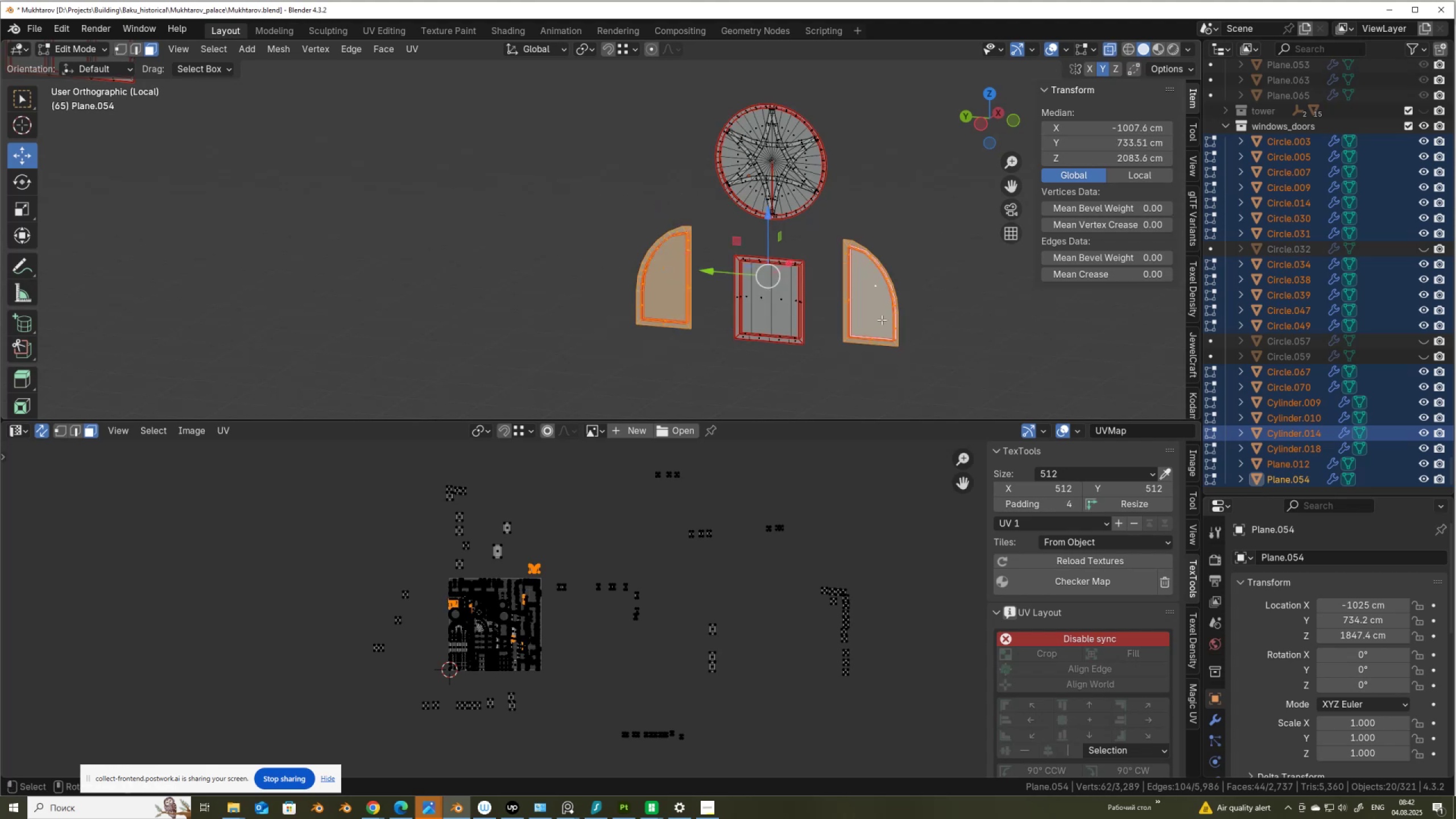 
hold_key(key=ControlLeft, duration=1.53)
 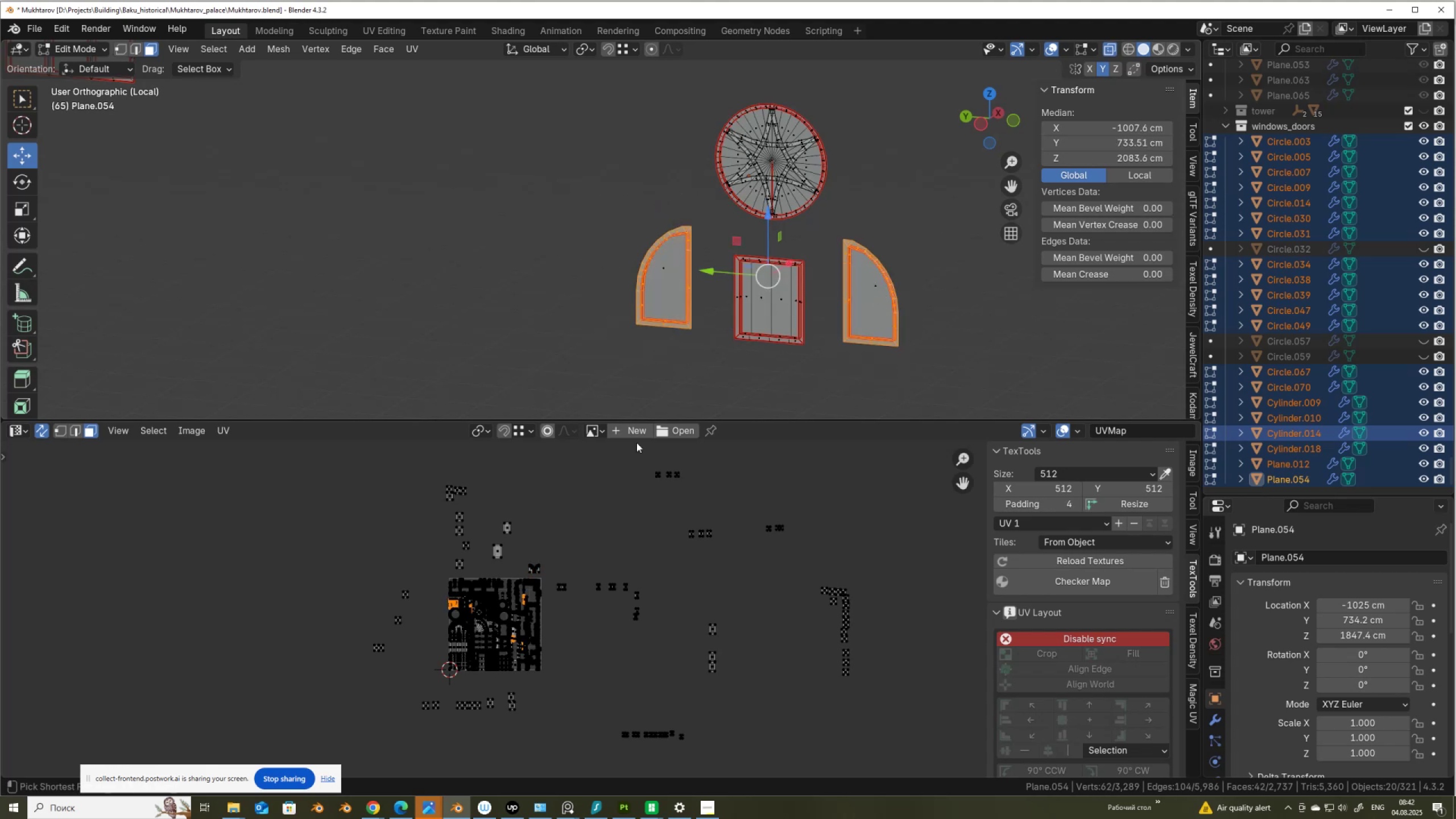 
hold_key(key=ControlLeft, duration=0.49)
 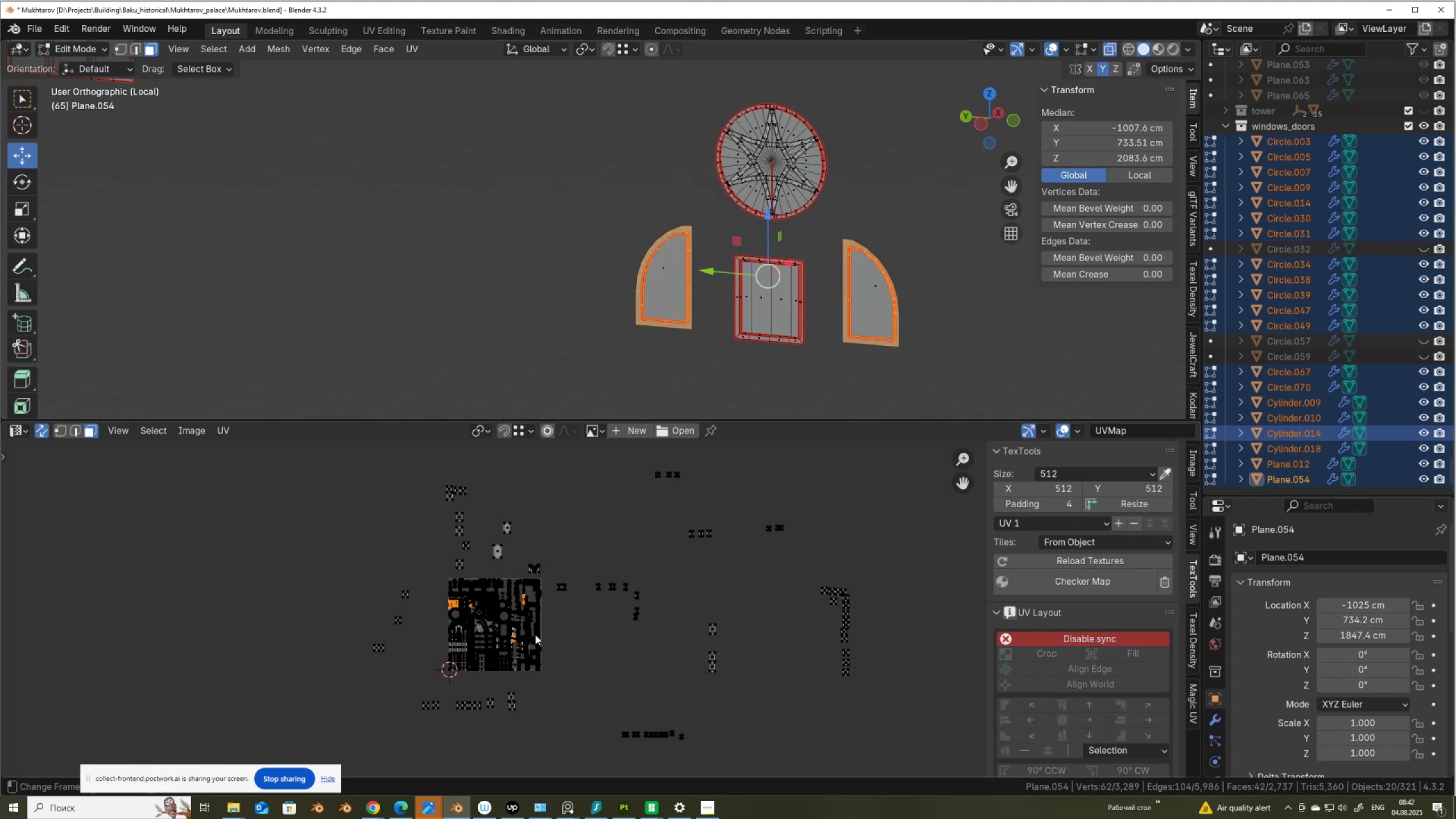 
scroll: coordinate [660, 599], scroll_direction: up, amount: 8.0
 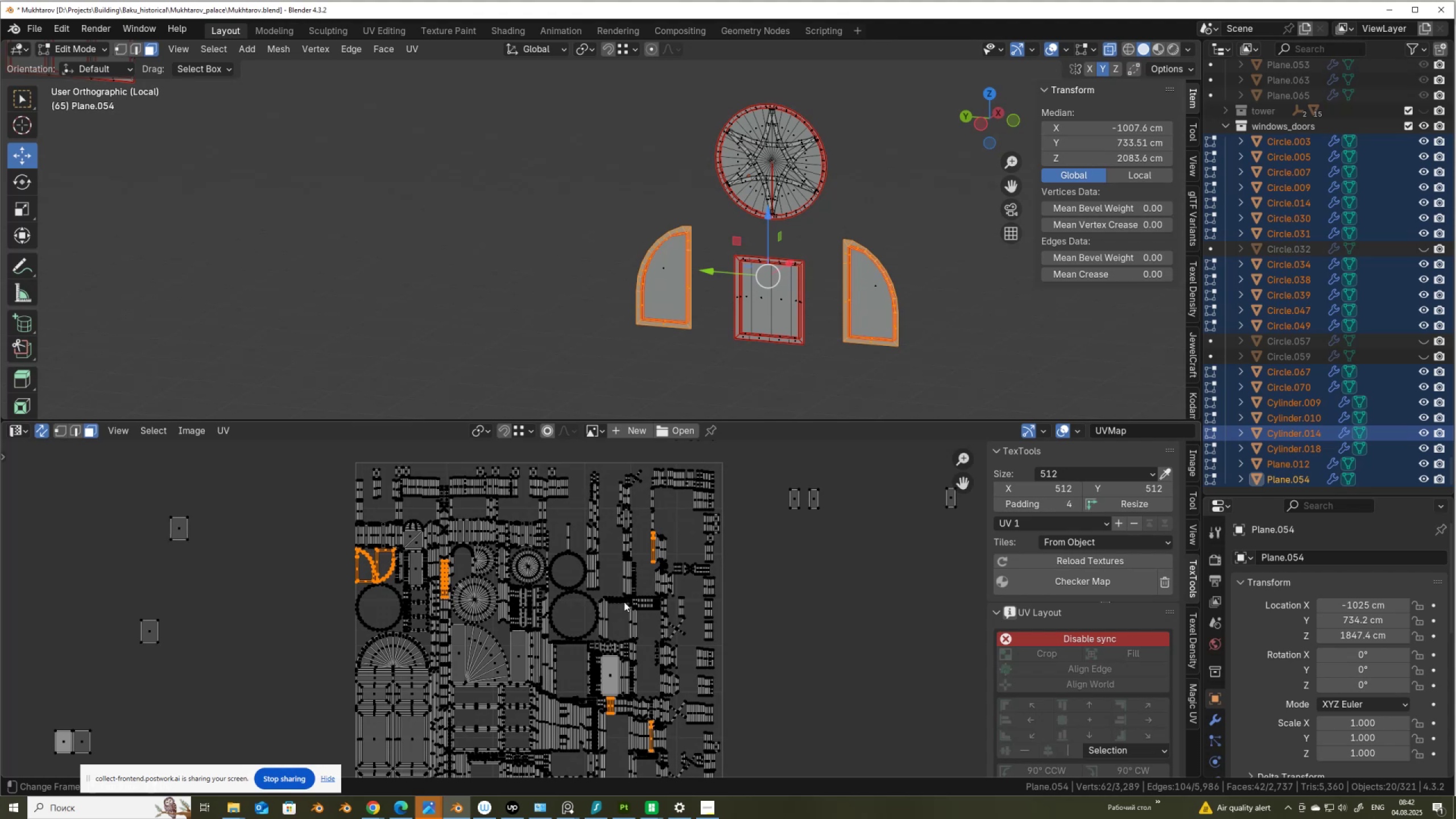 
scroll: coordinate [624, 602], scroll_direction: none, amount: 0.0
 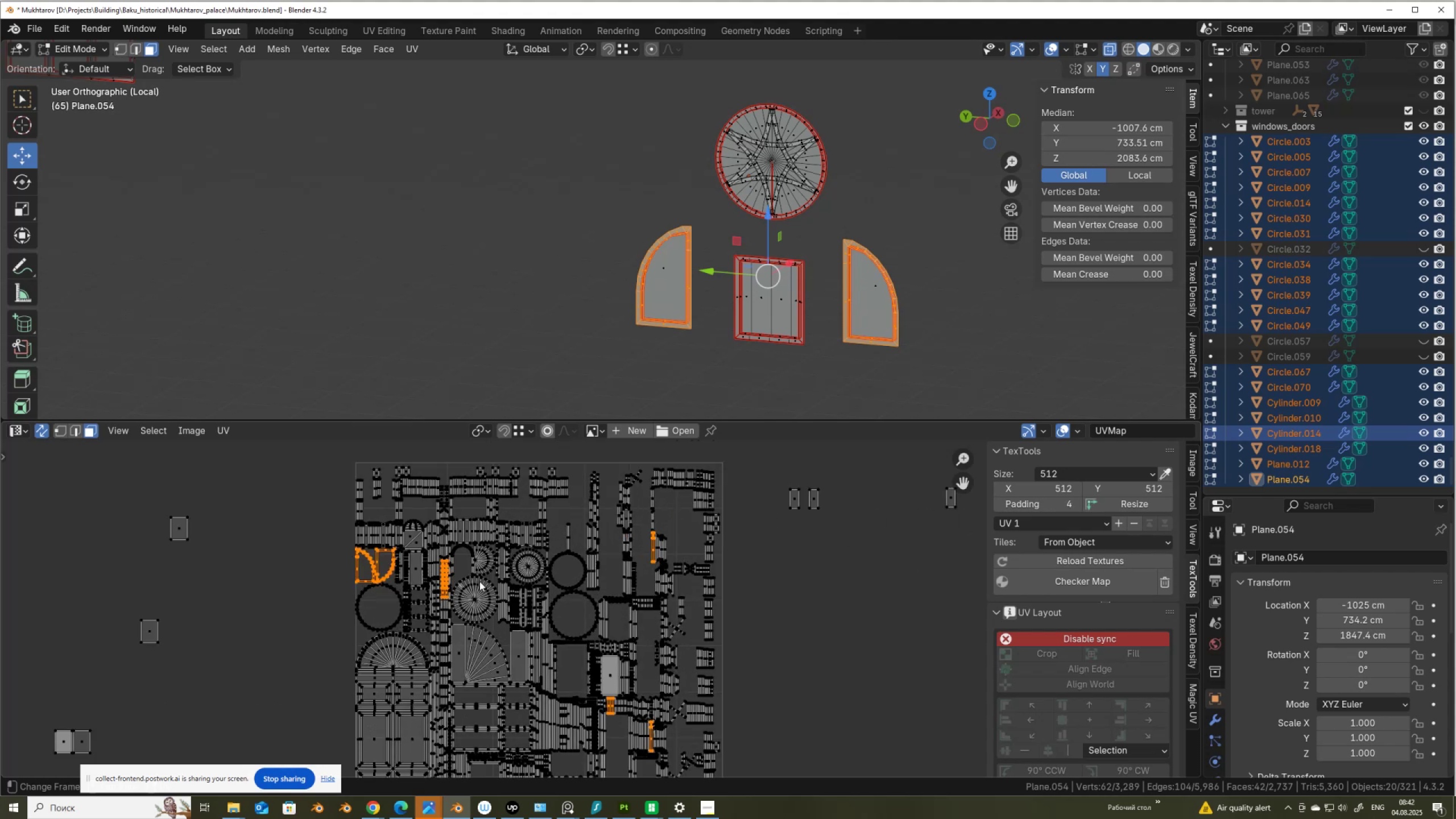 
scroll: coordinate [390, 565], scroll_direction: up, amount: 2.0
 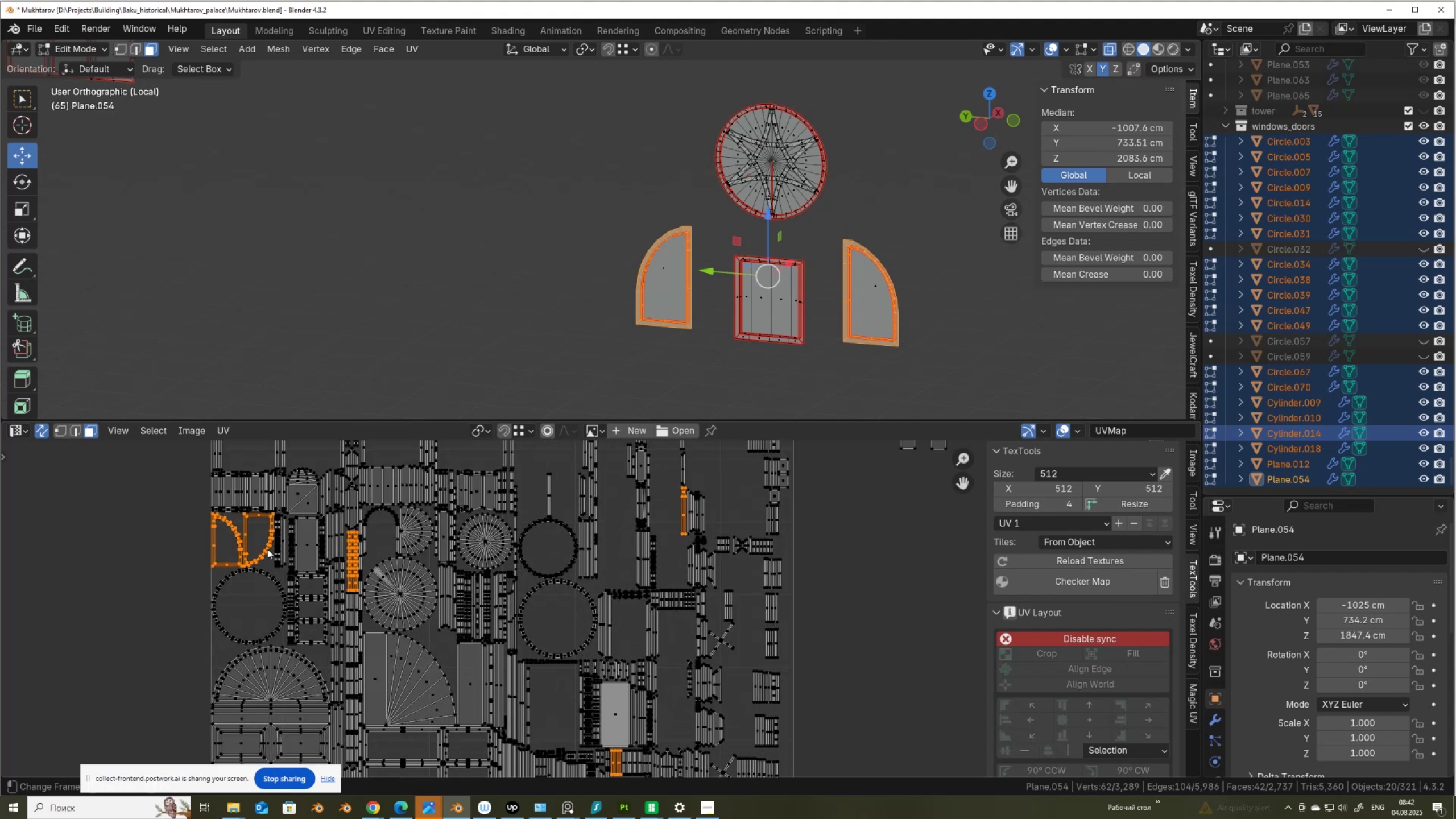 
scroll: coordinate [624, 224], scroll_direction: down, amount: 13.0
 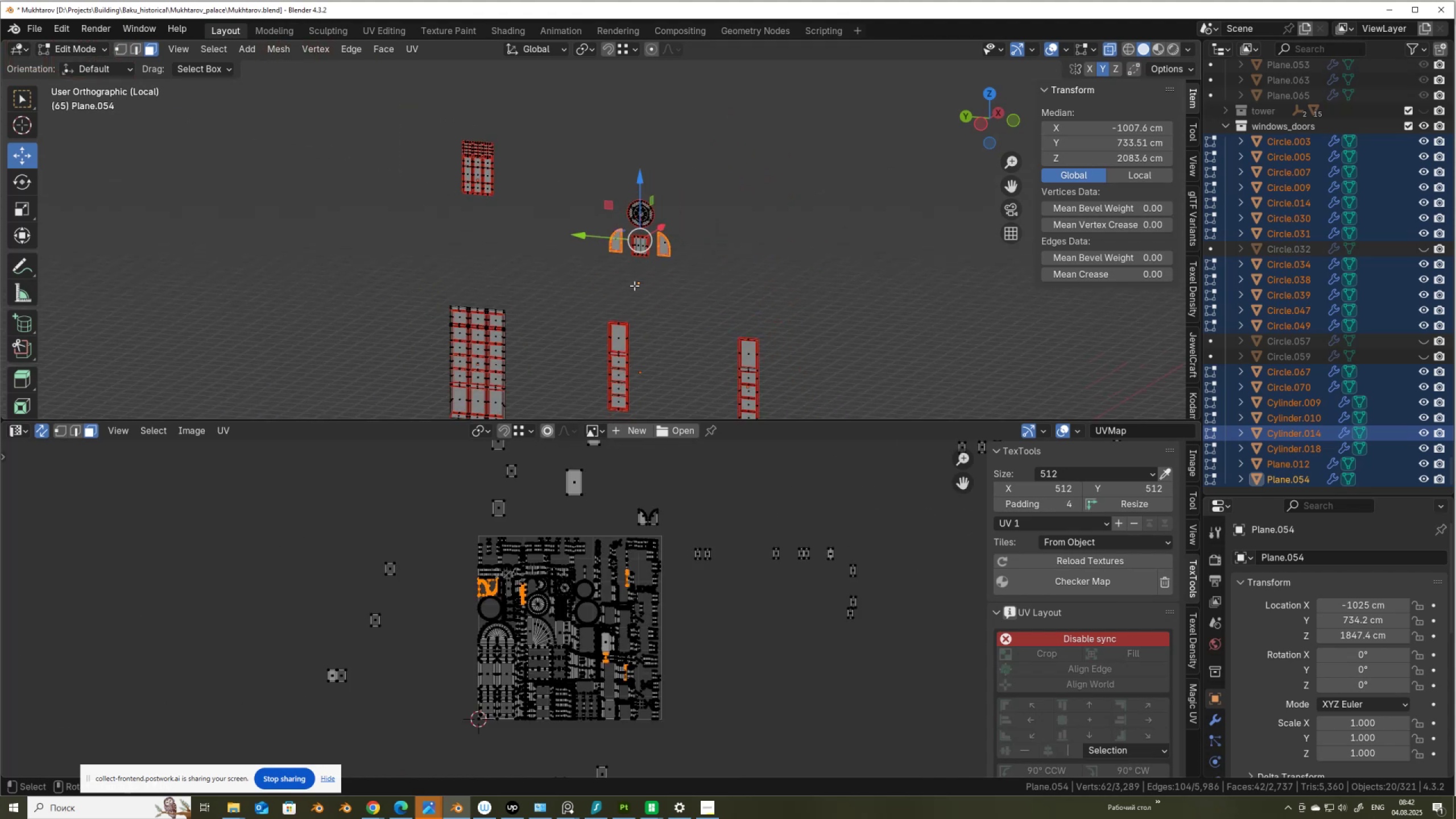 
hold_key(key=ShiftLeft, duration=0.54)
 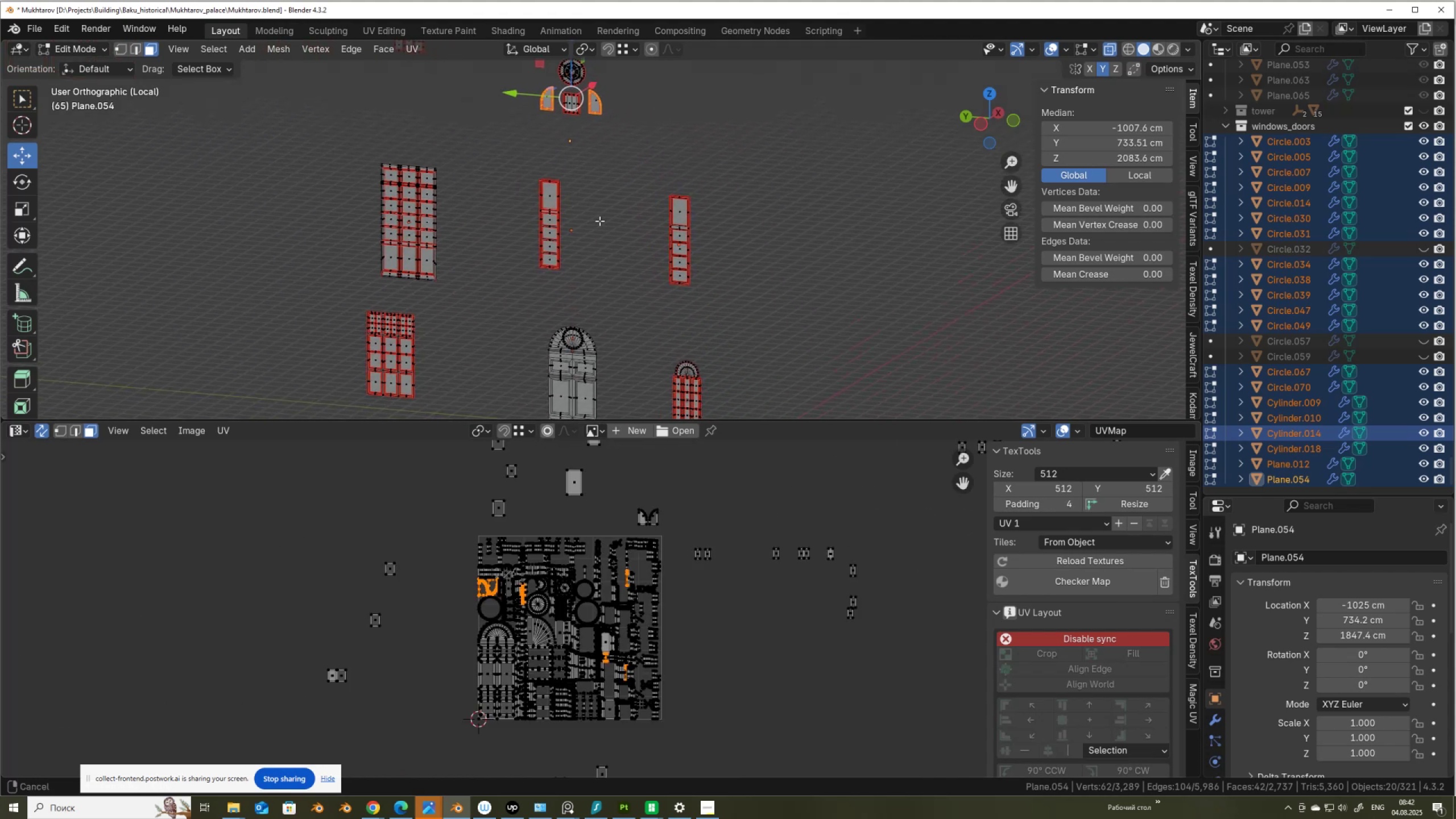 
scroll: coordinate [603, 237], scroll_direction: up, amount: 9.0
 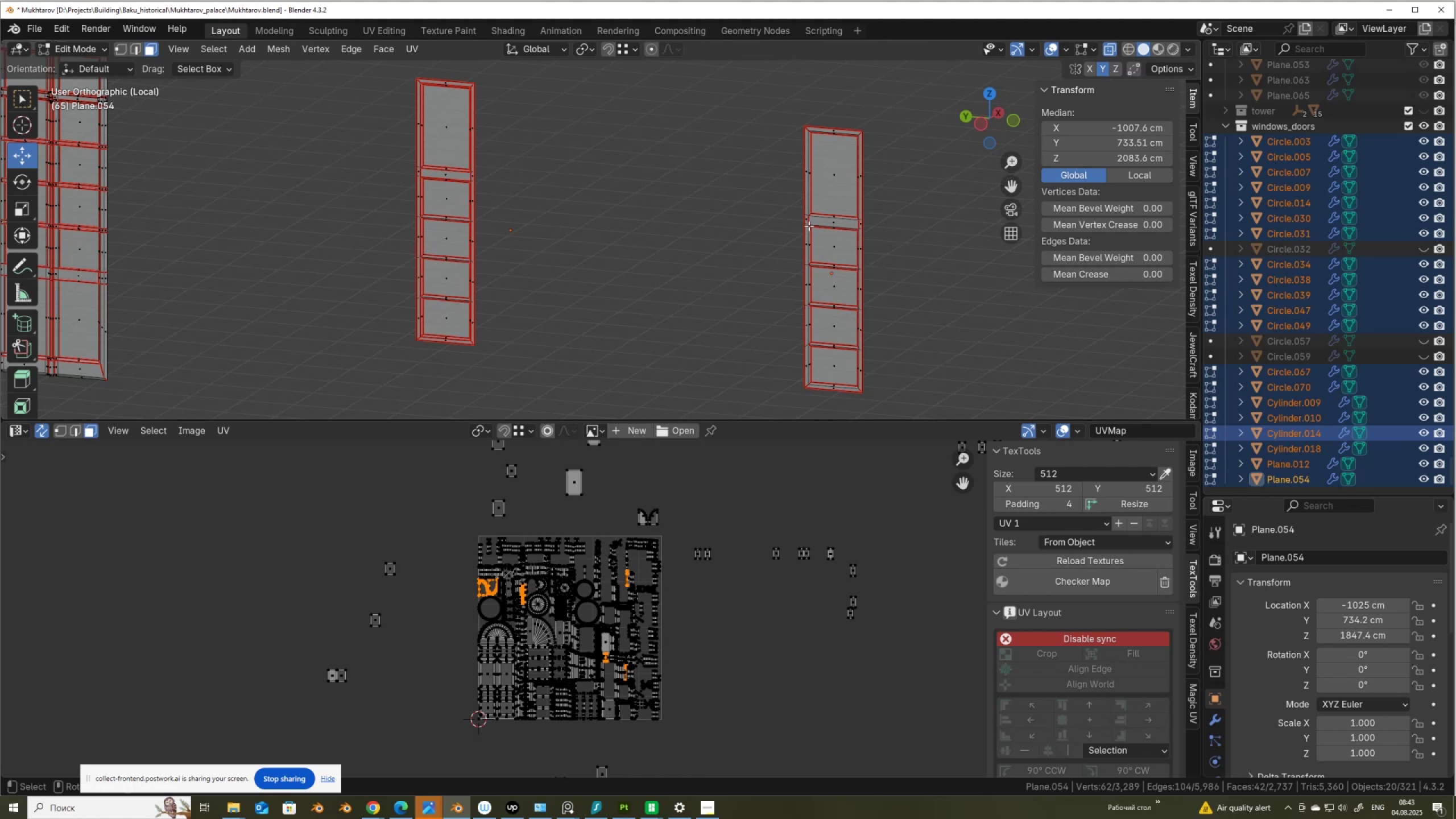 
wait(6.15)
 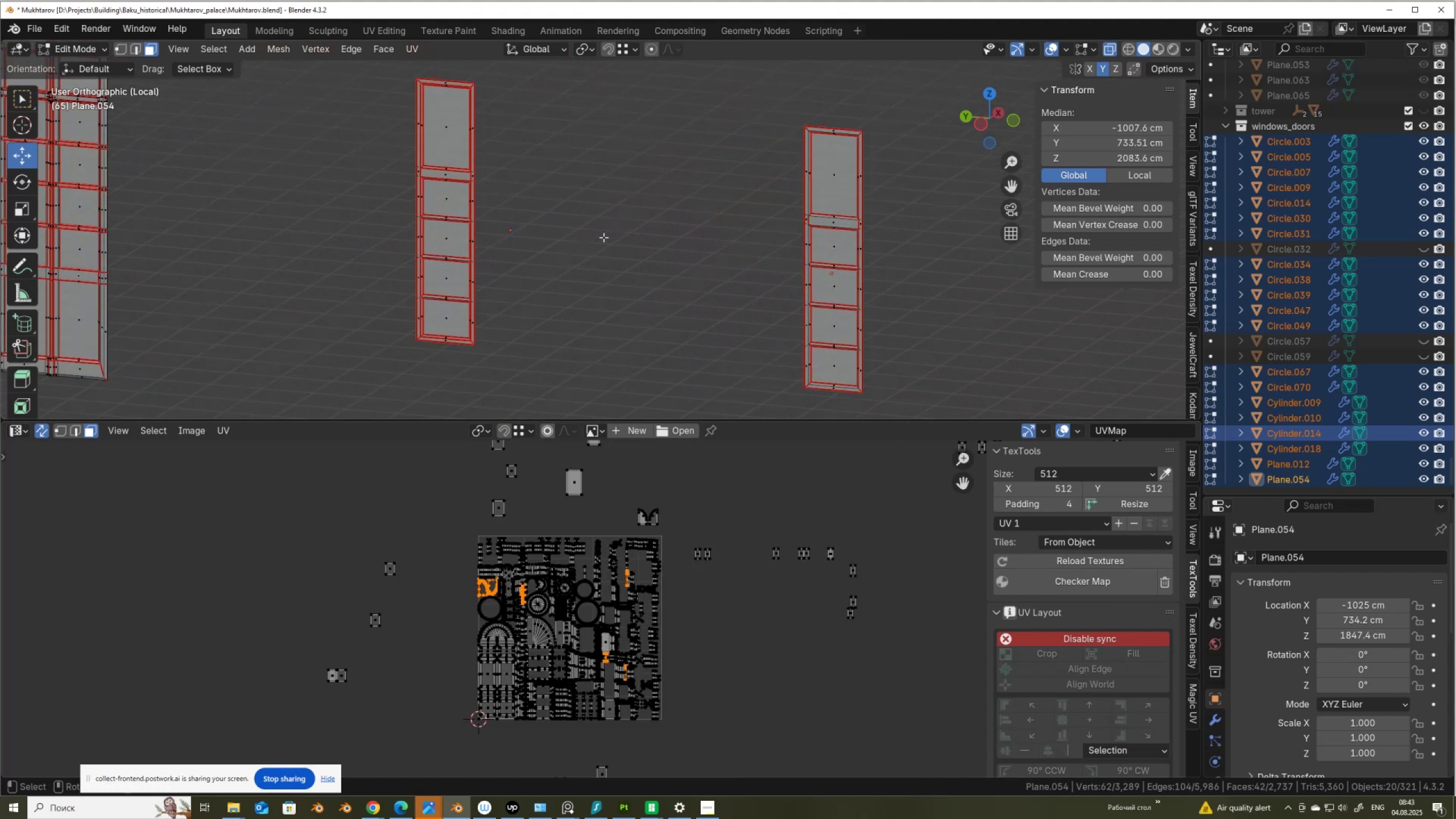 
left_click([834, 223])
 